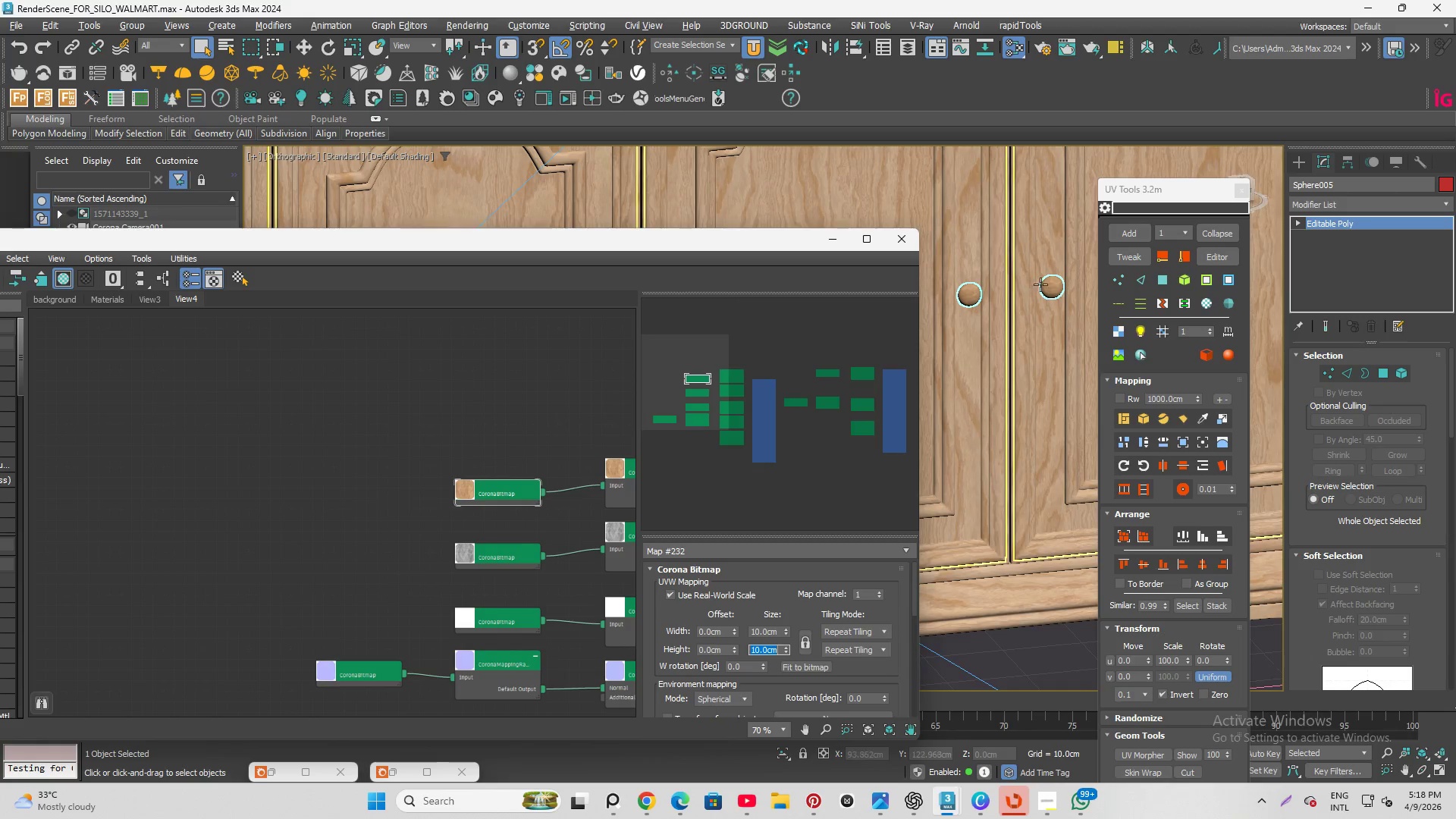 
scroll: coordinate [1081, 291], scroll_direction: up, amount: 7.0
 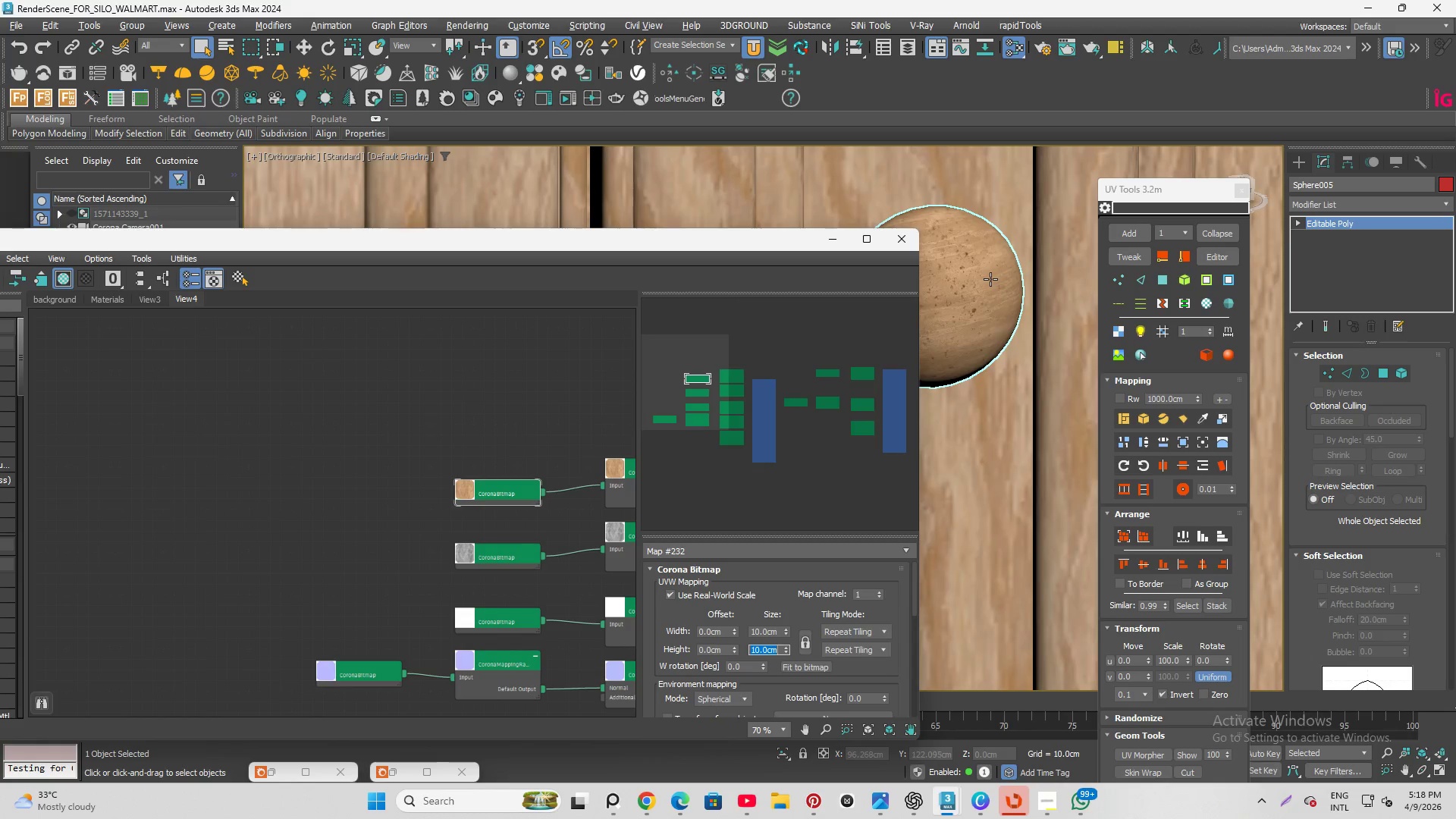 
scroll: coordinate [1009, 276], scroll_direction: down, amount: 14.0
 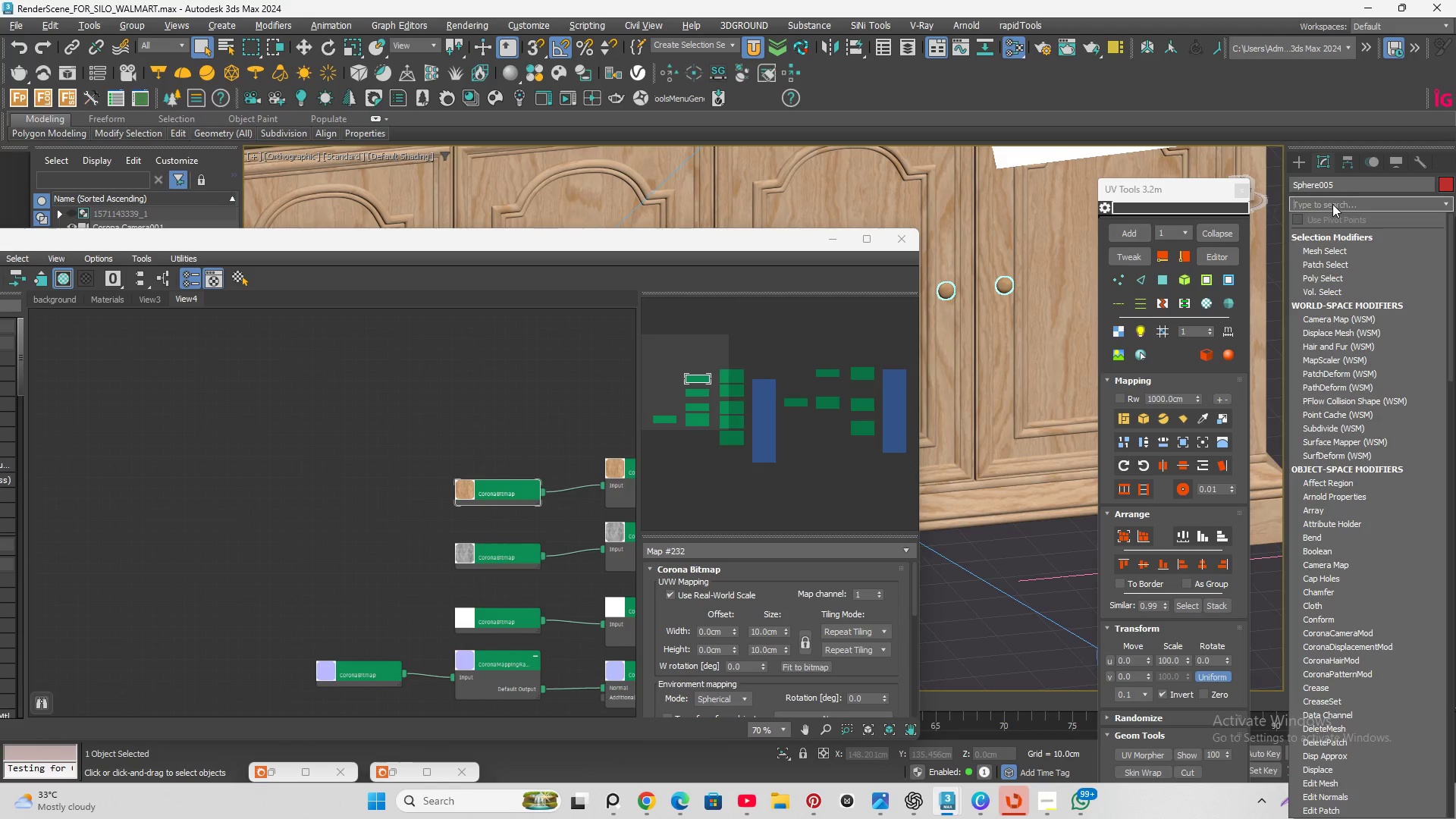 
type(tu)
 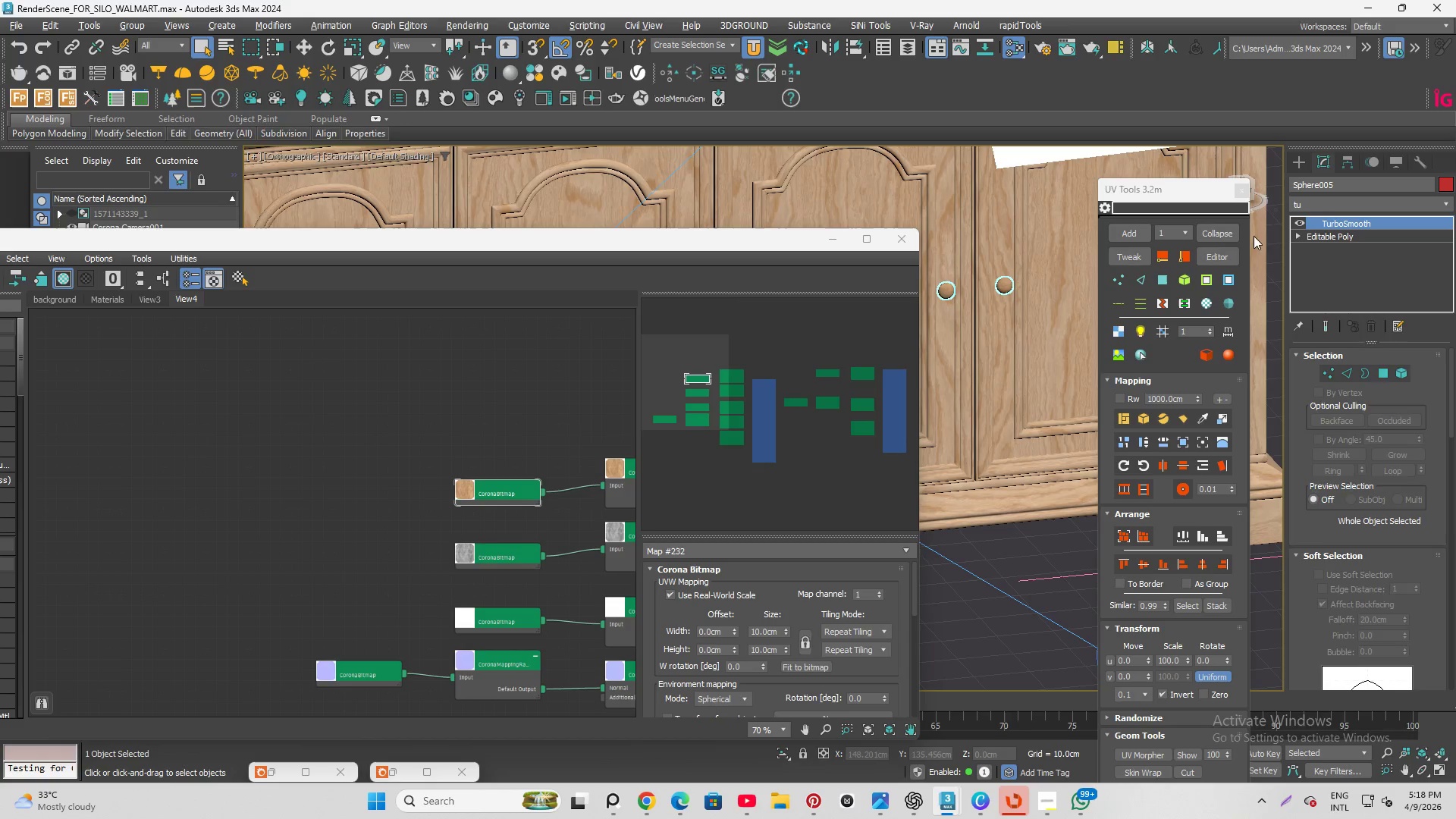 
scroll: coordinate [1019, 321], scroll_direction: up, amount: 9.0
 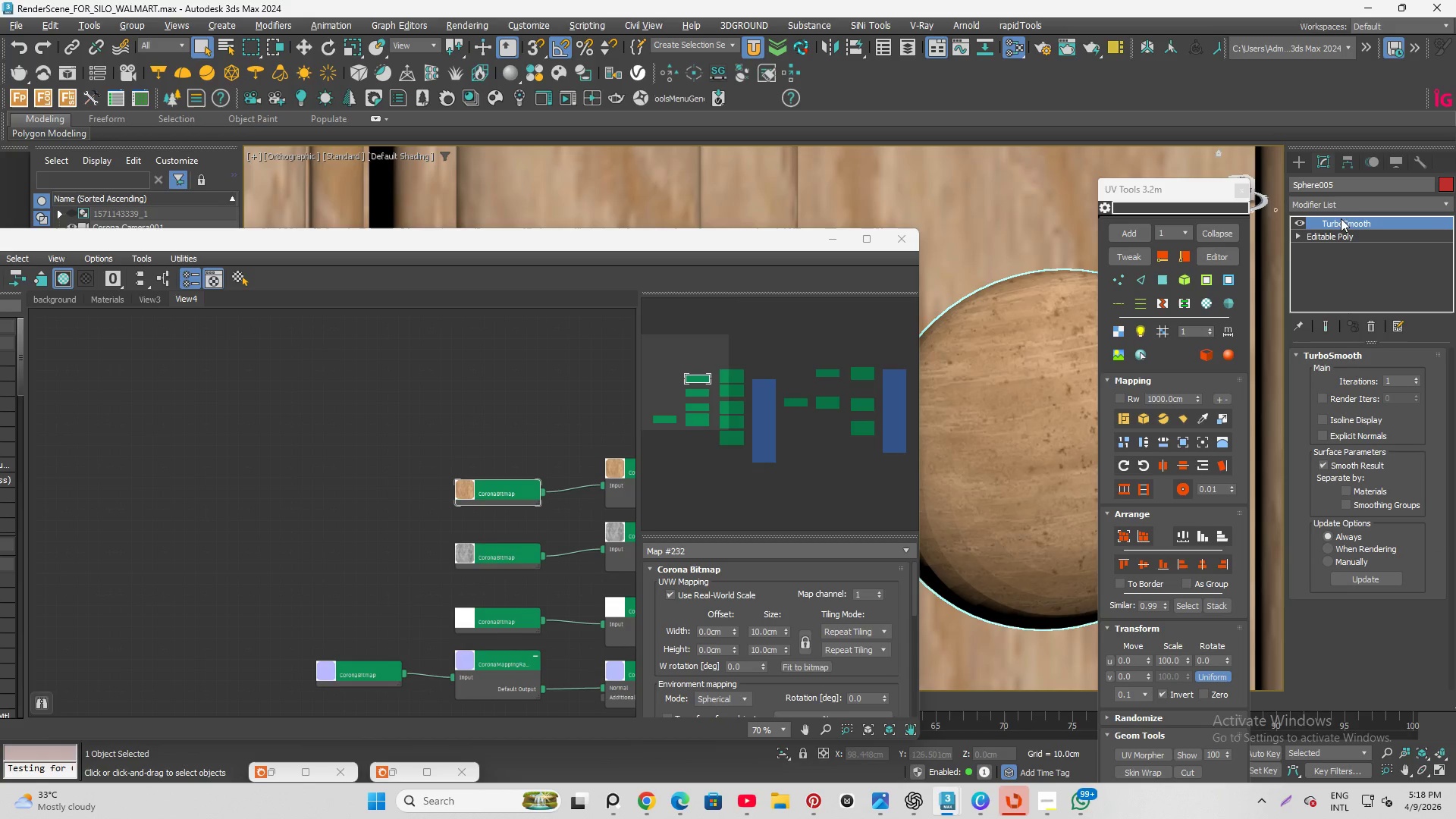 
left_click([1418, 376])
 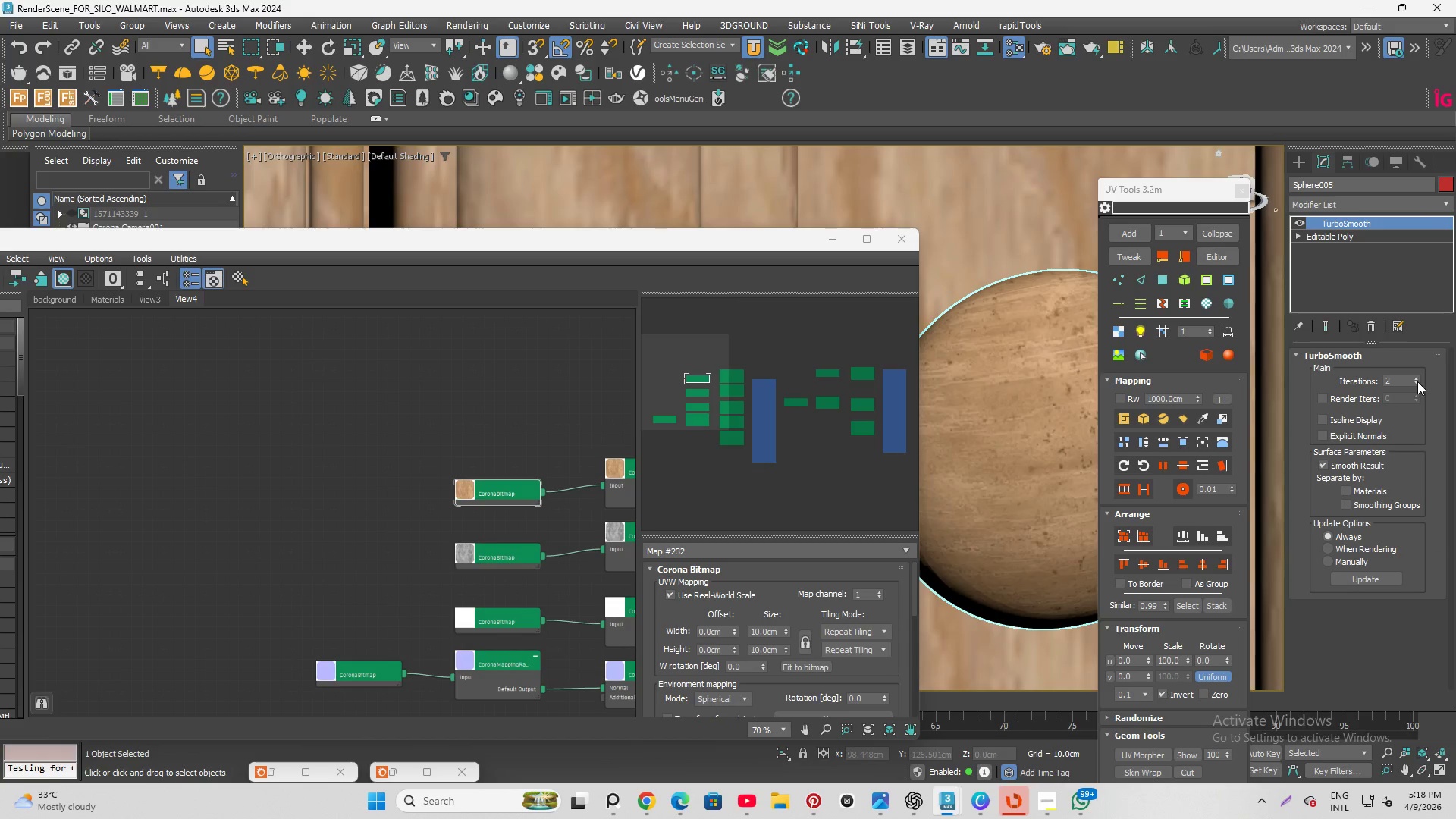 
left_click([1417, 382])
 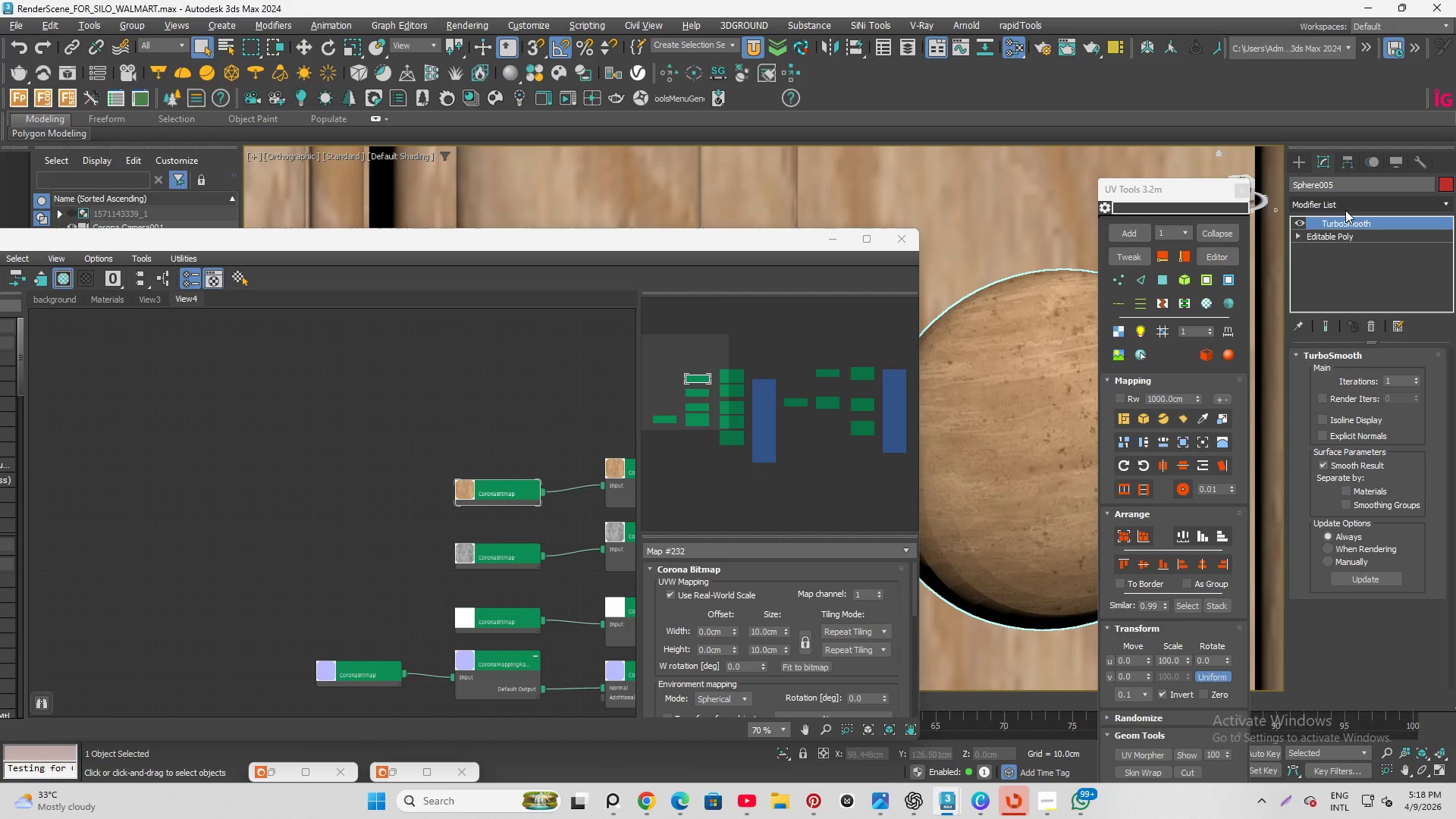 
left_click([1344, 210])
 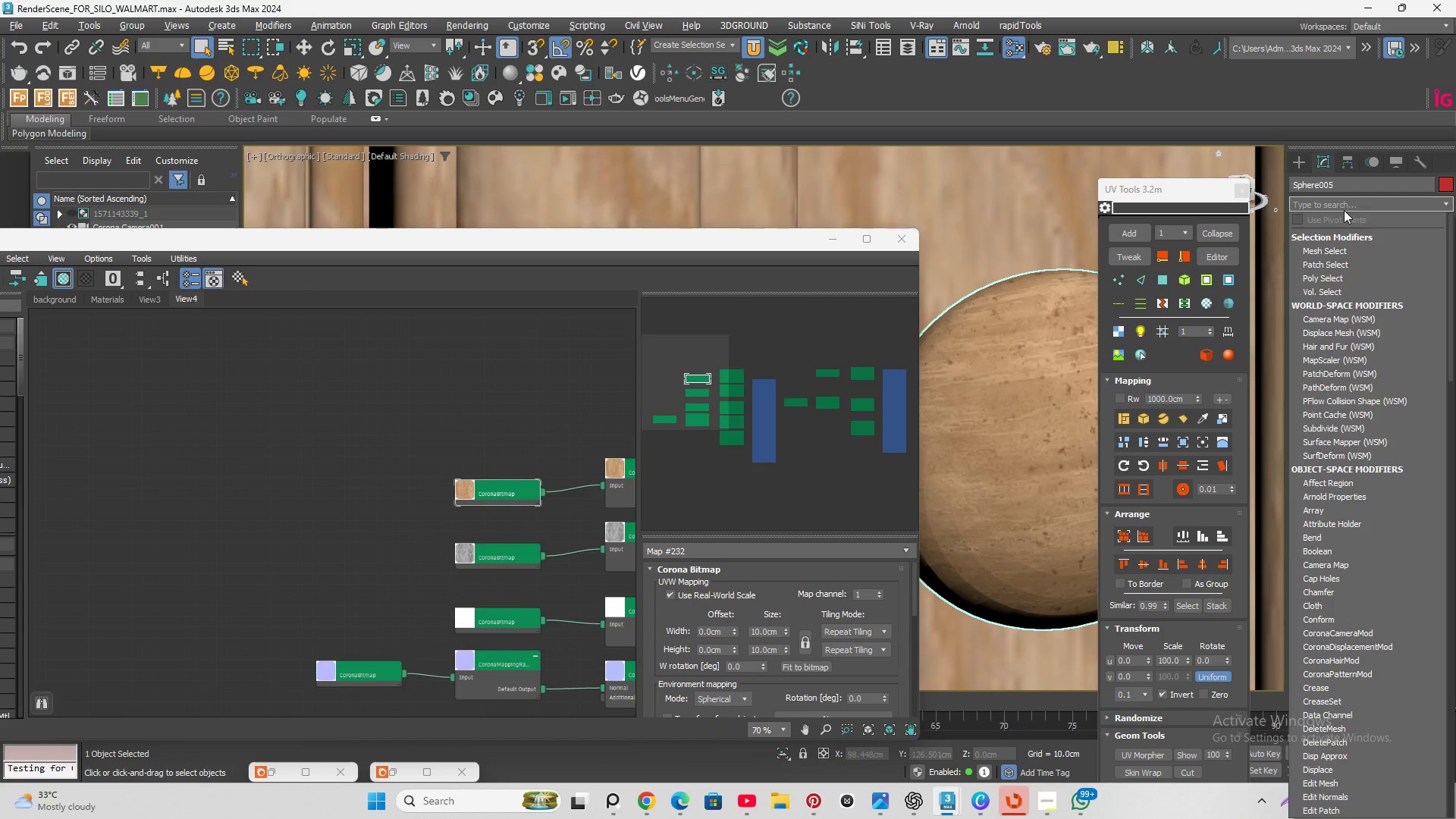 
type(smoo)
 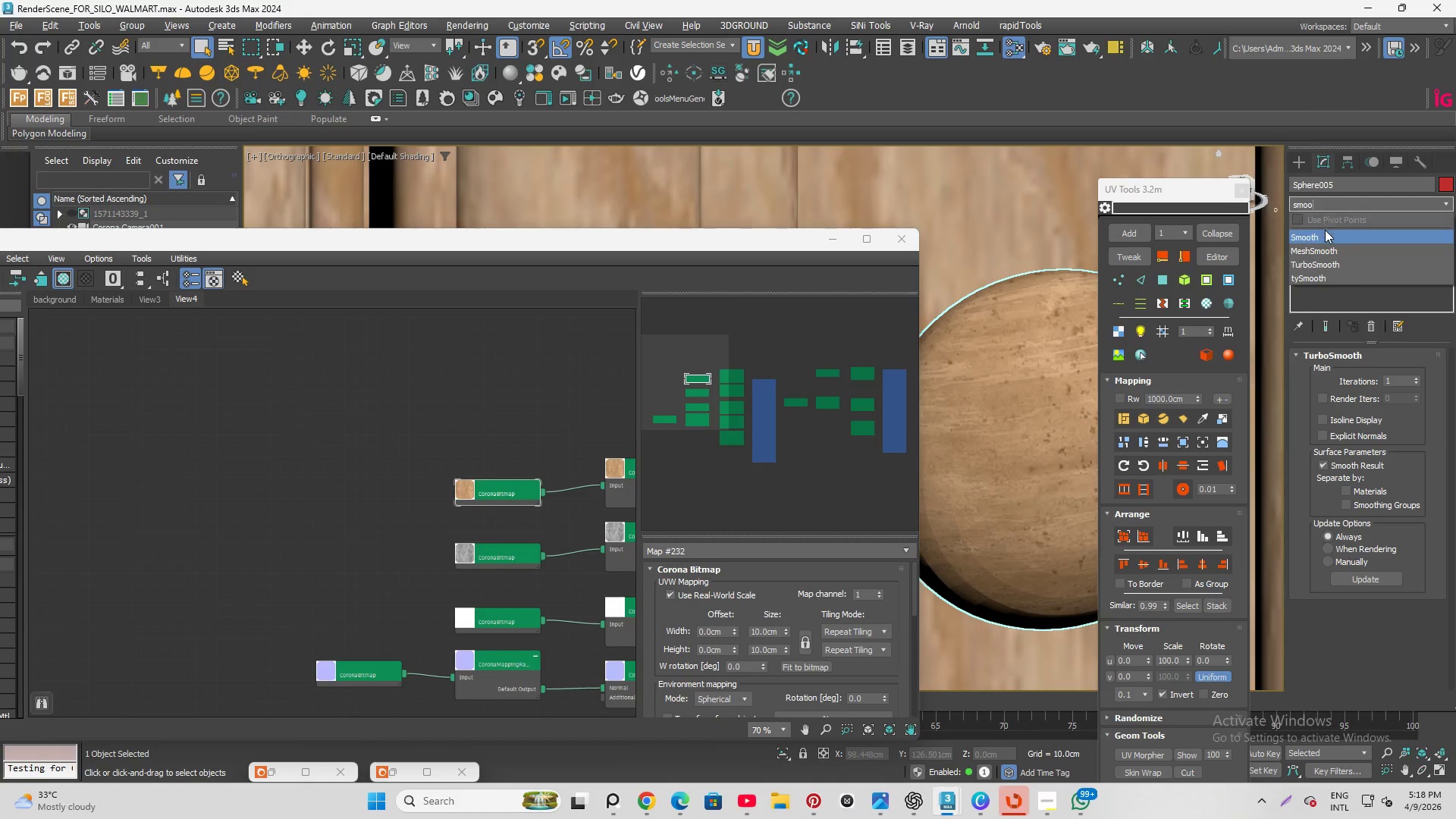 
left_click([1325, 232])
 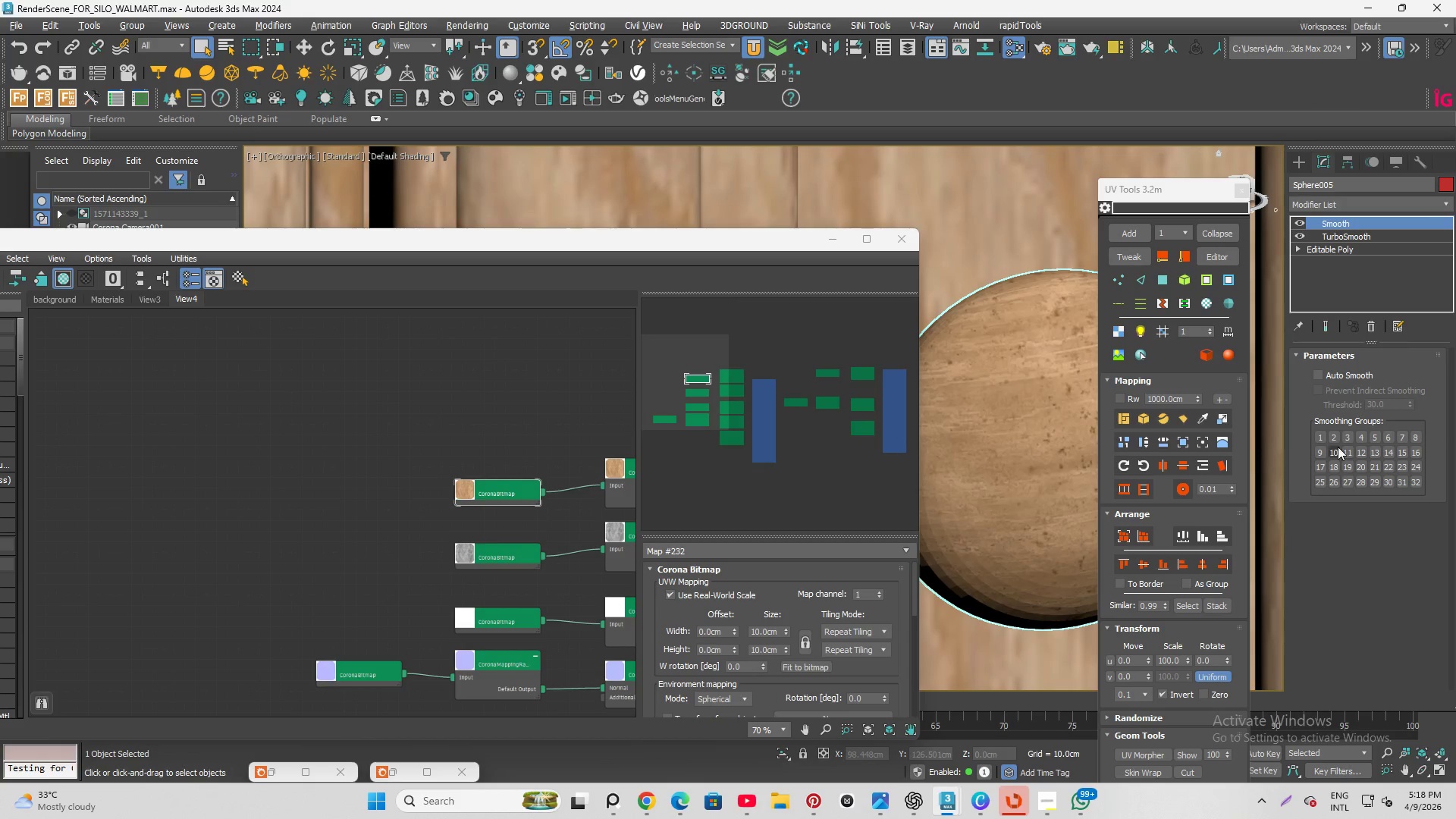 
left_click([1317, 439])
 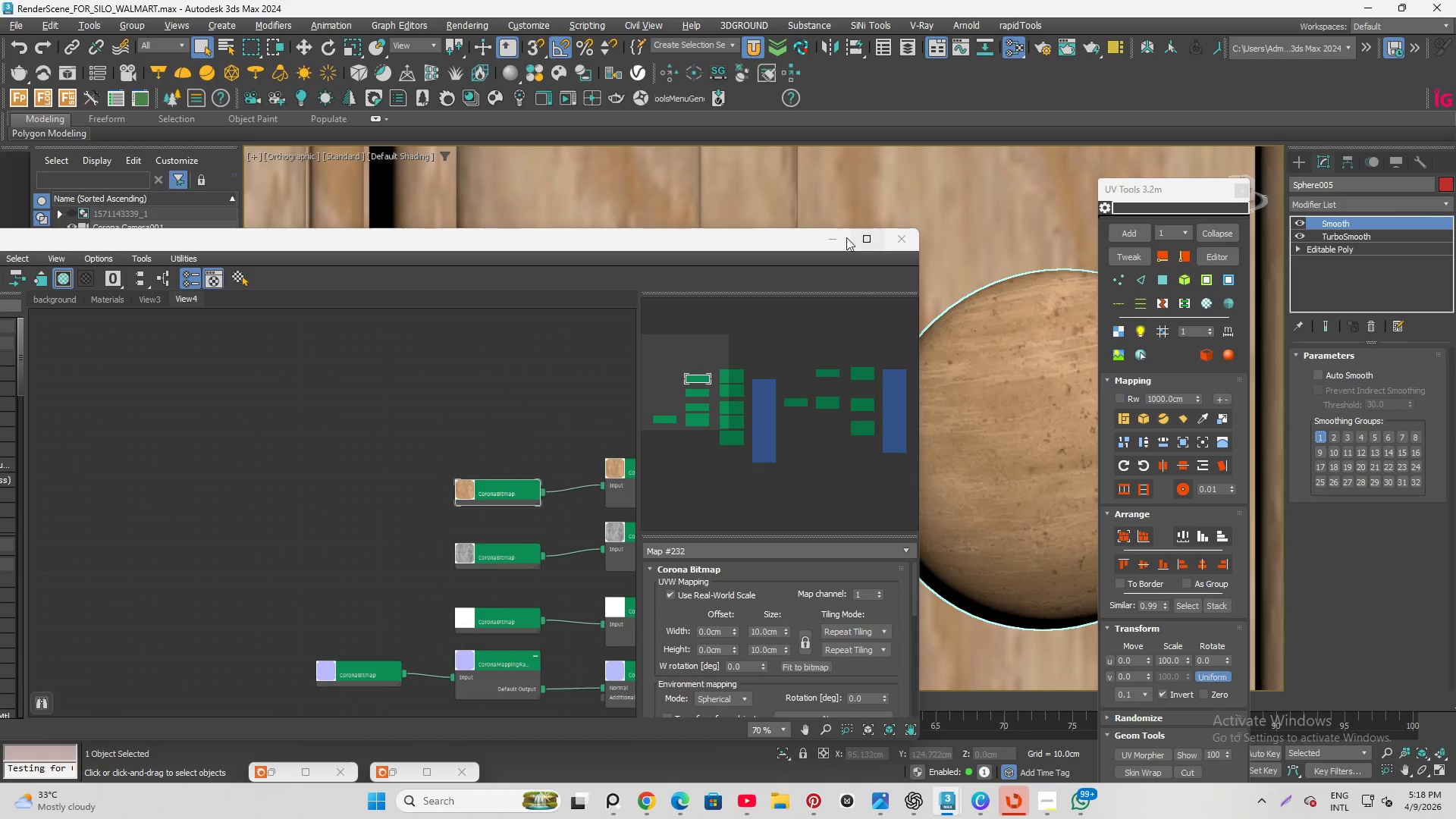 
left_click([834, 239])
 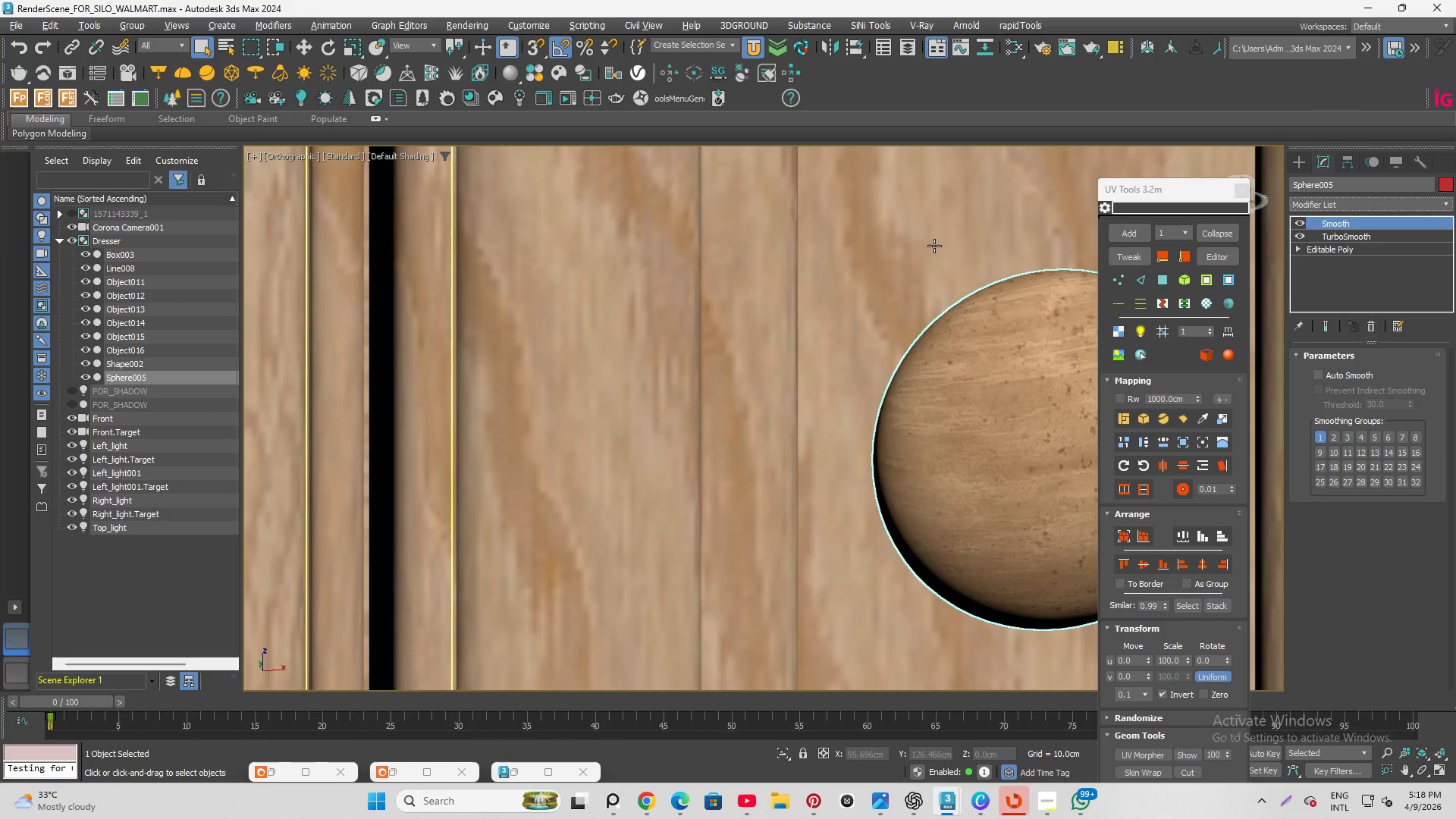 
scroll: coordinate [698, 353], scroll_direction: down, amount: 12.0
 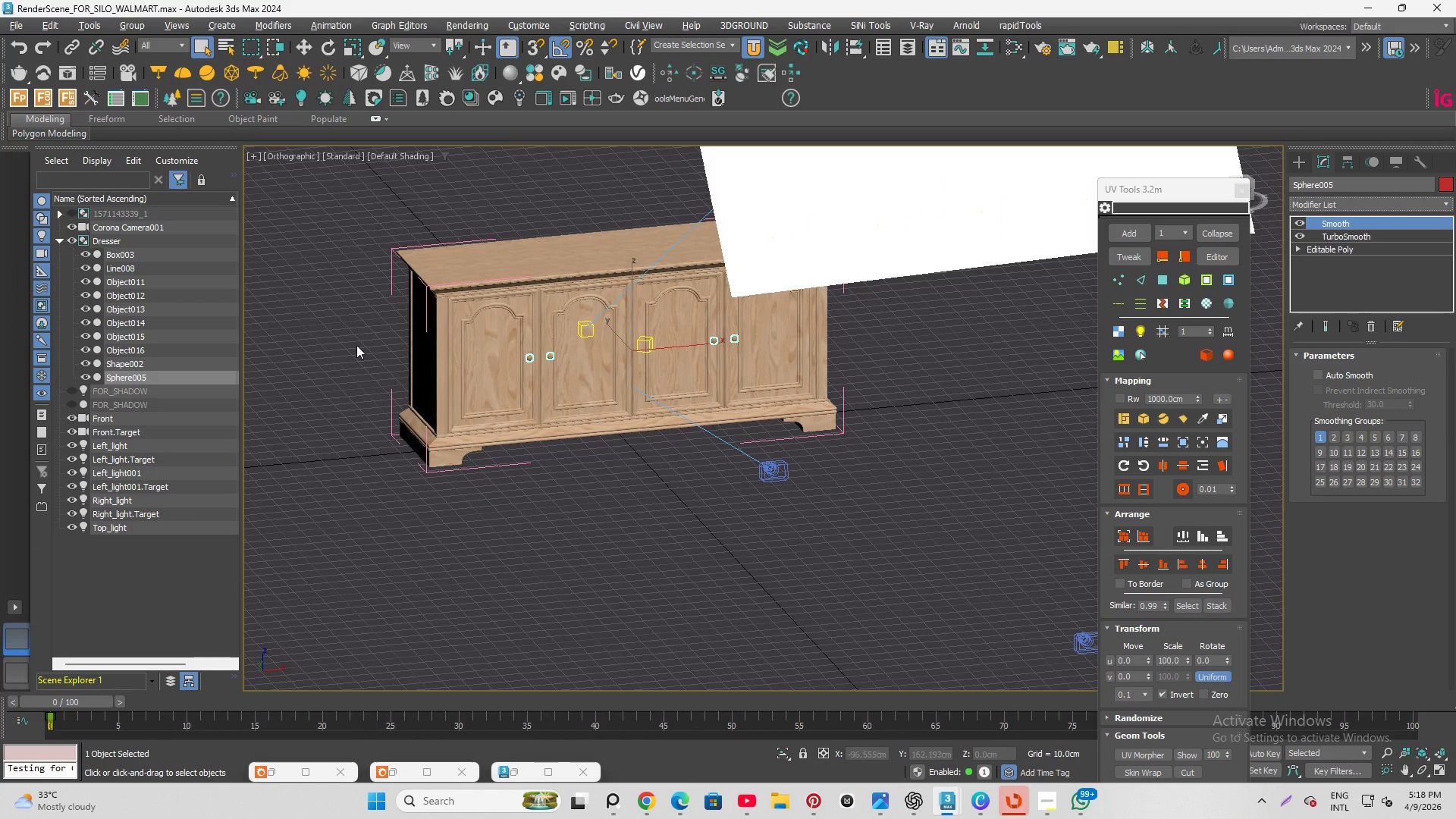 
scroll: coordinate [322, 415], scroll_direction: up, amount: 12.0
 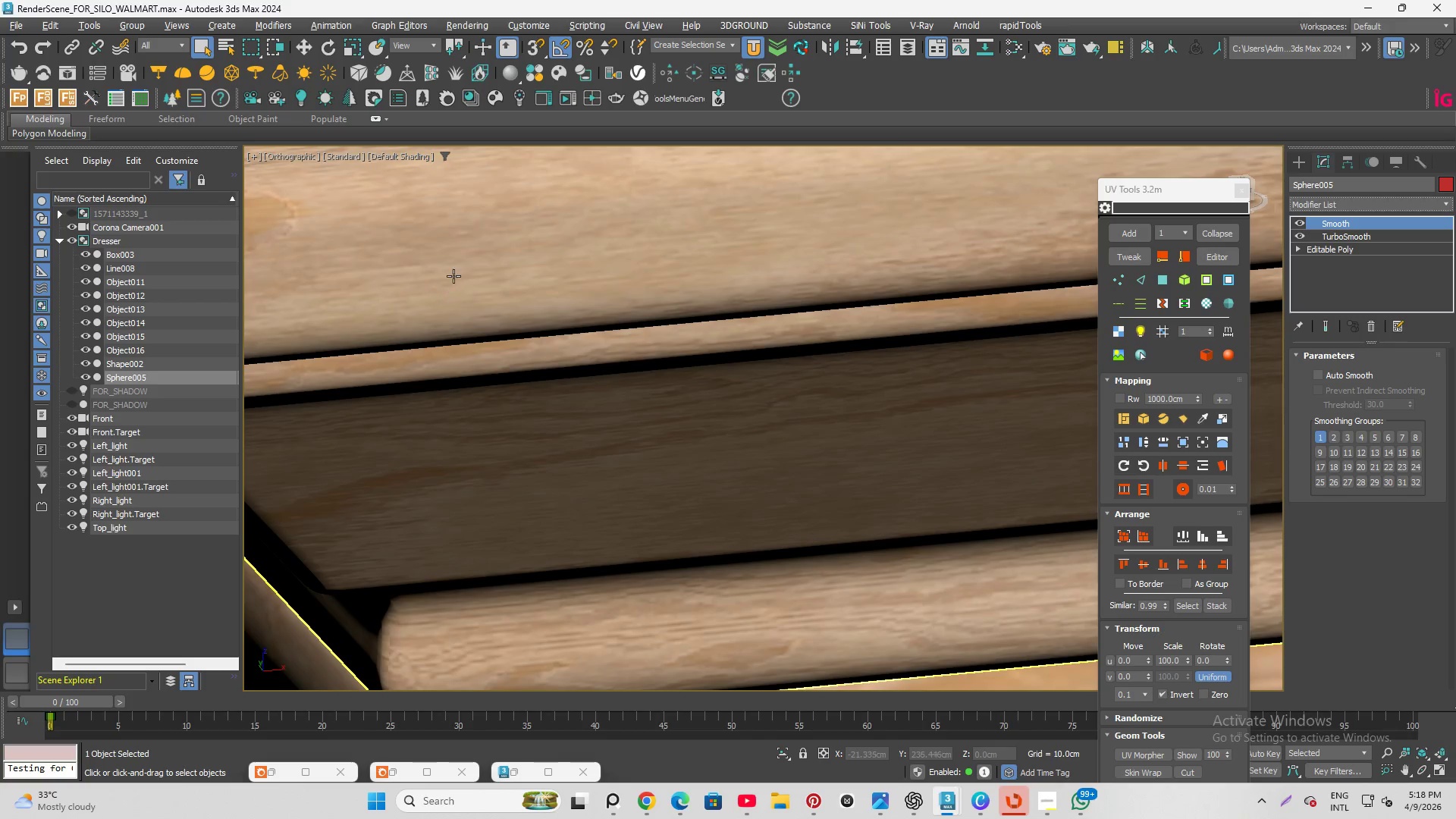 
scroll: coordinate [525, 585], scroll_direction: down, amount: 11.0
 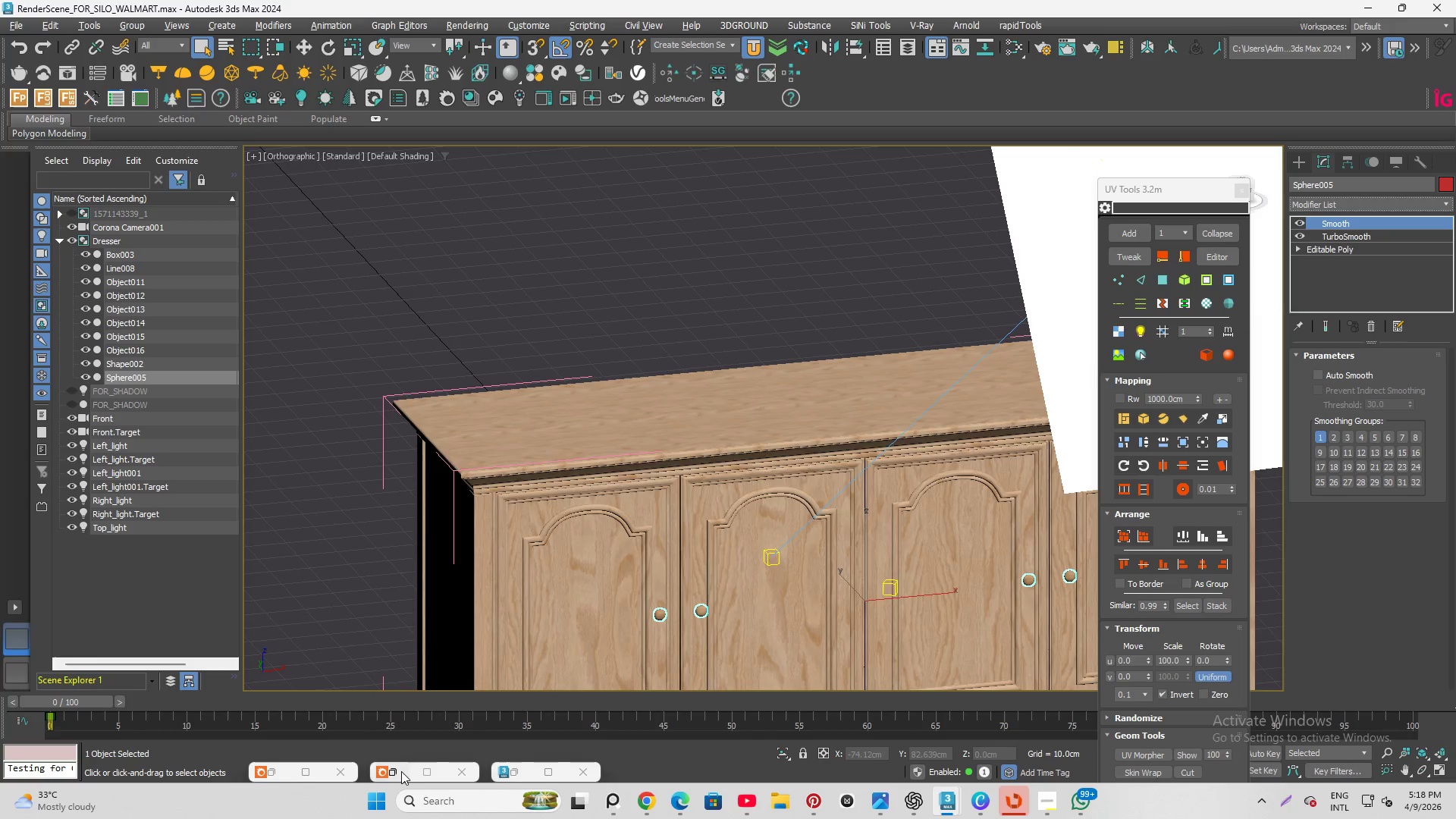 
left_click([398, 769])
 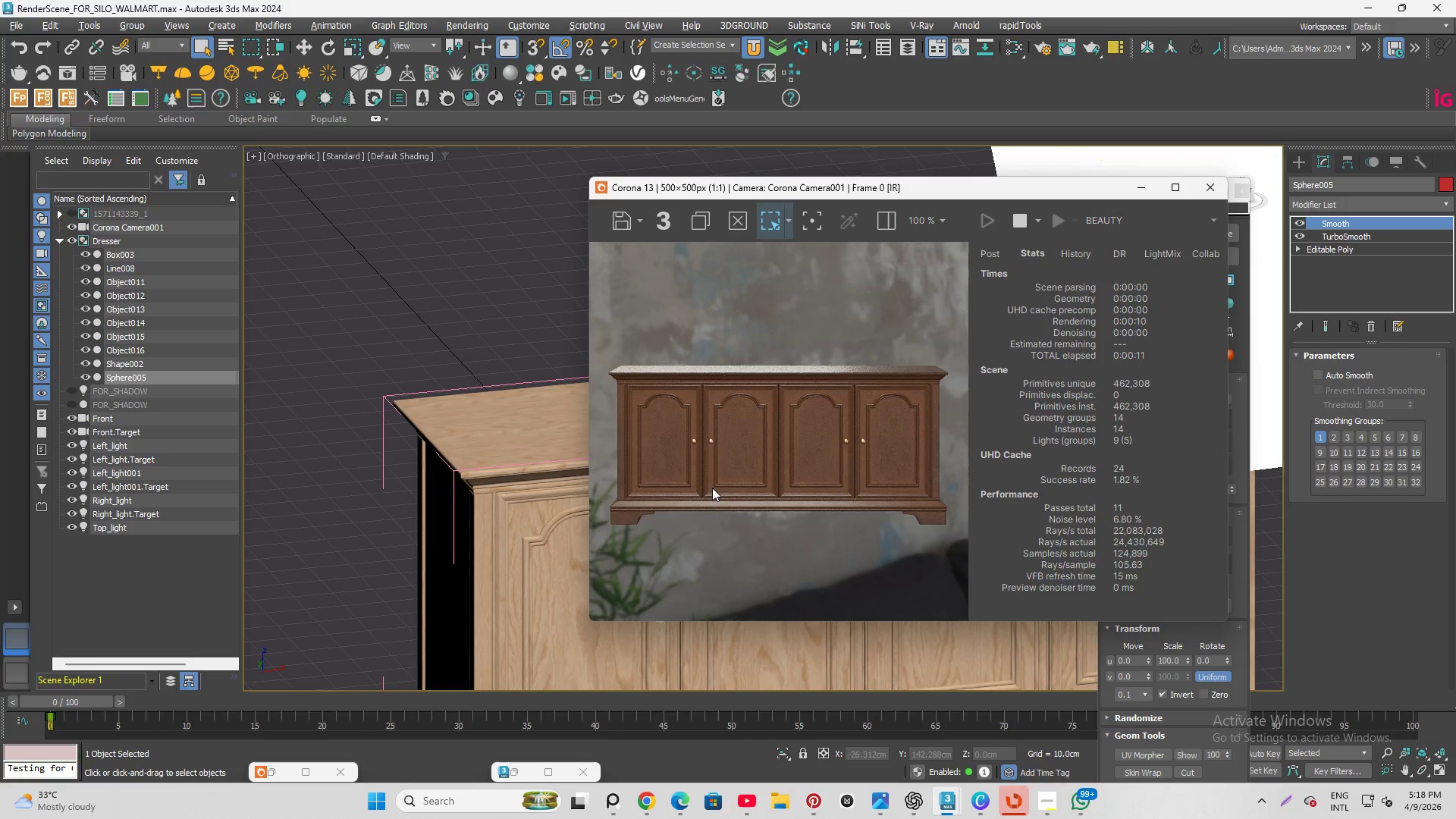 
scroll: coordinate [689, 453], scroll_direction: none, amount: 0.0
 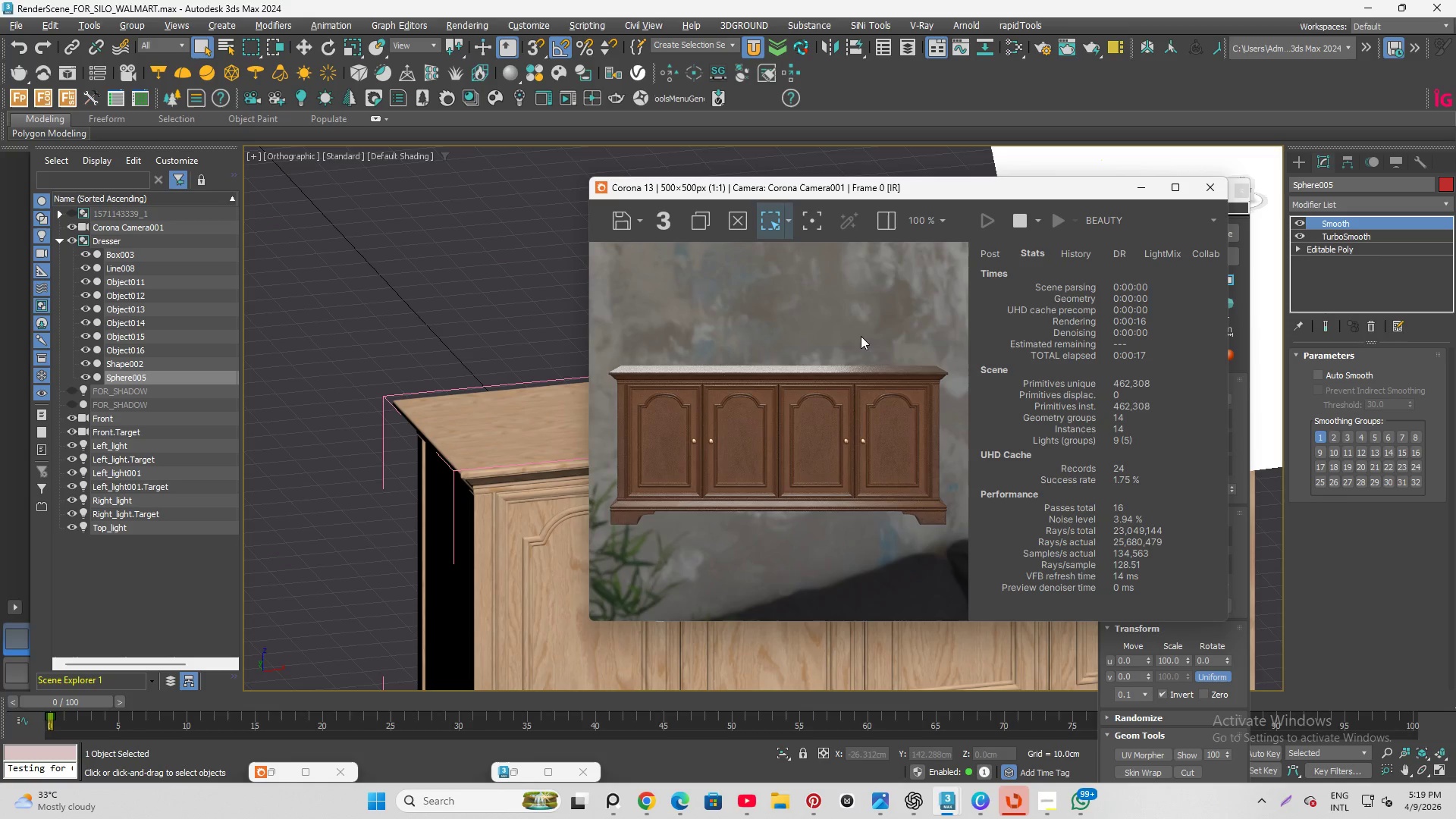 
wait(5.06)
 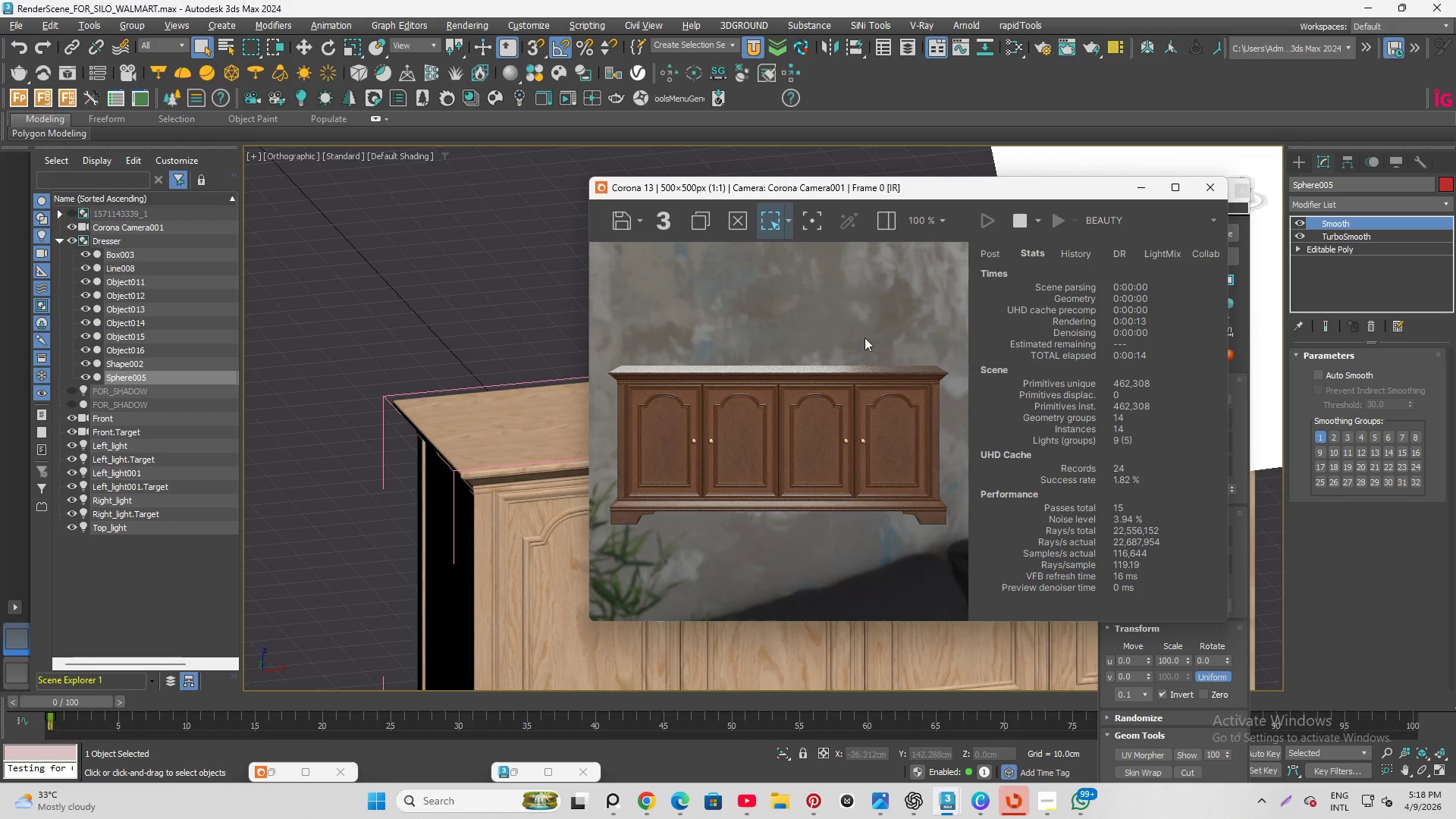 
left_click([512, 770])
 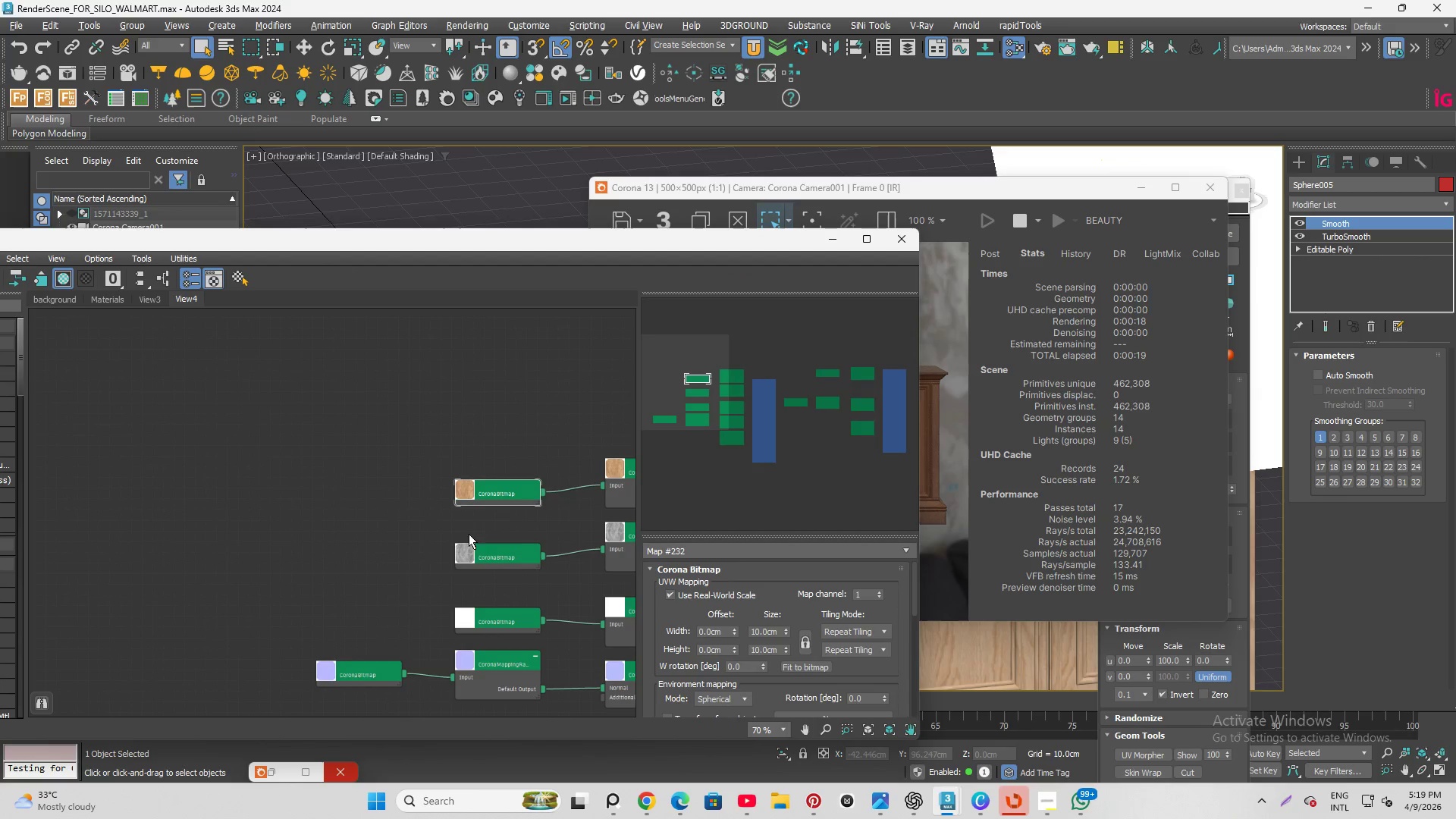 
scroll: coordinate [546, 494], scroll_direction: up, amount: 5.0
 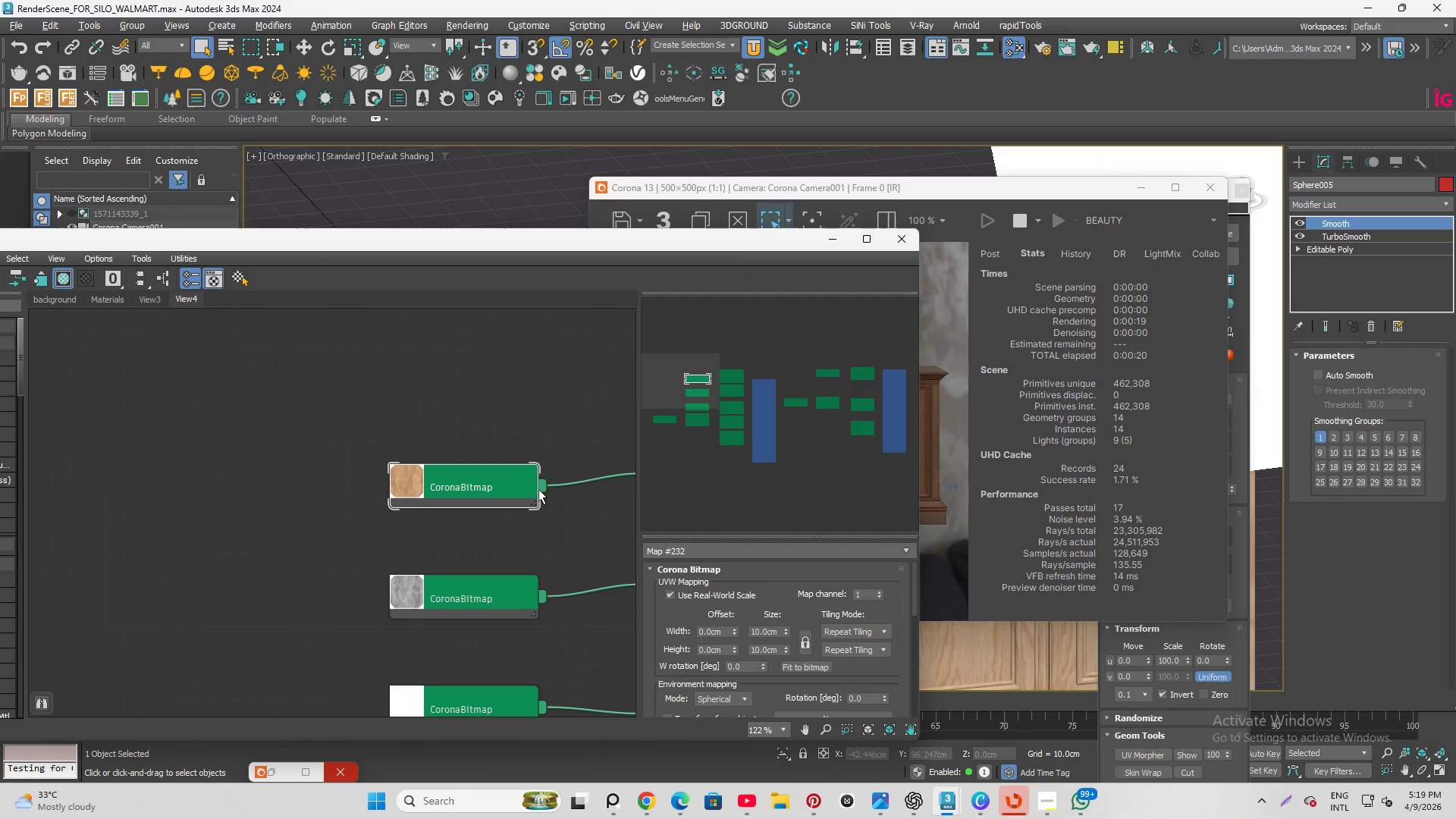 
left_click([534, 489])
 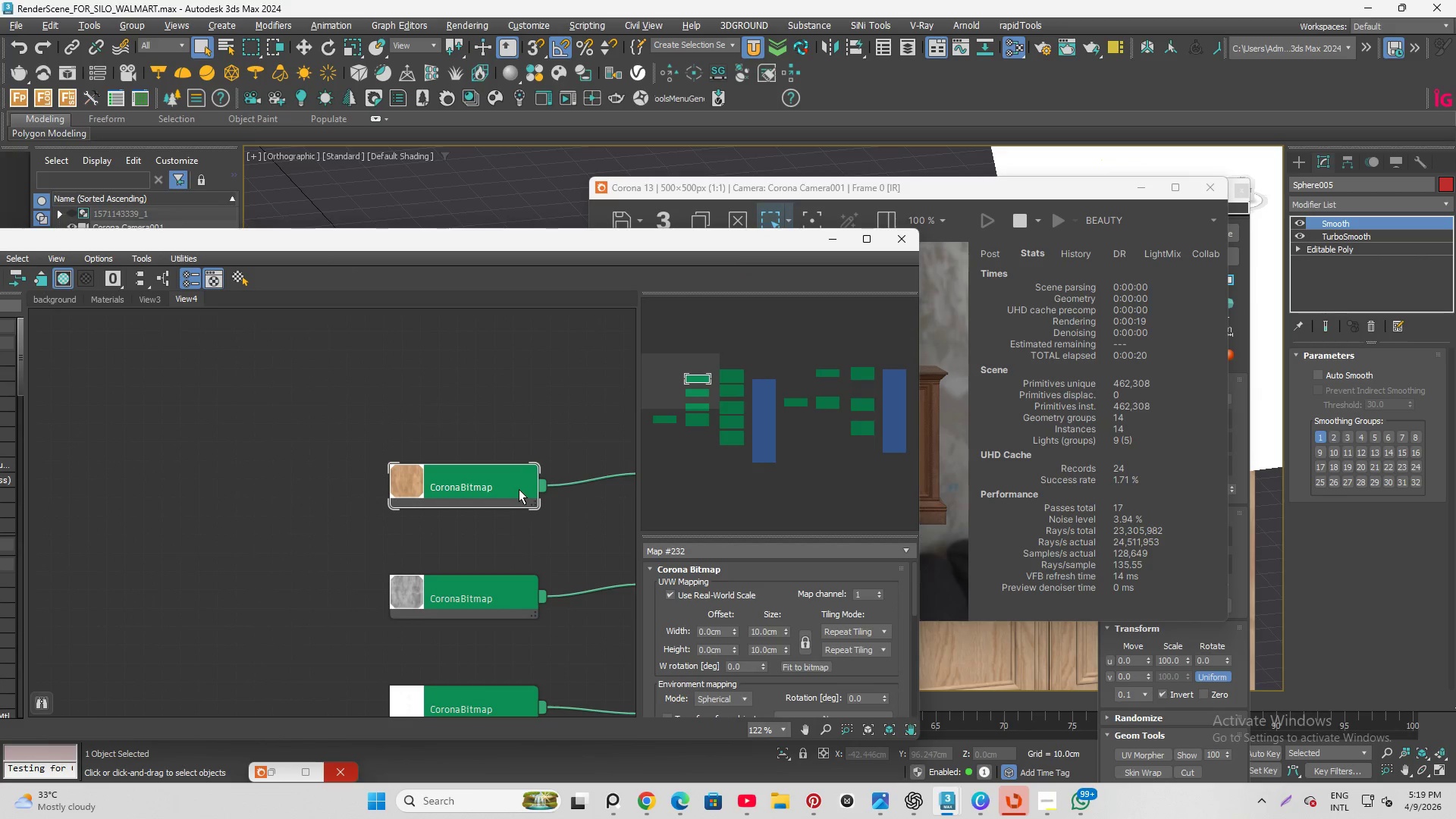 
left_click([519, 489])
 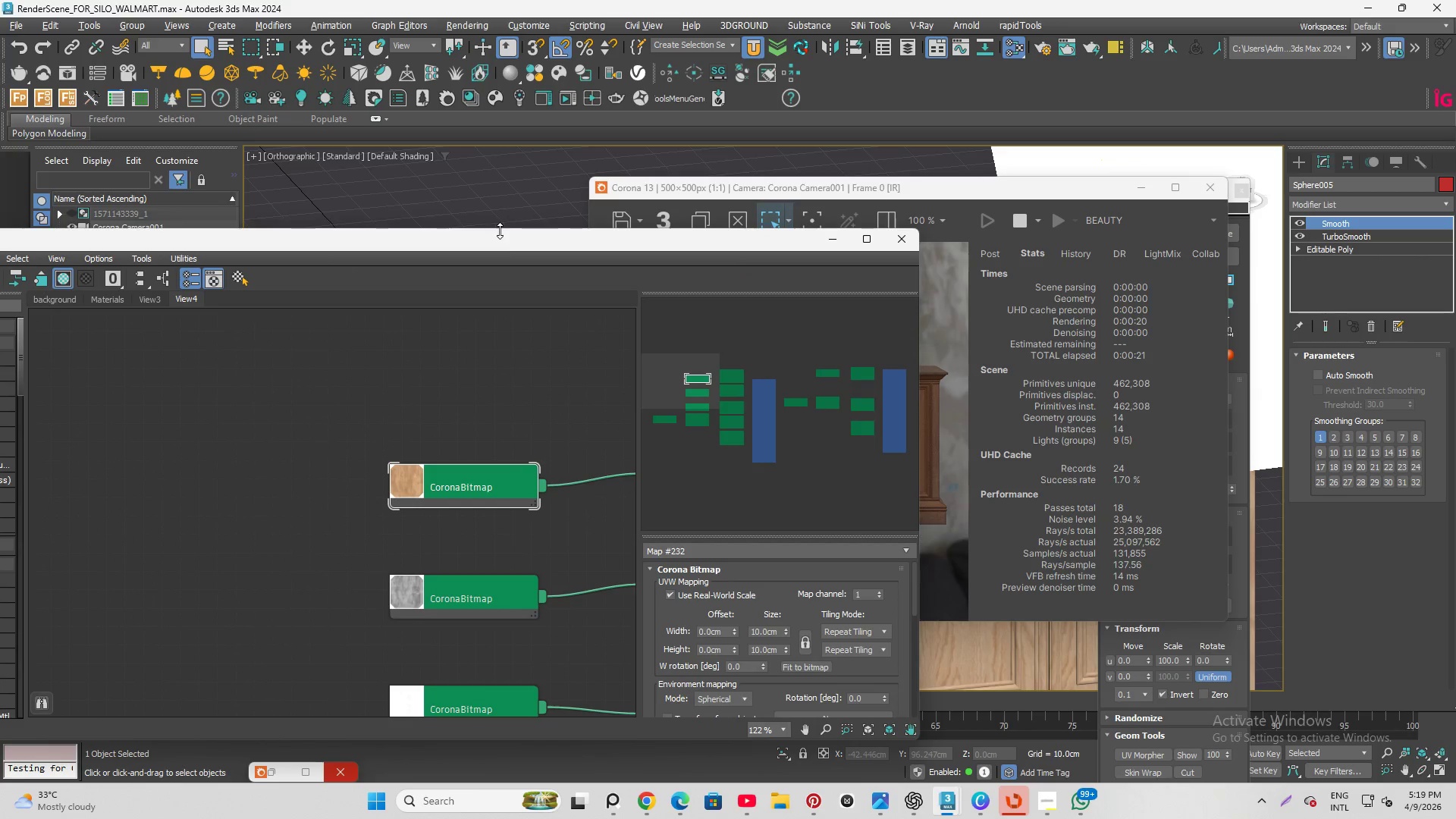 
left_click_drag(start_coordinate=[496, 240], to_coordinate=[606, 318])
 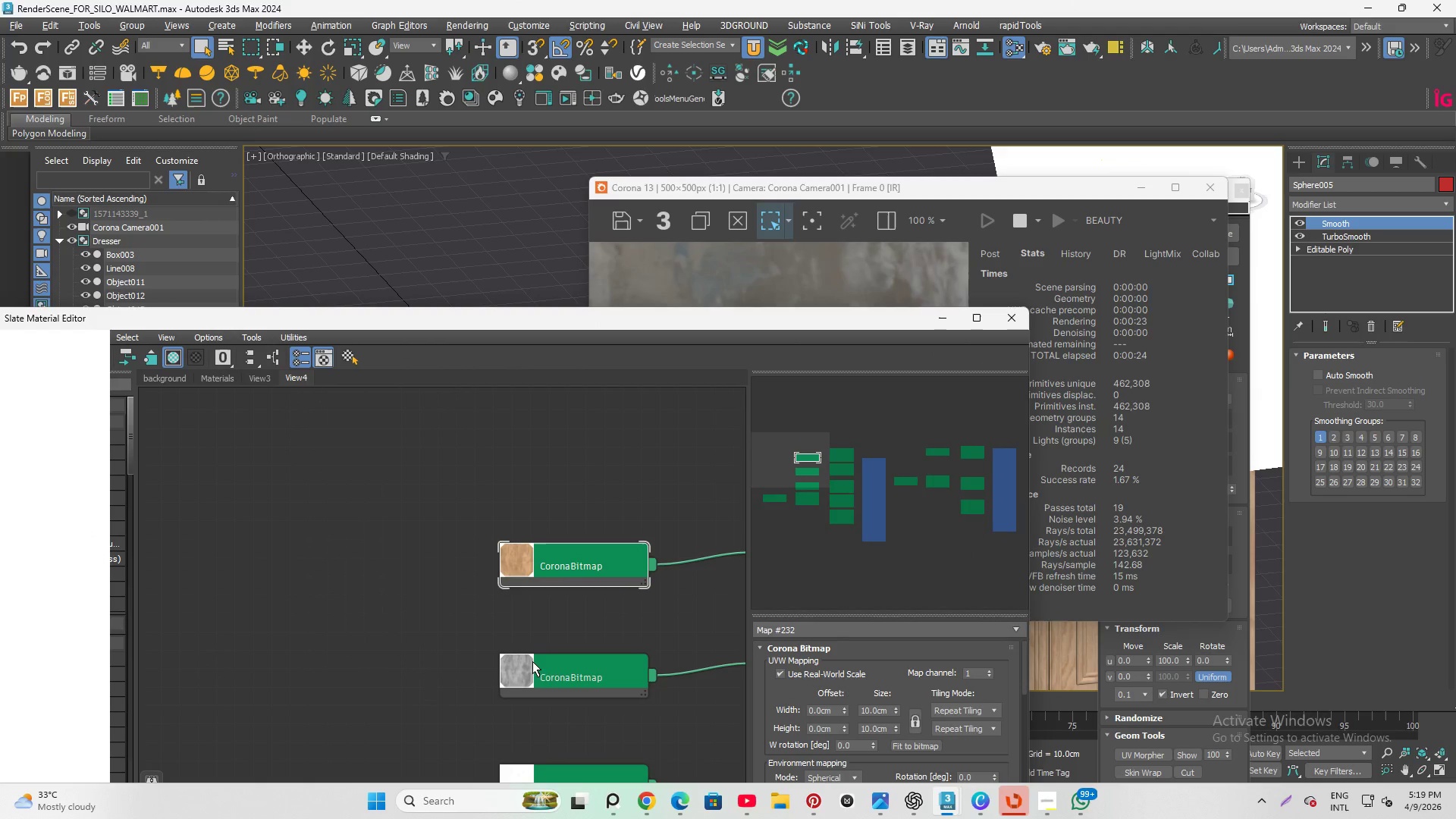 
left_click([542, 664])
 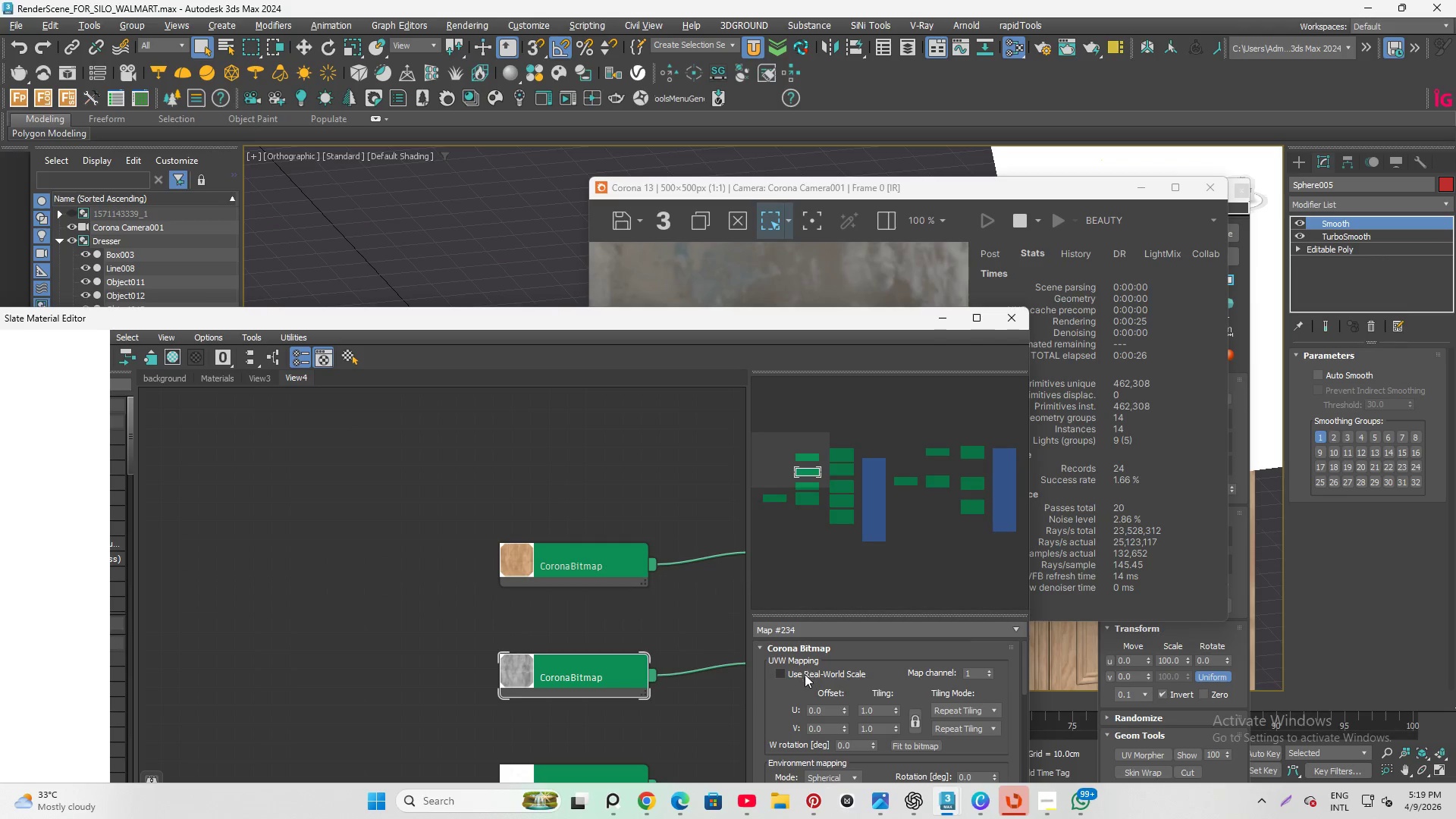 
left_click([782, 673])
 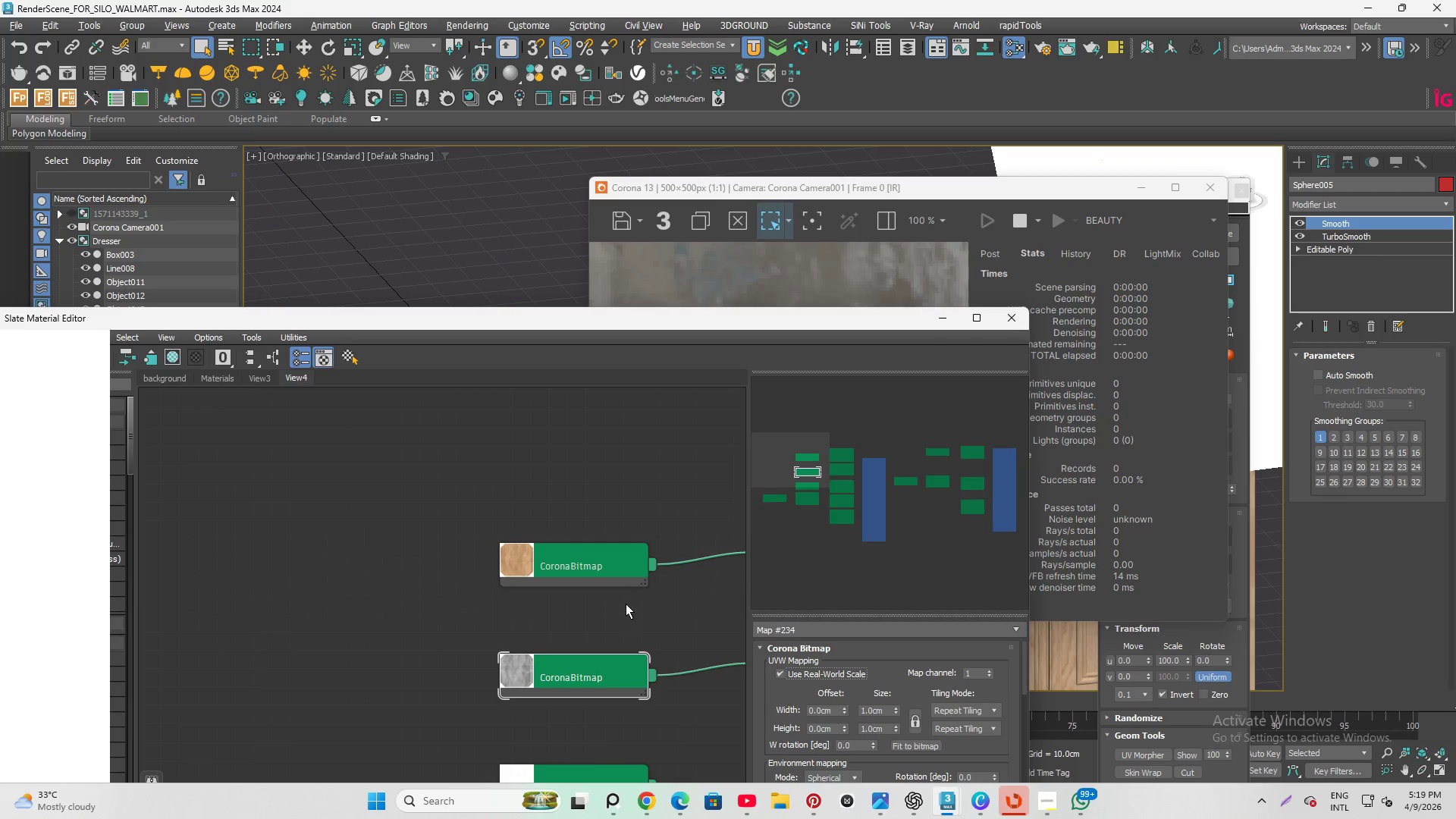 
left_click([606, 567])
 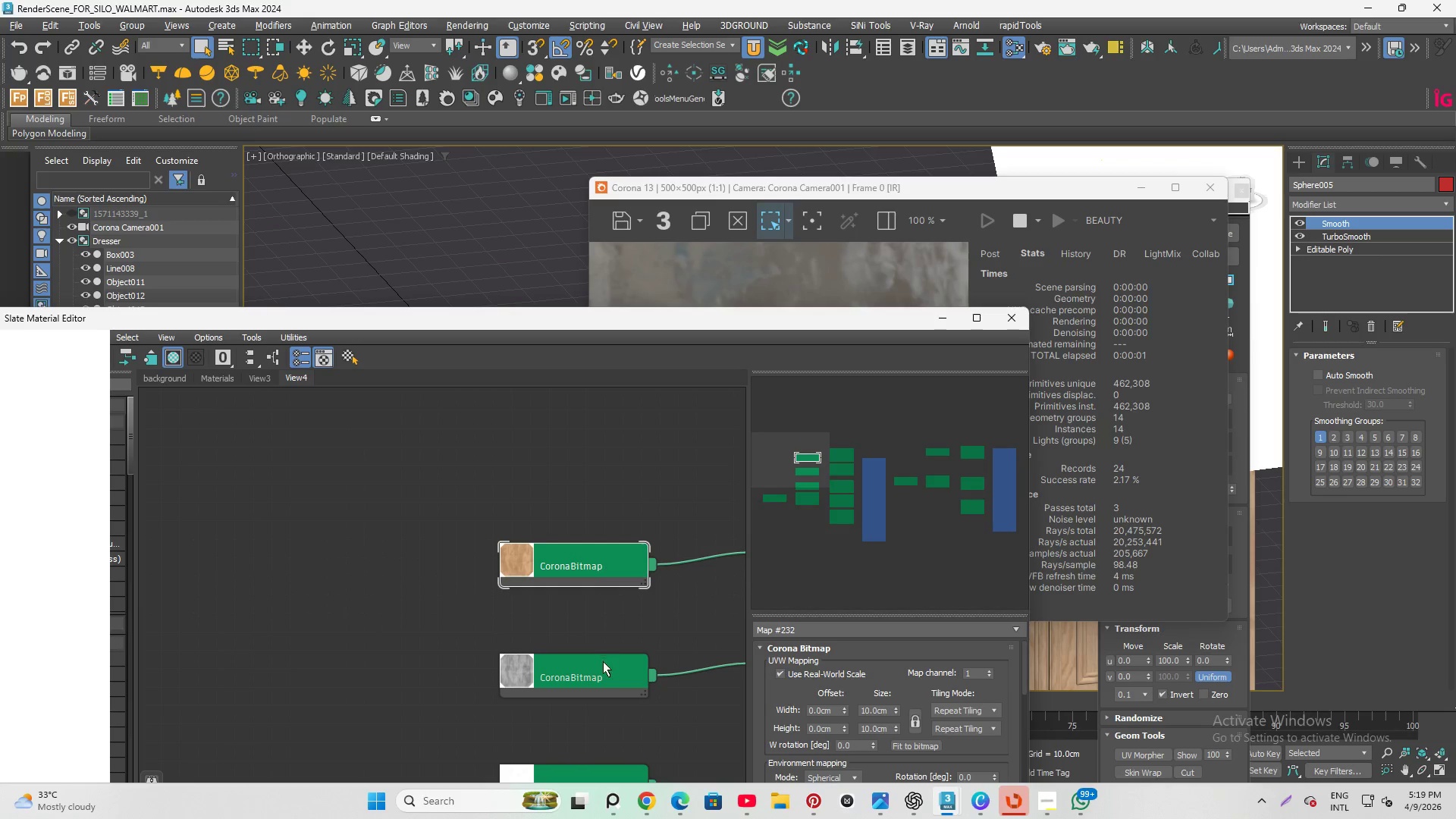 
left_click([603, 669])
 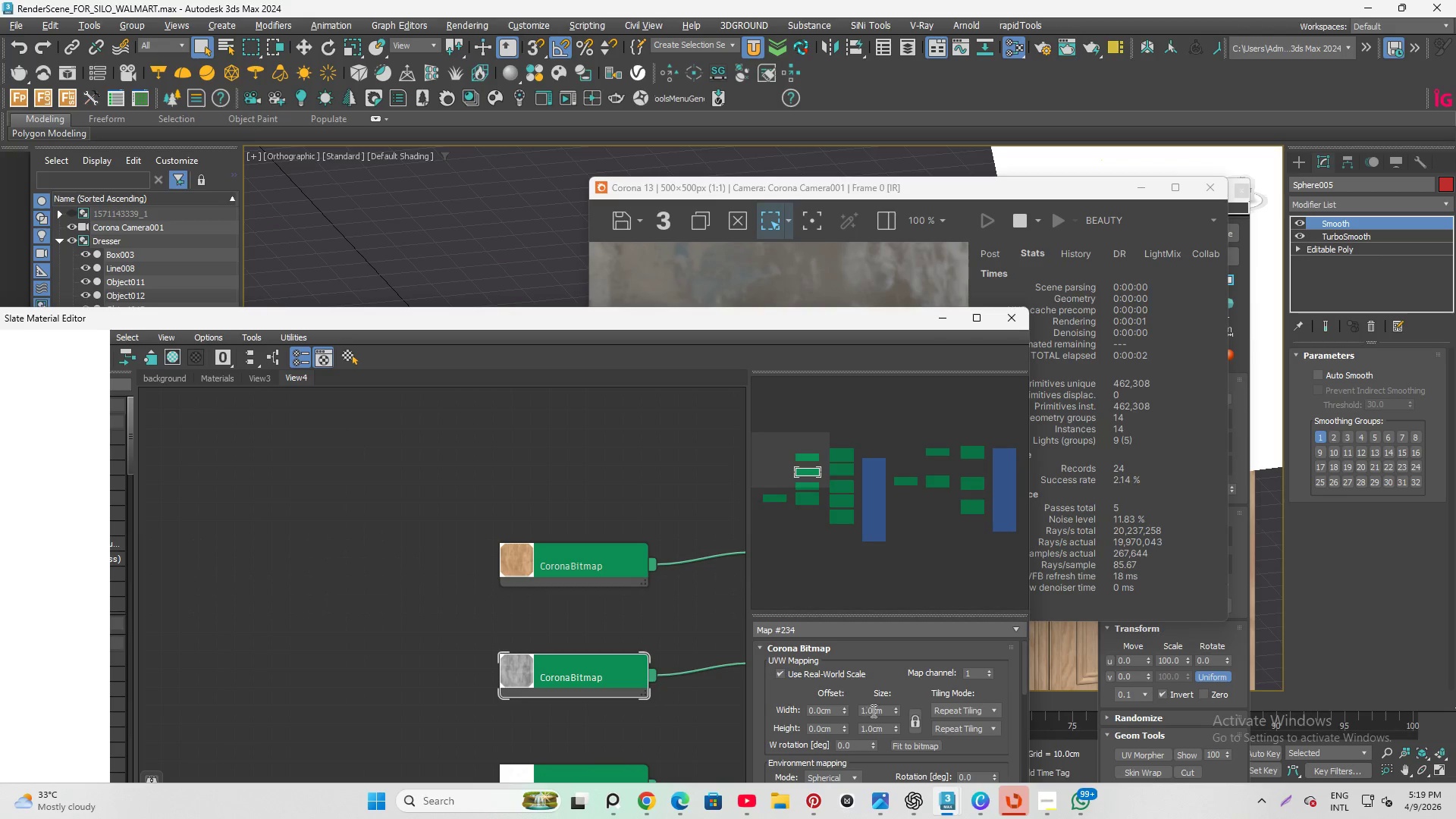 
double_click([873, 711])
 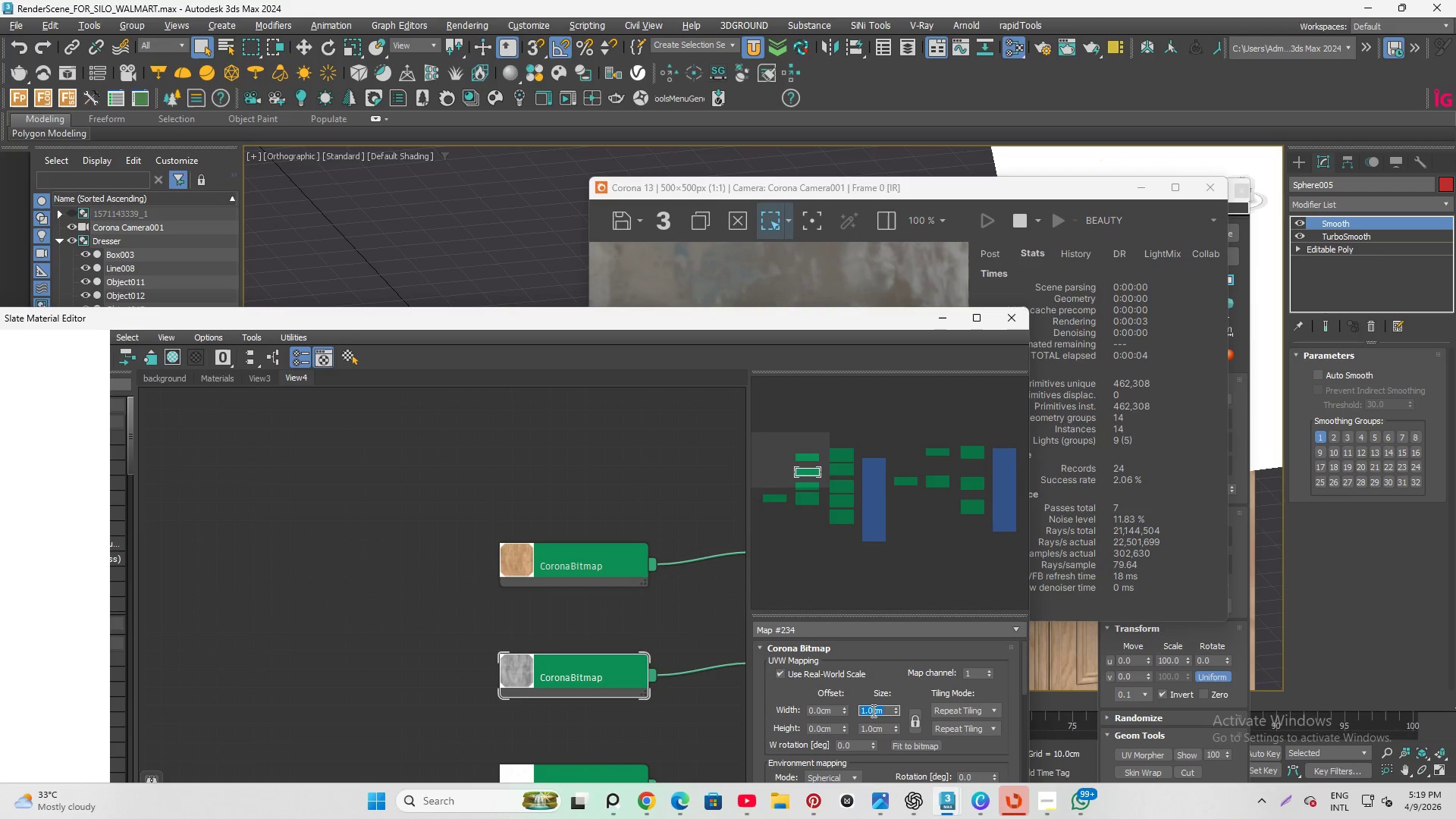 
key(Numpad1)
 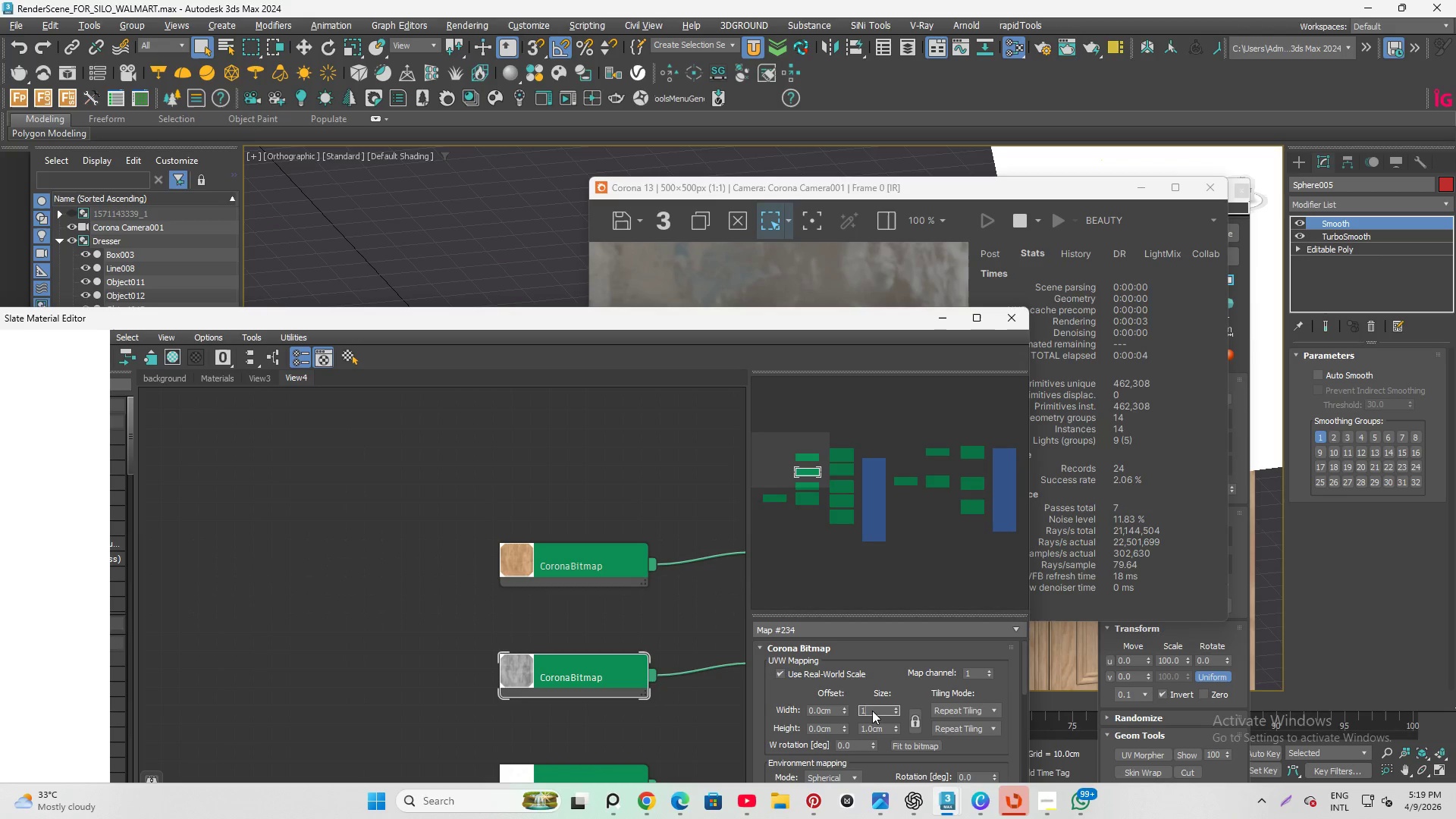 
key(Numpad0)
 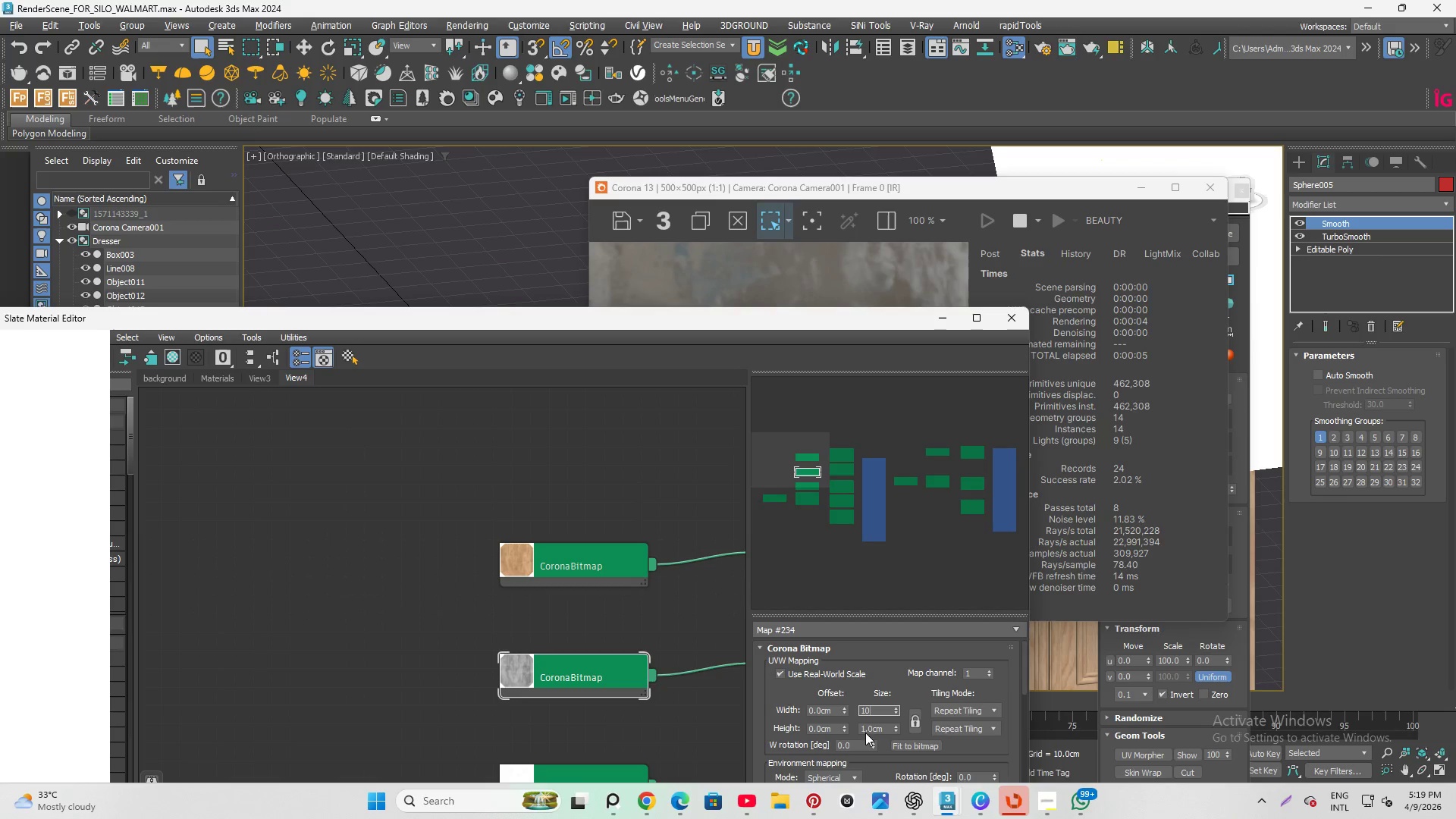 
double_click([868, 730])
 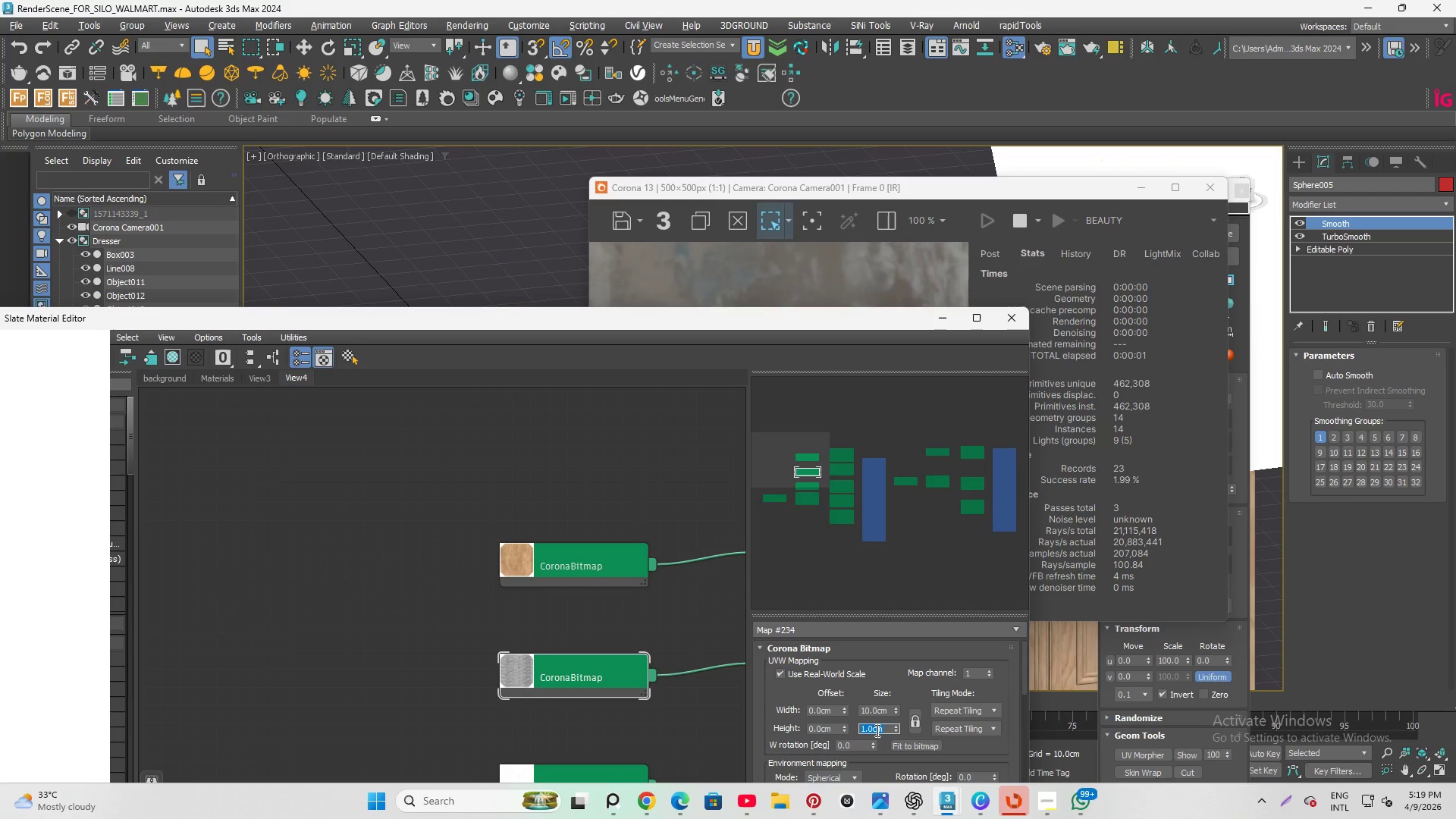 
key(Numpad1)
 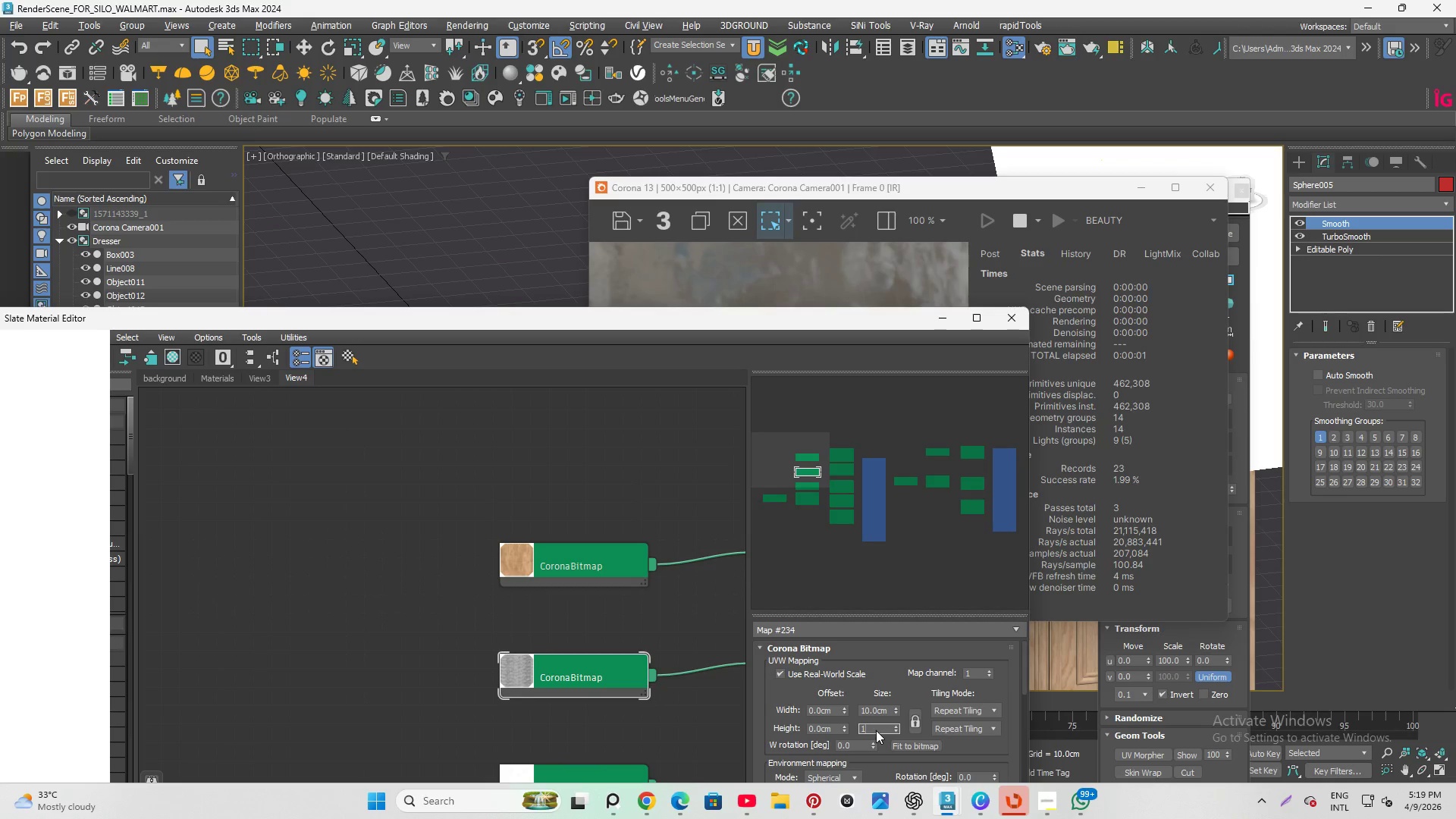 
key(Numpad0)
 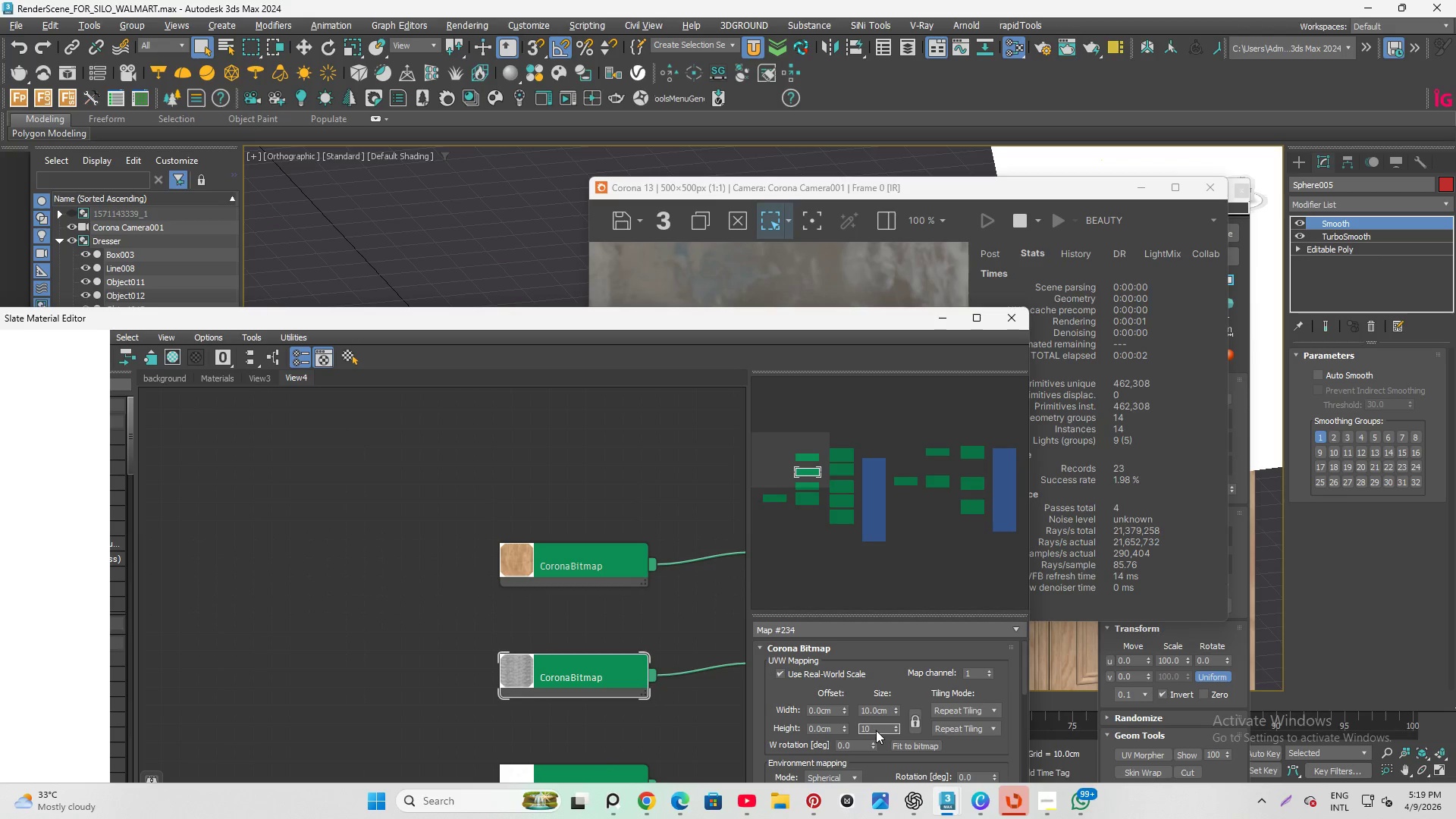 
key(Enter)
 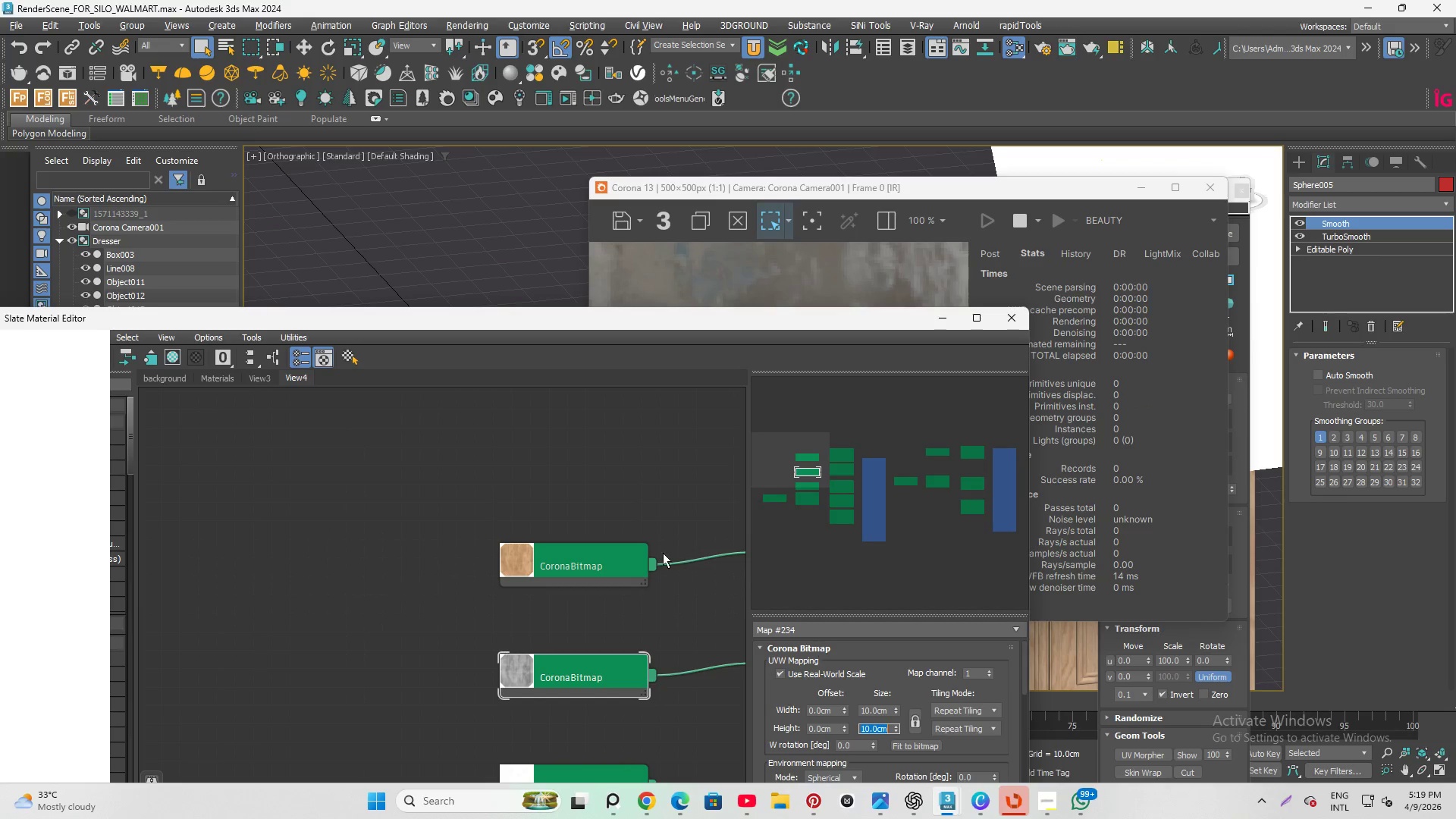 
scroll: coordinate [417, 457], scroll_direction: down, amount: 5.0
 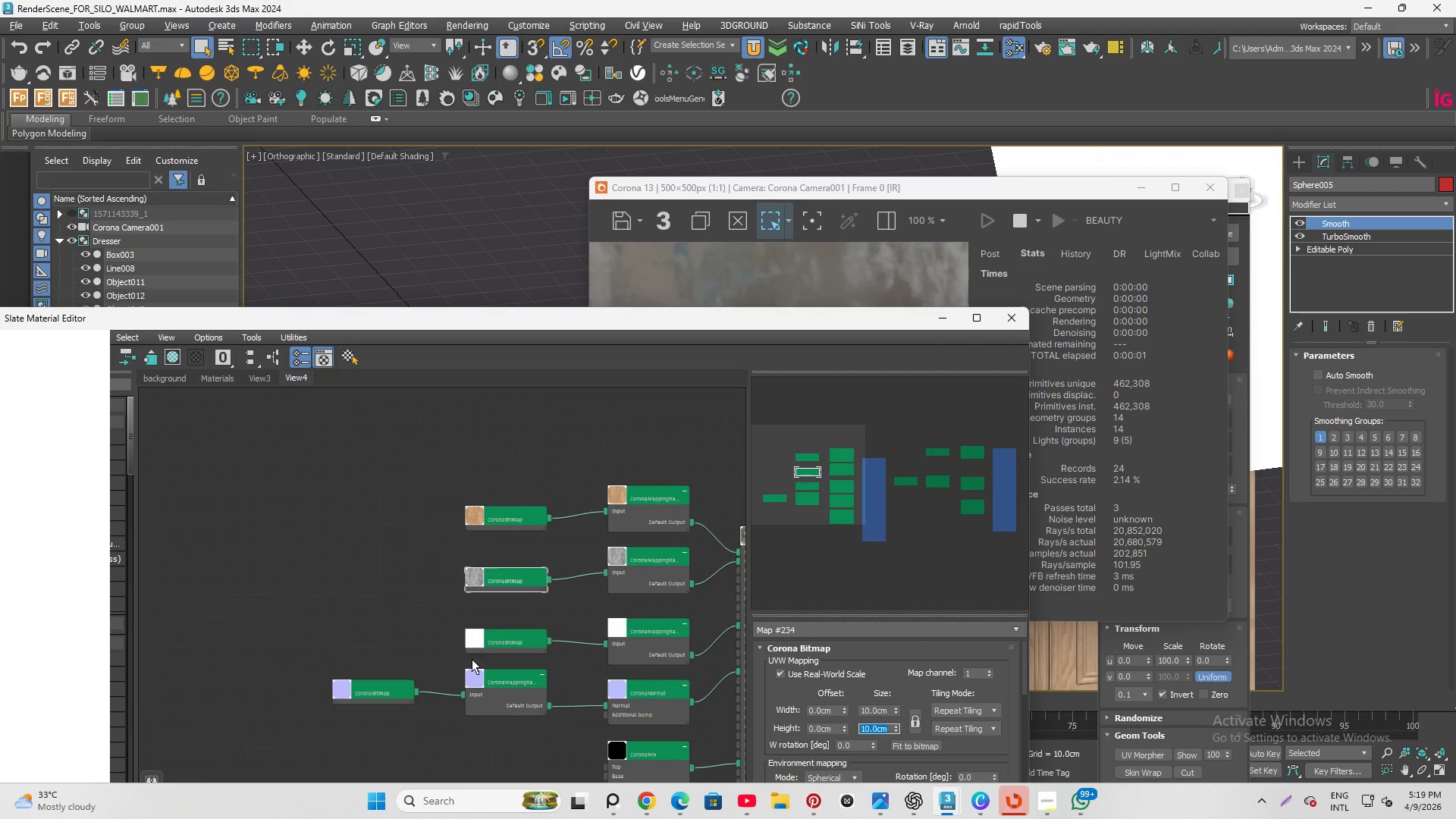 
scroll: coordinate [485, 650], scroll_direction: up, amount: 14.0
 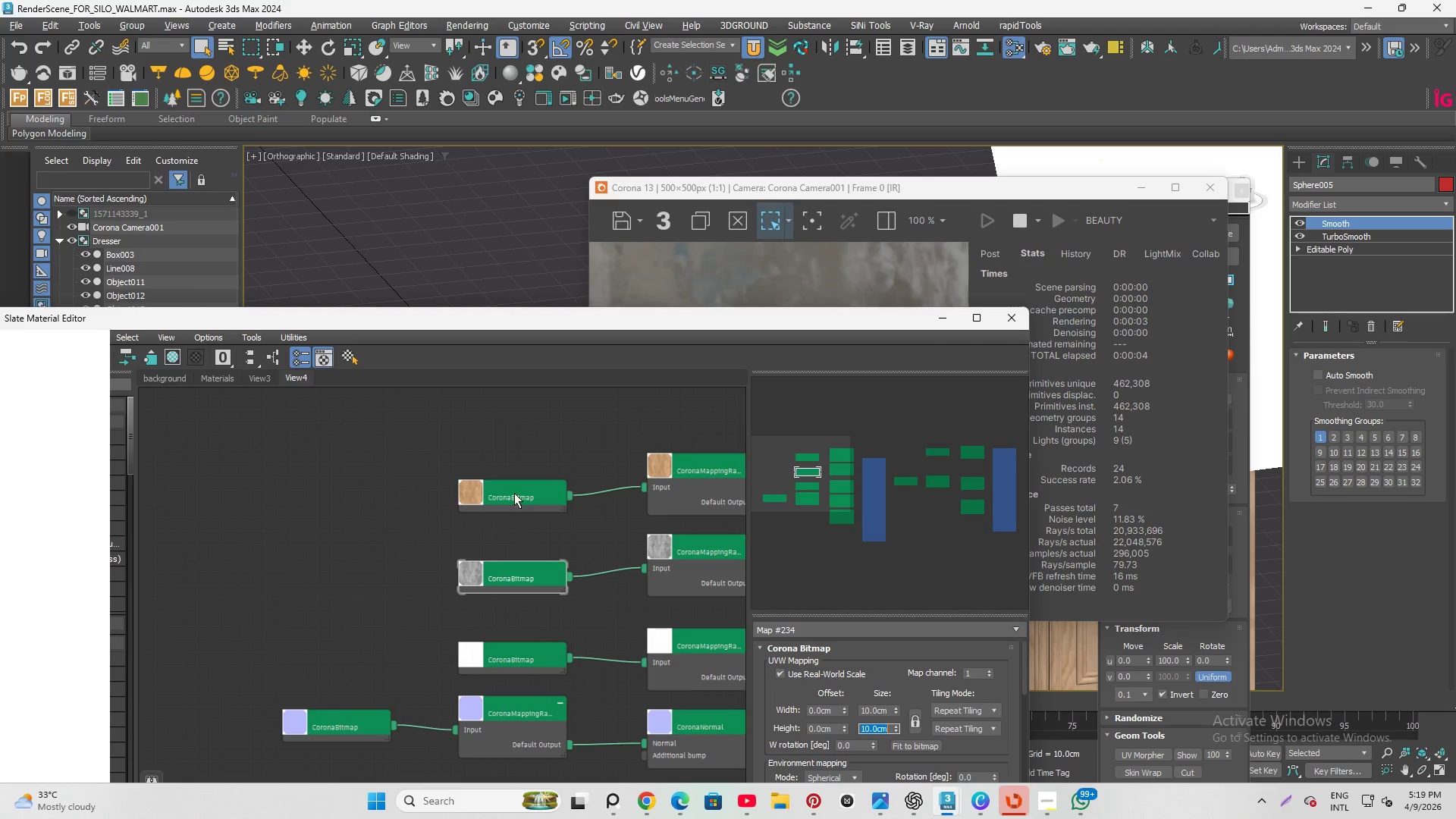 
left_click_drag(start_coordinate=[514, 493], to_coordinate=[337, 482])
 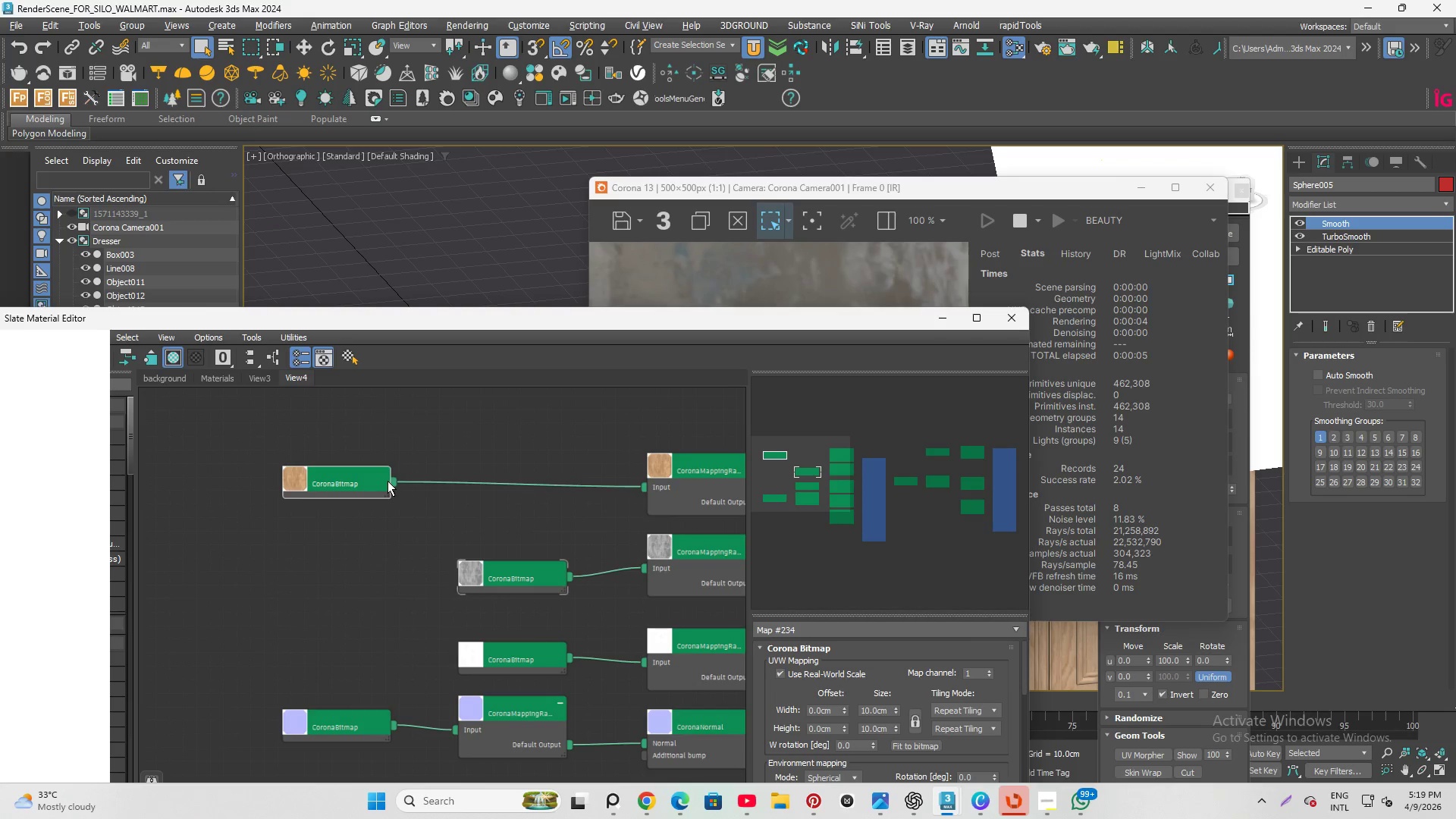 
left_click_drag(start_coordinate=[388, 481], to_coordinate=[456, 449])
 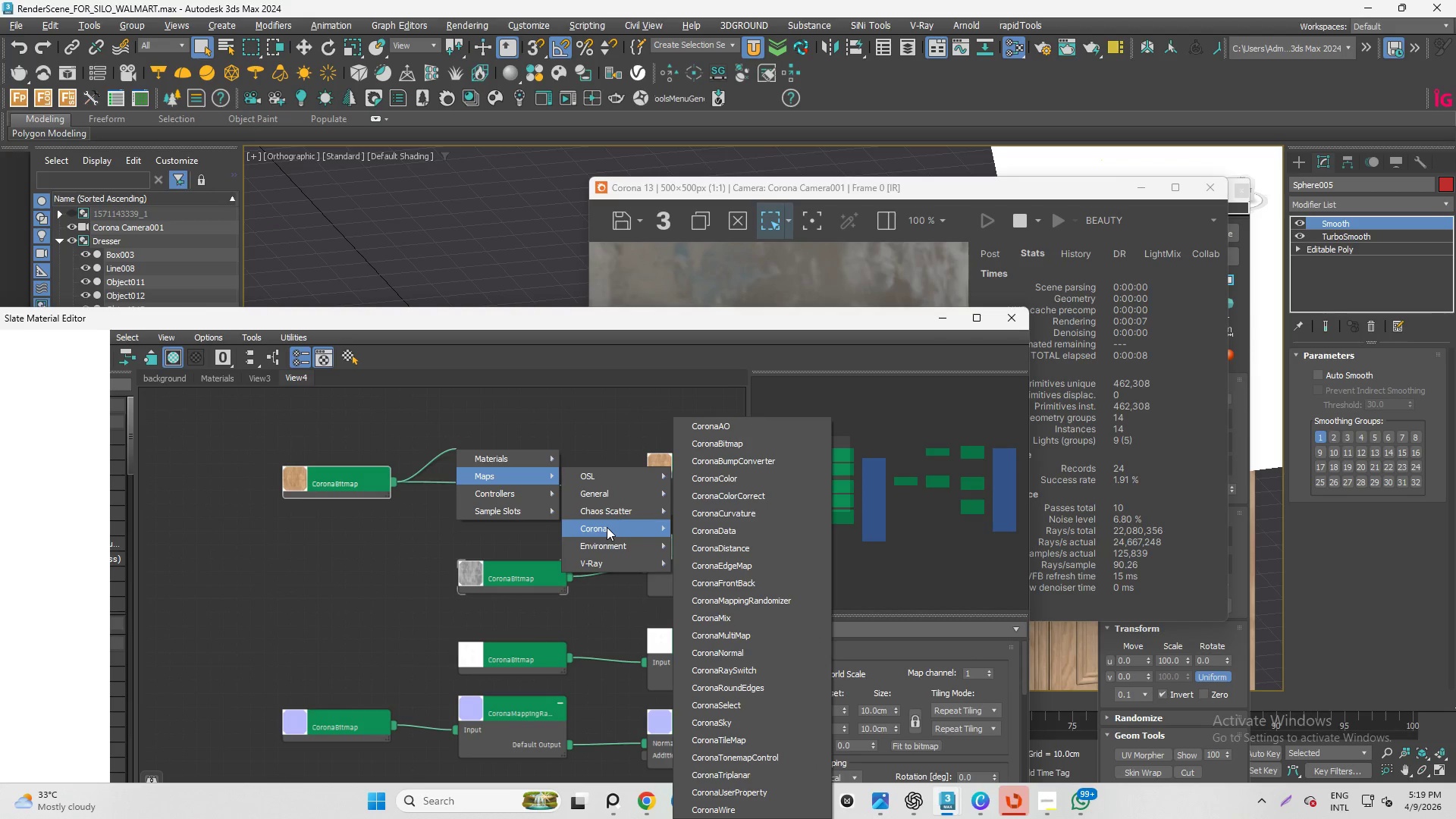 
left_click([739, 497])
 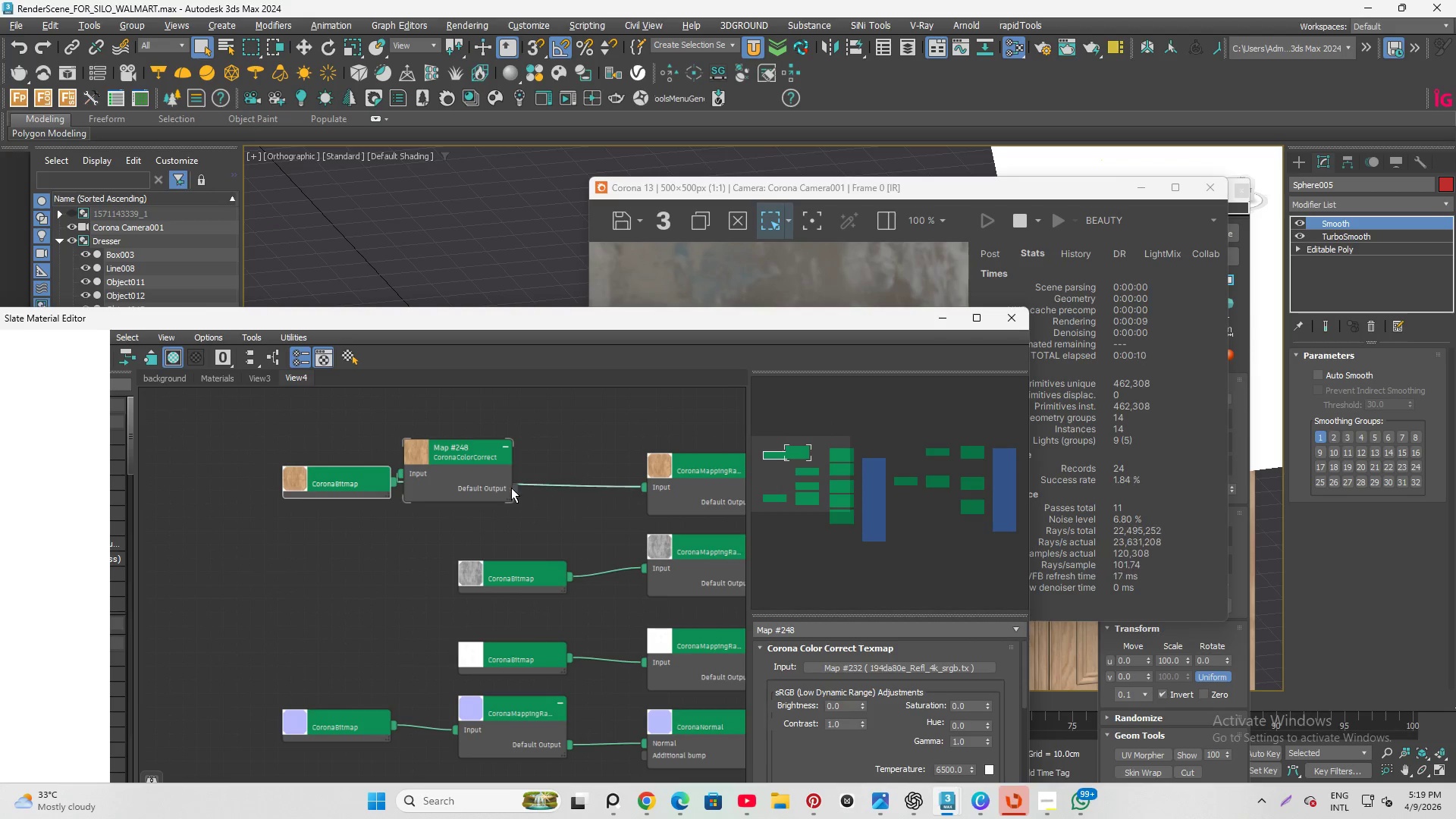 
left_click_drag(start_coordinate=[511, 488], to_coordinate=[644, 487])
 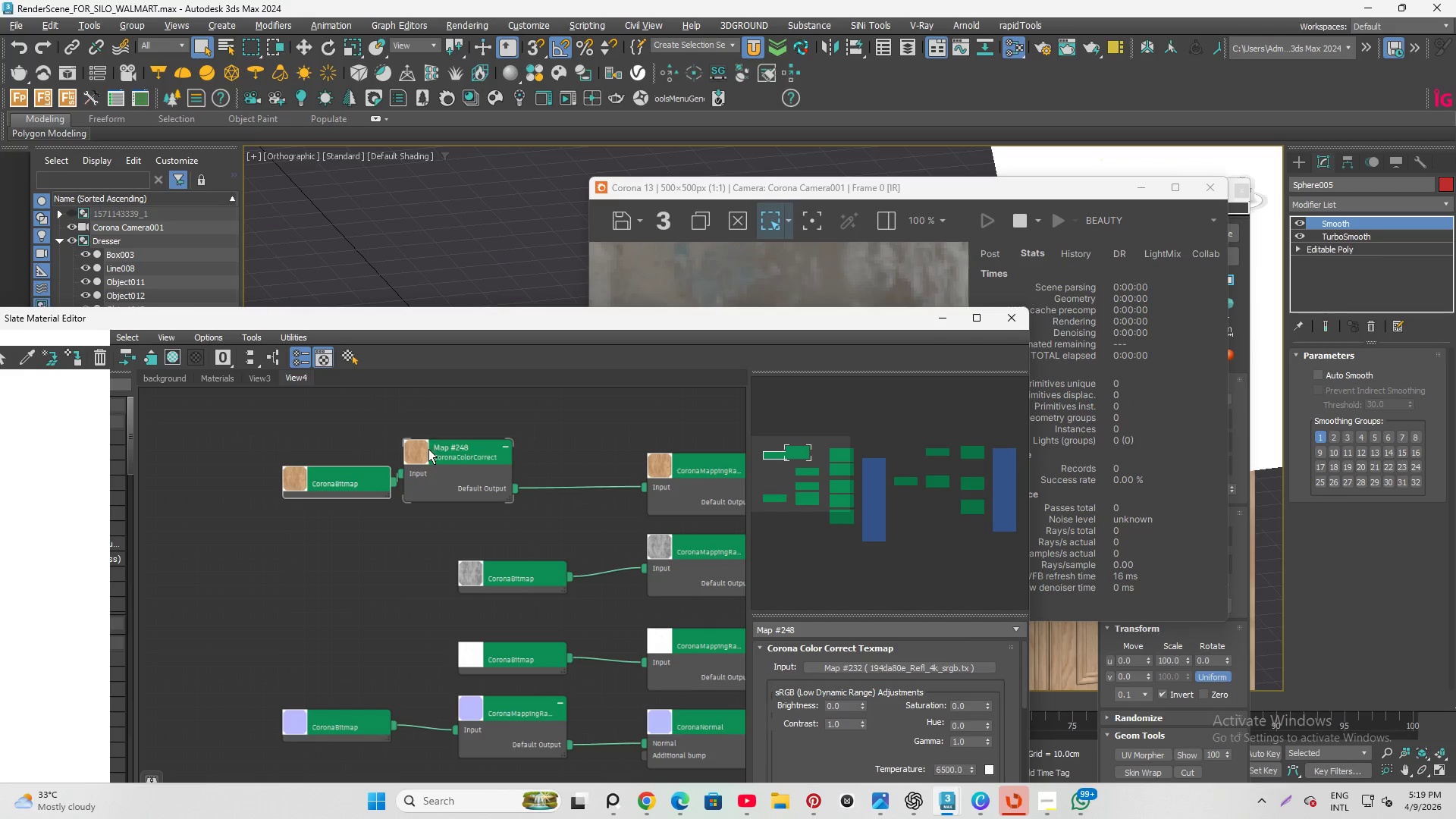 
left_click_drag(start_coordinate=[457, 461], to_coordinate=[496, 452])
 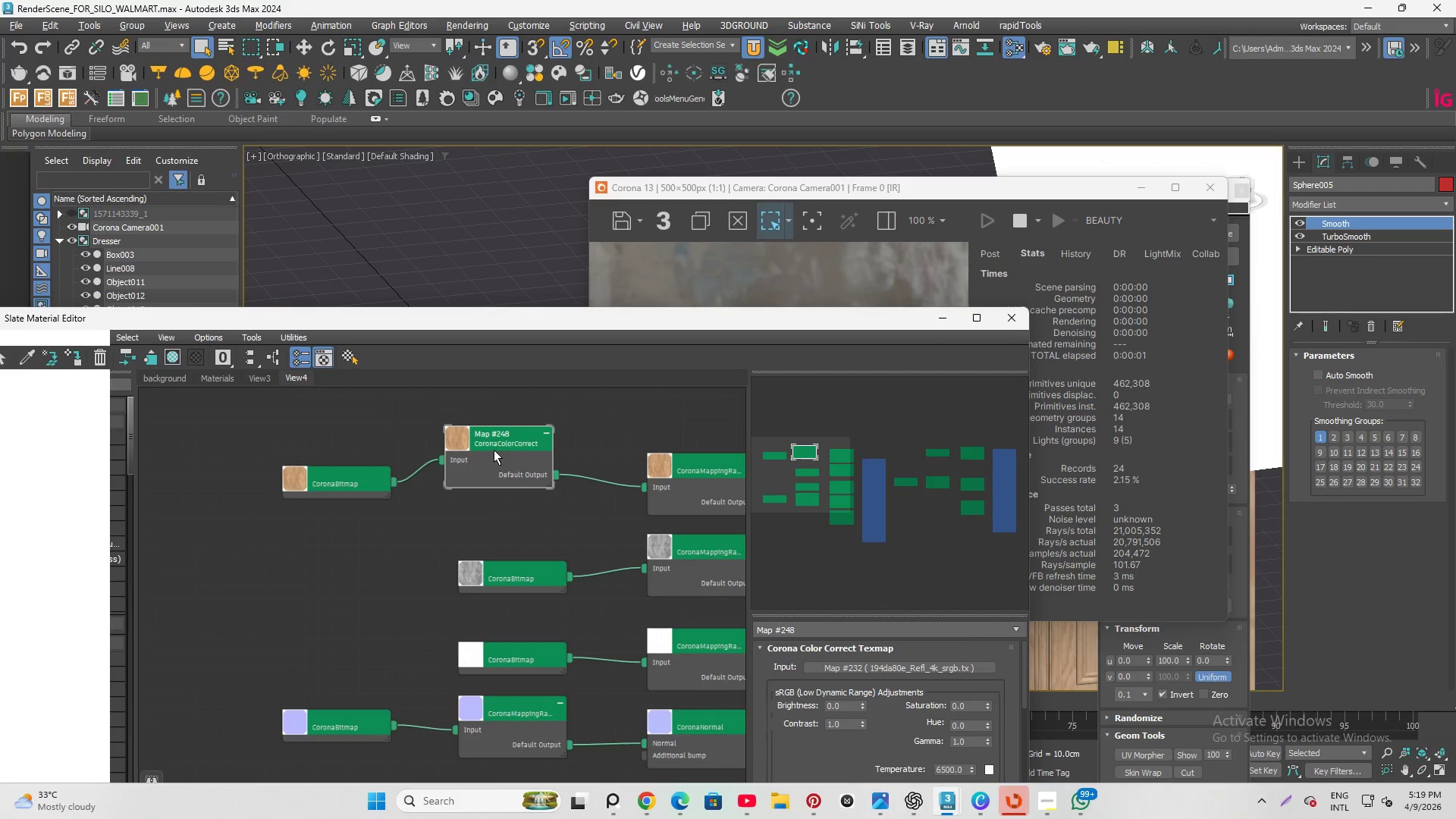 
left_click([494, 450])
 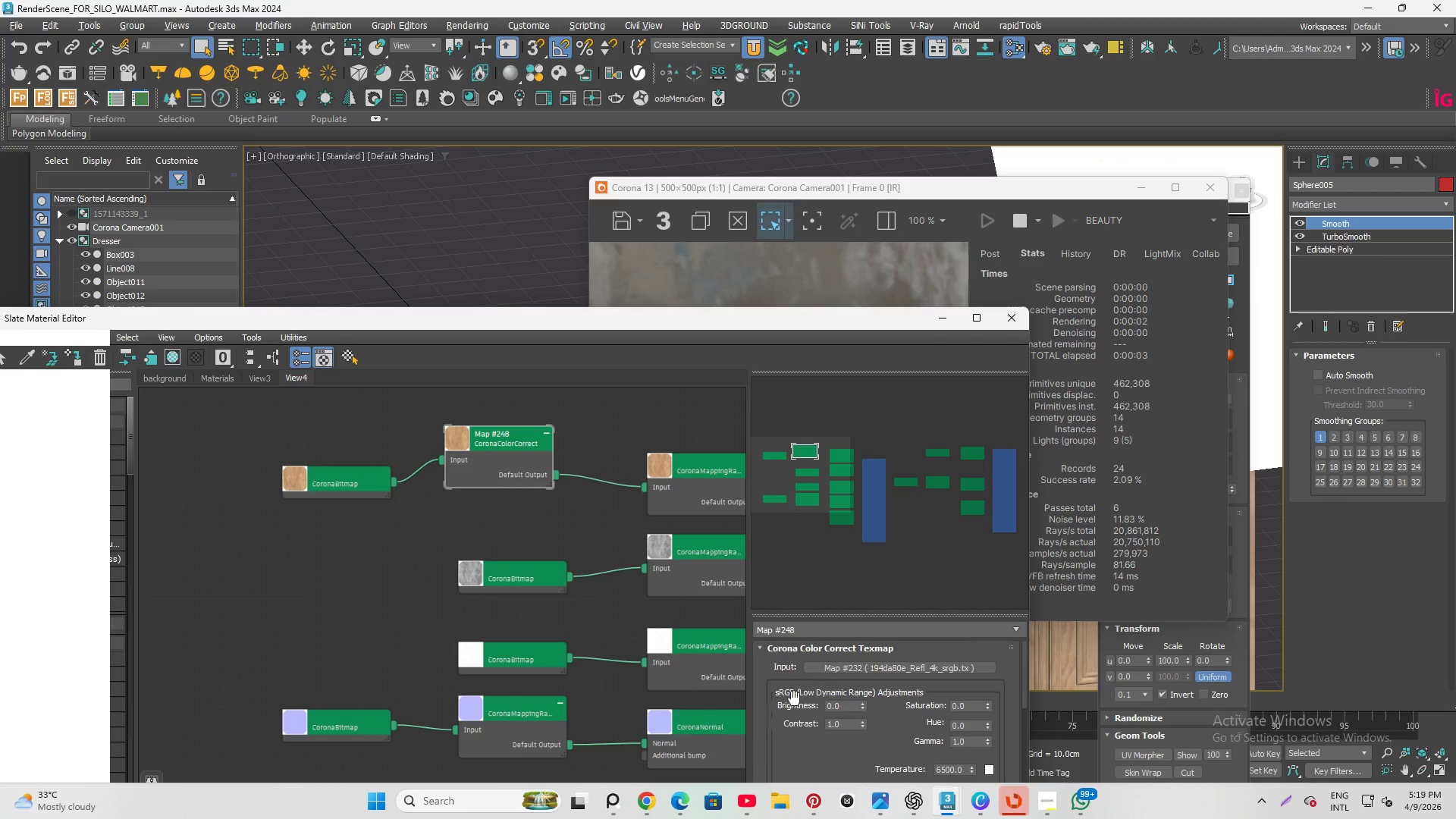 
scroll: coordinate [776, 705], scroll_direction: down, amount: 1.0
 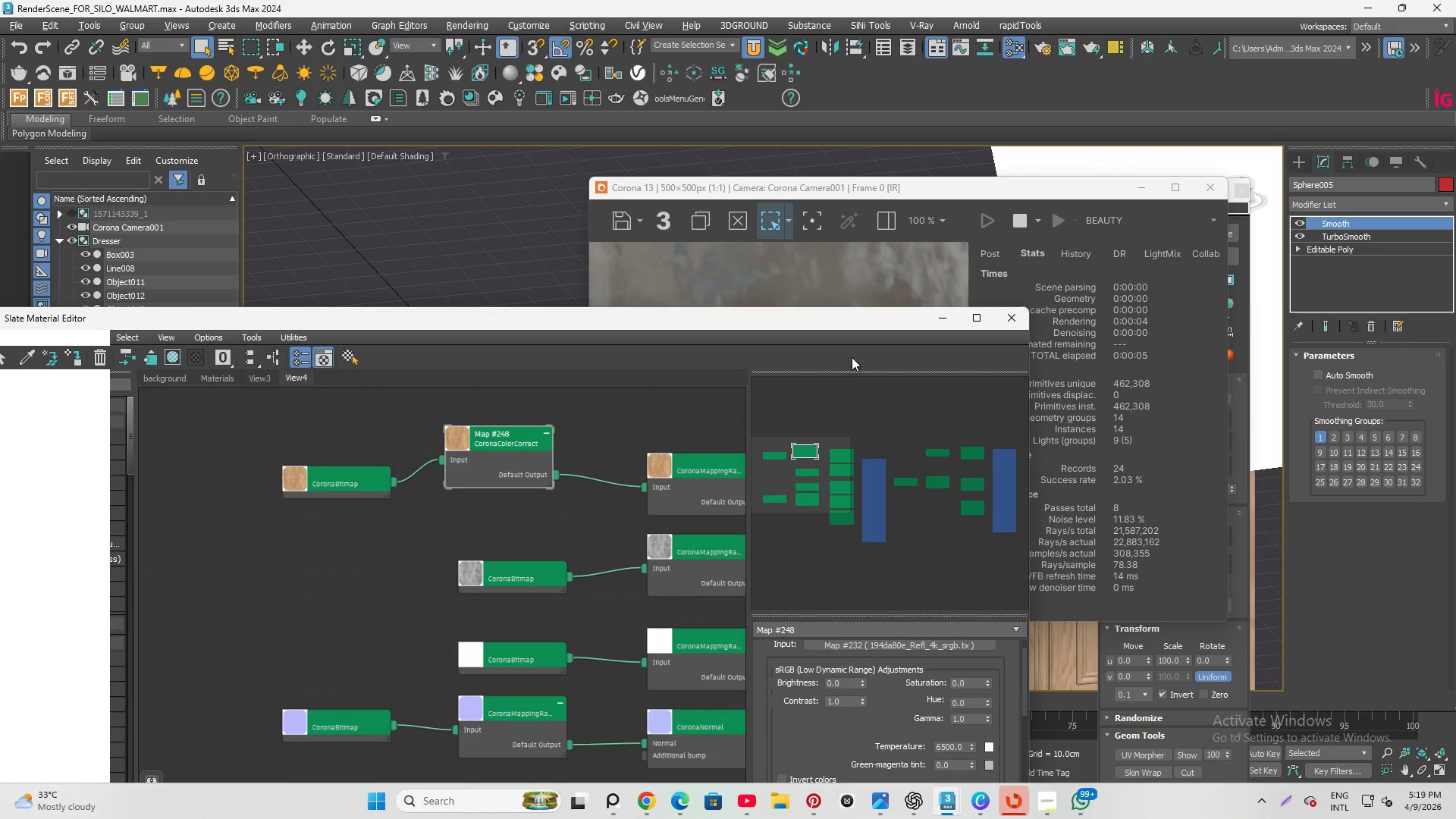 
left_click_drag(start_coordinate=[844, 331], to_coordinate=[811, 360])
 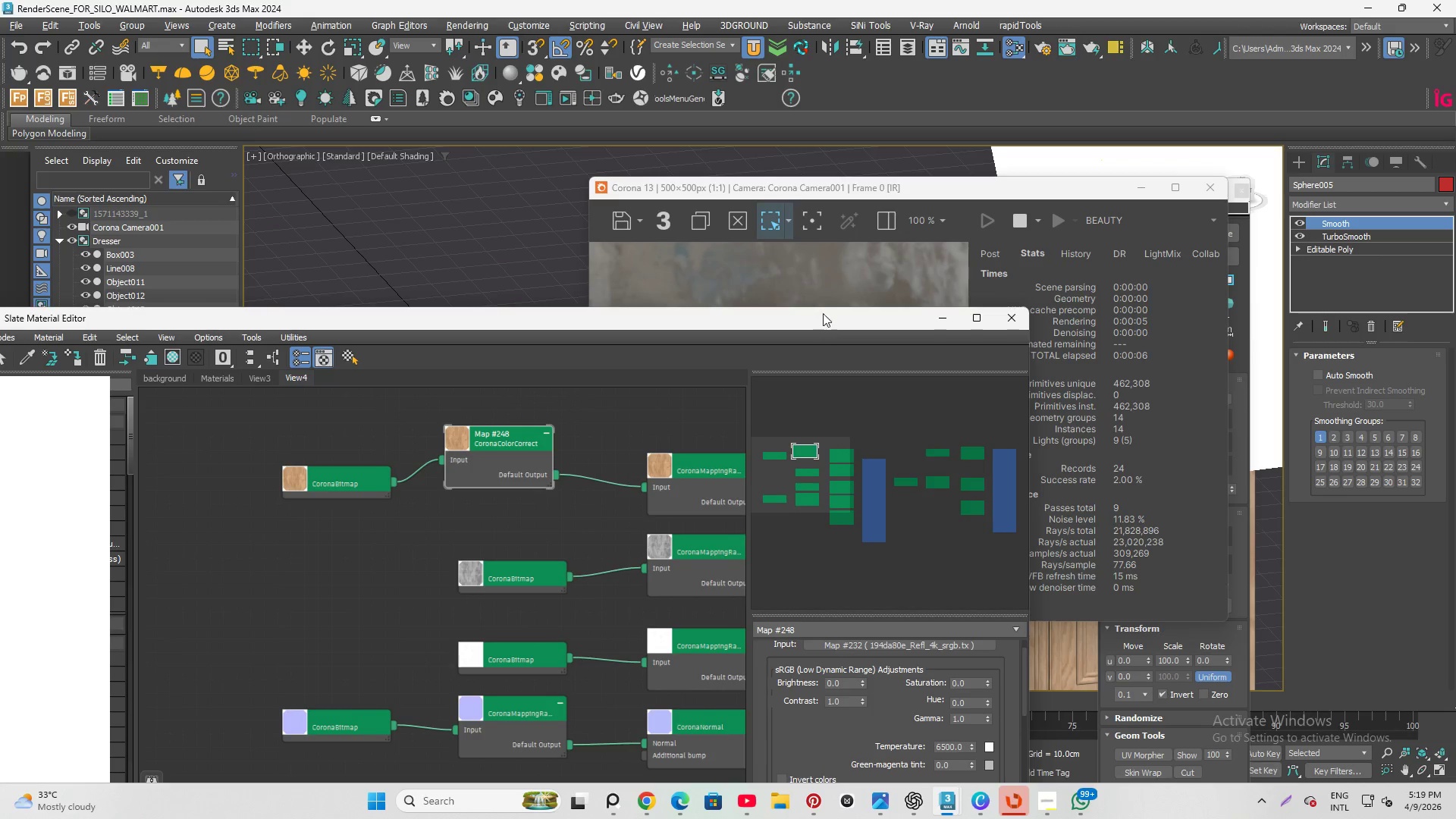 
left_click_drag(start_coordinate=[823, 313], to_coordinate=[461, 143])
 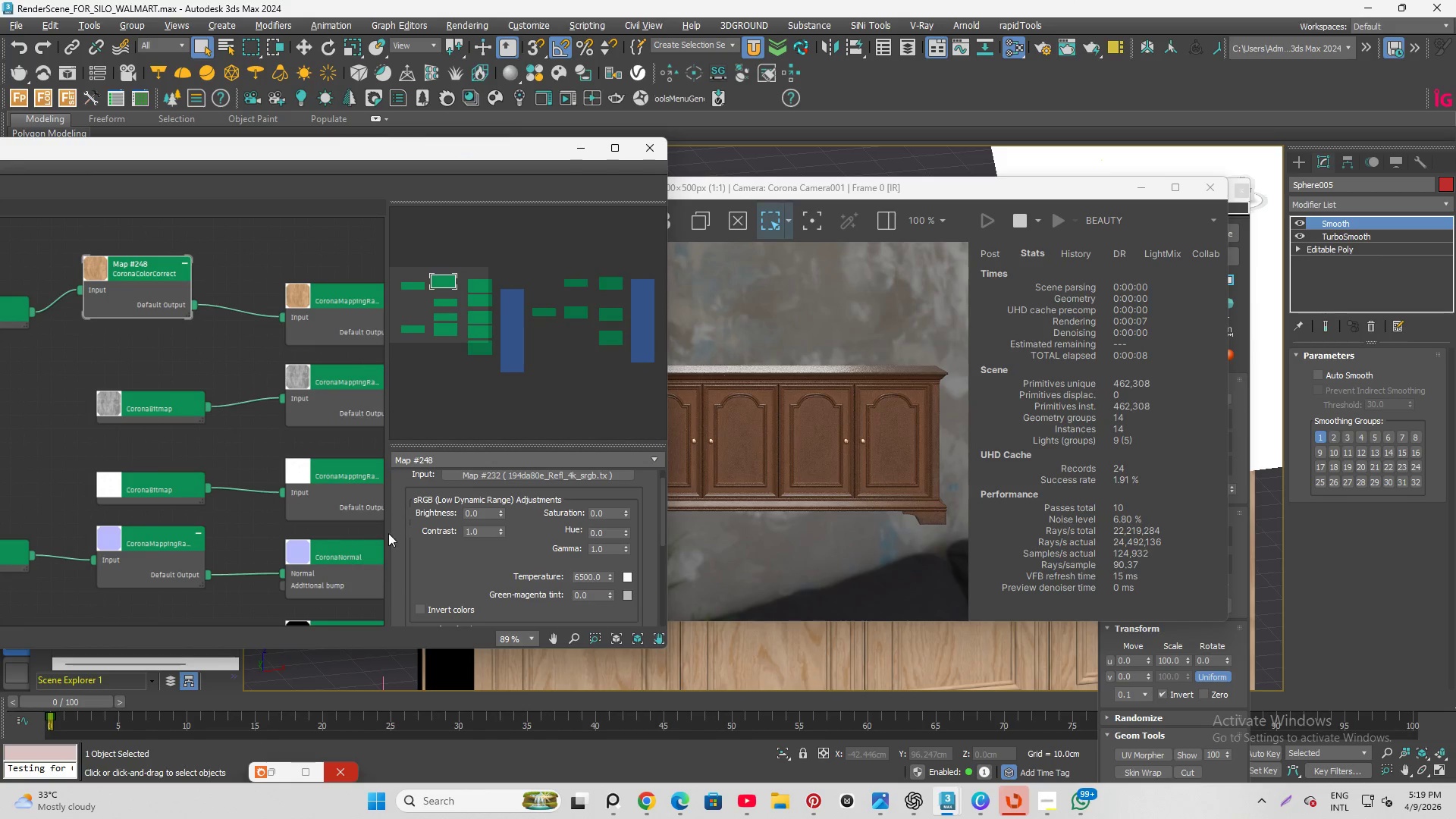 
scroll: coordinate [407, 548], scroll_direction: down, amount: 11.0
 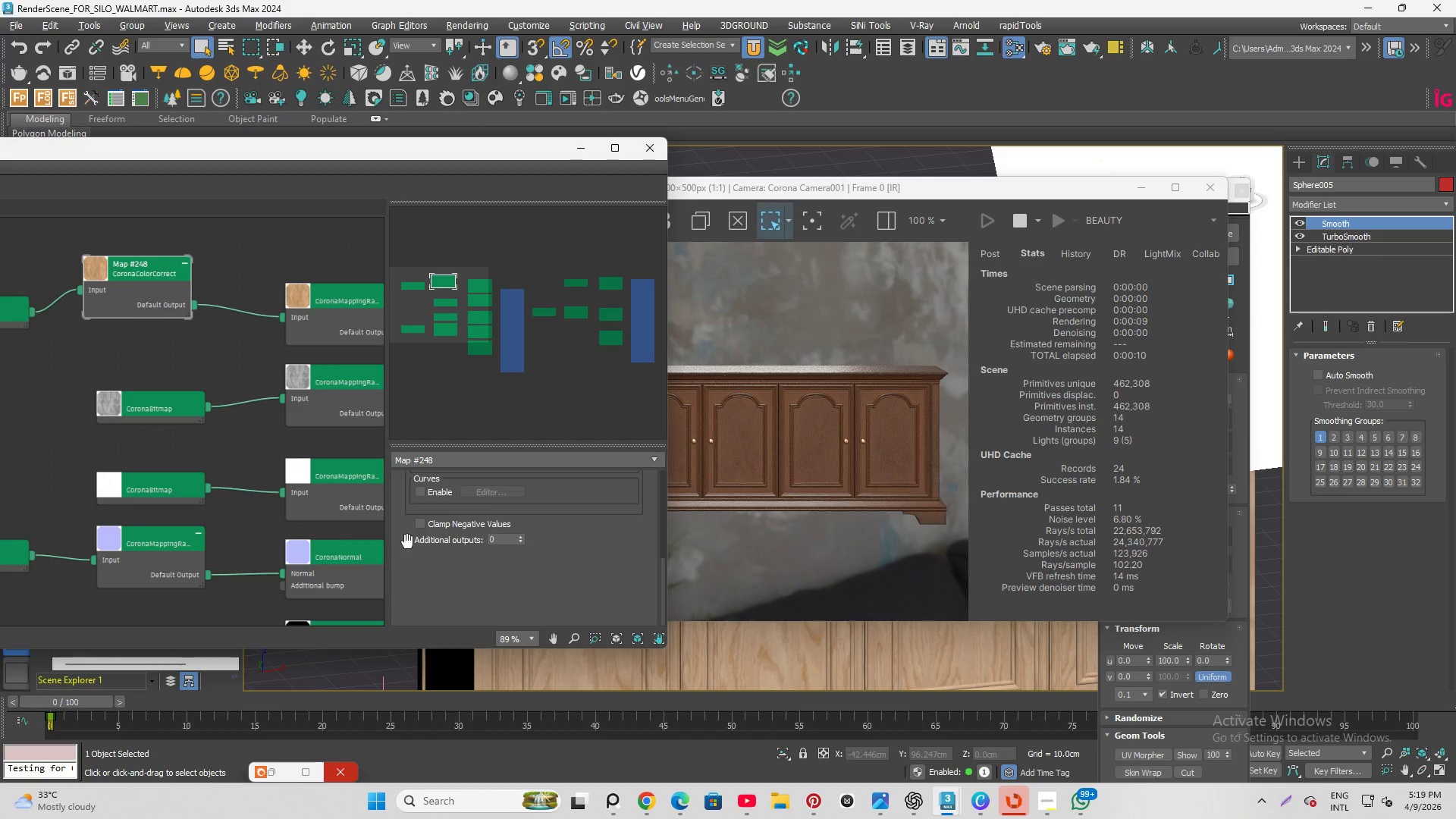 
scroll: coordinate [407, 524], scroll_direction: up, amount: 11.0
 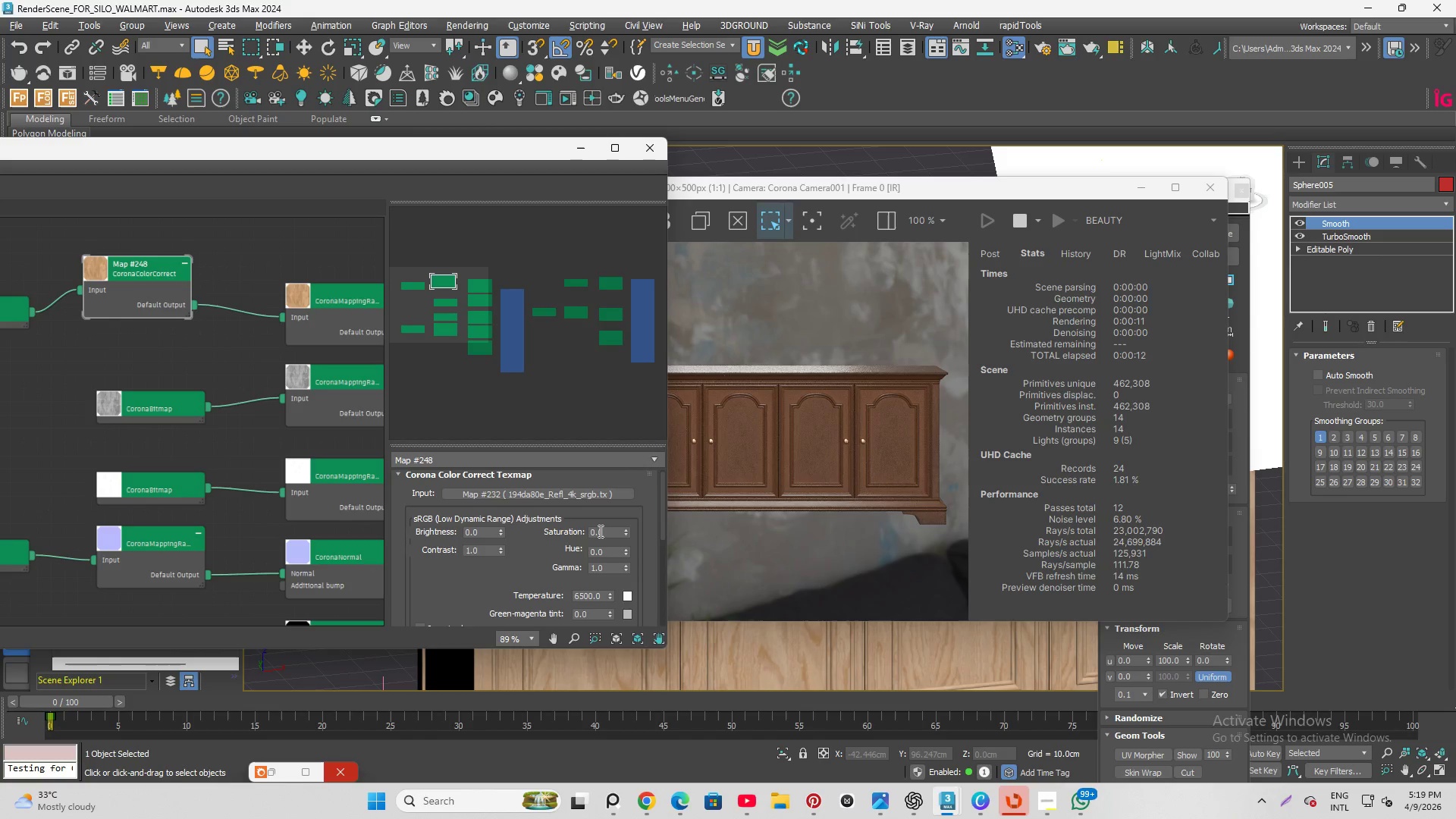 
left_click_drag(start_coordinate=[603, 529], to_coordinate=[560, 522])
 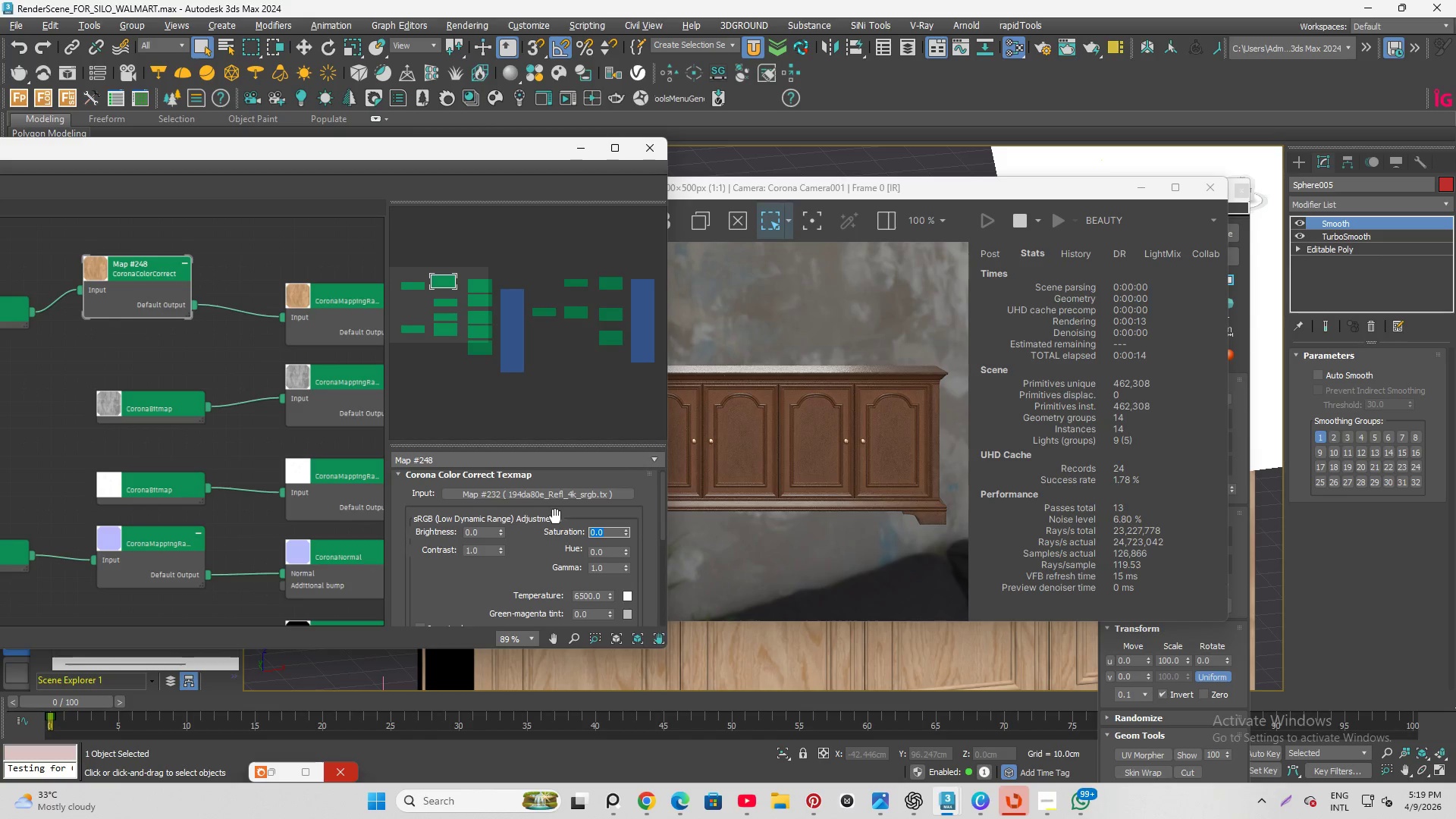 
key(NumpadSubtract)
 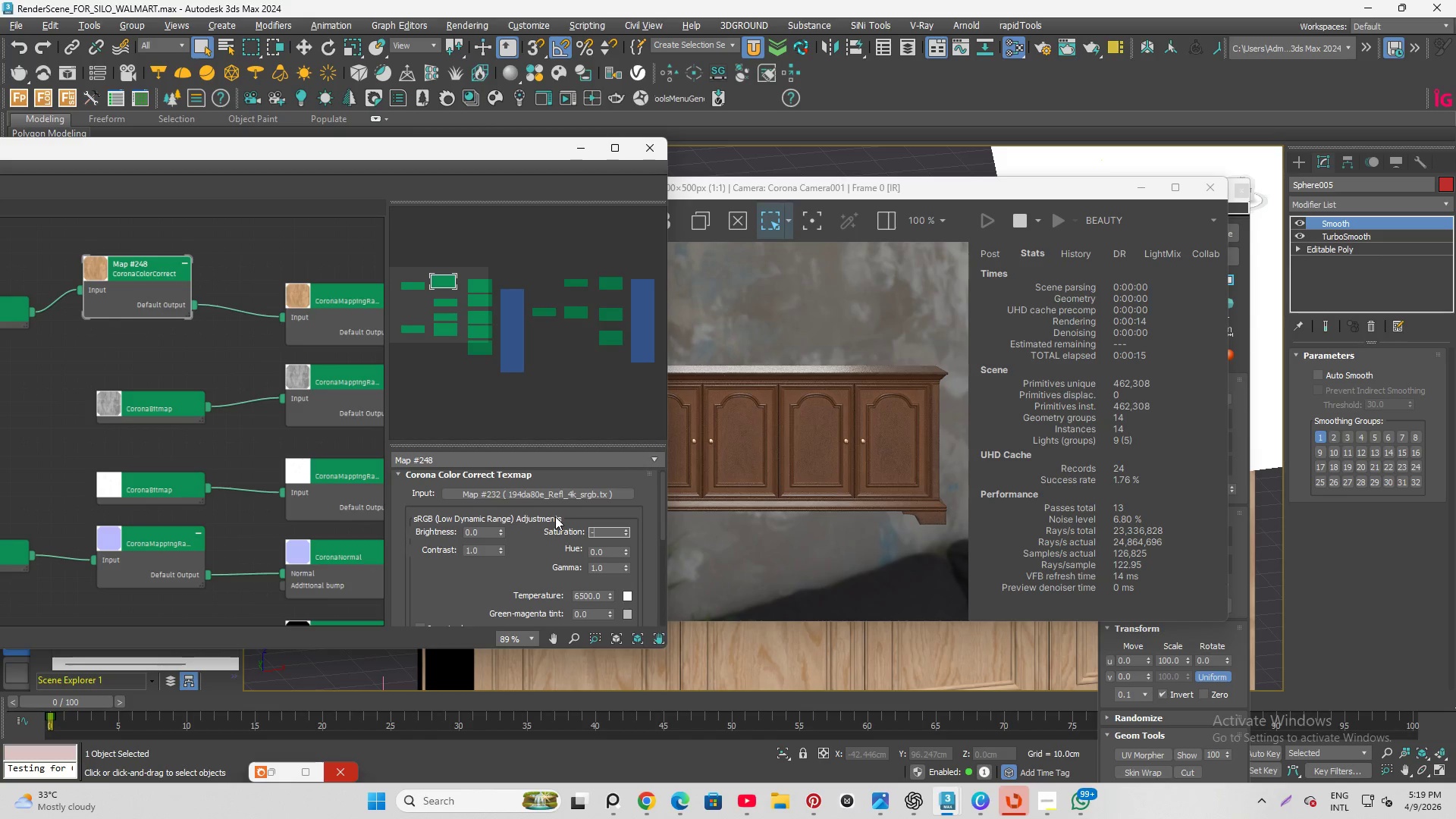 
key(Numpad1)
 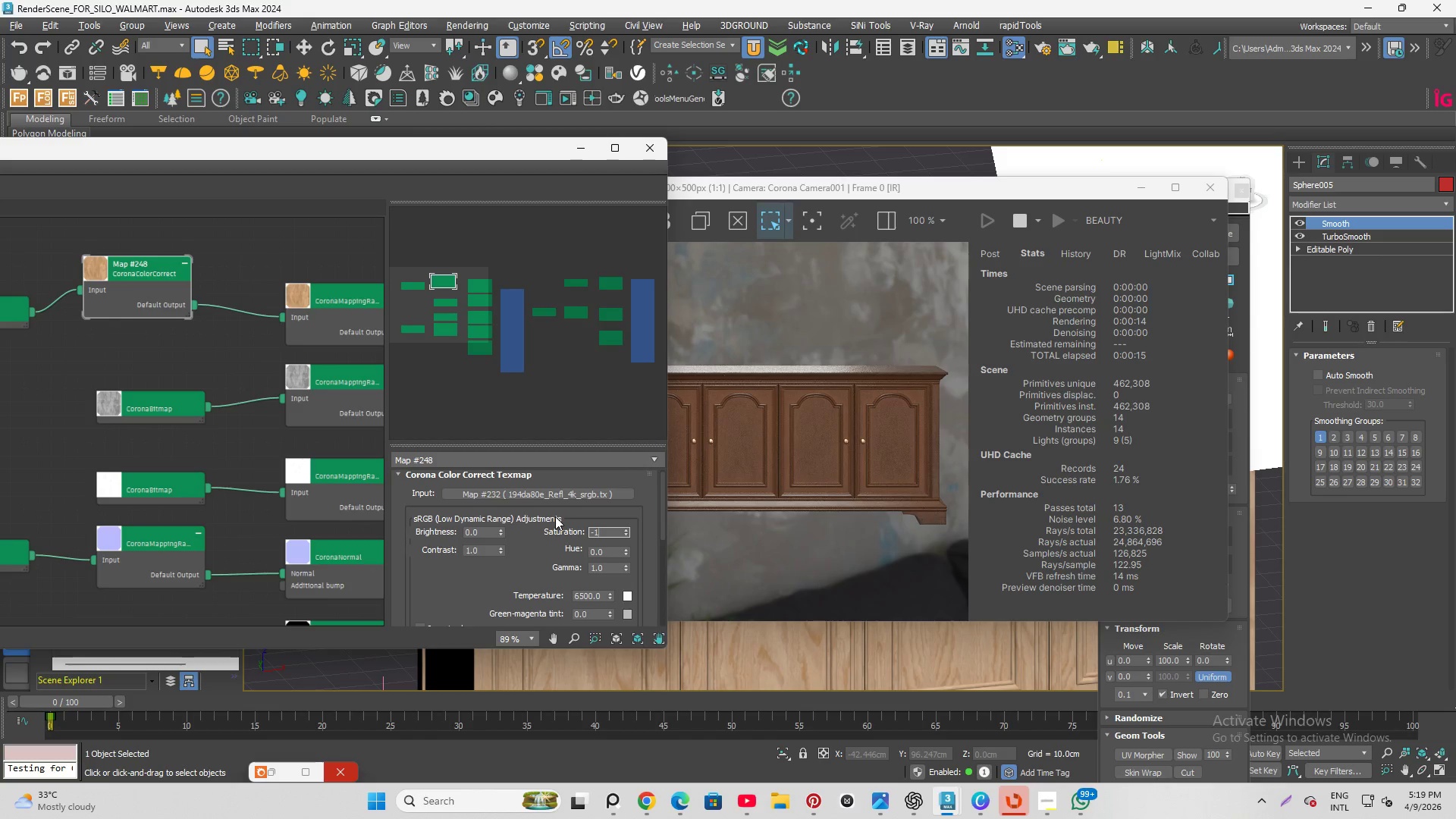 
key(Enter)
 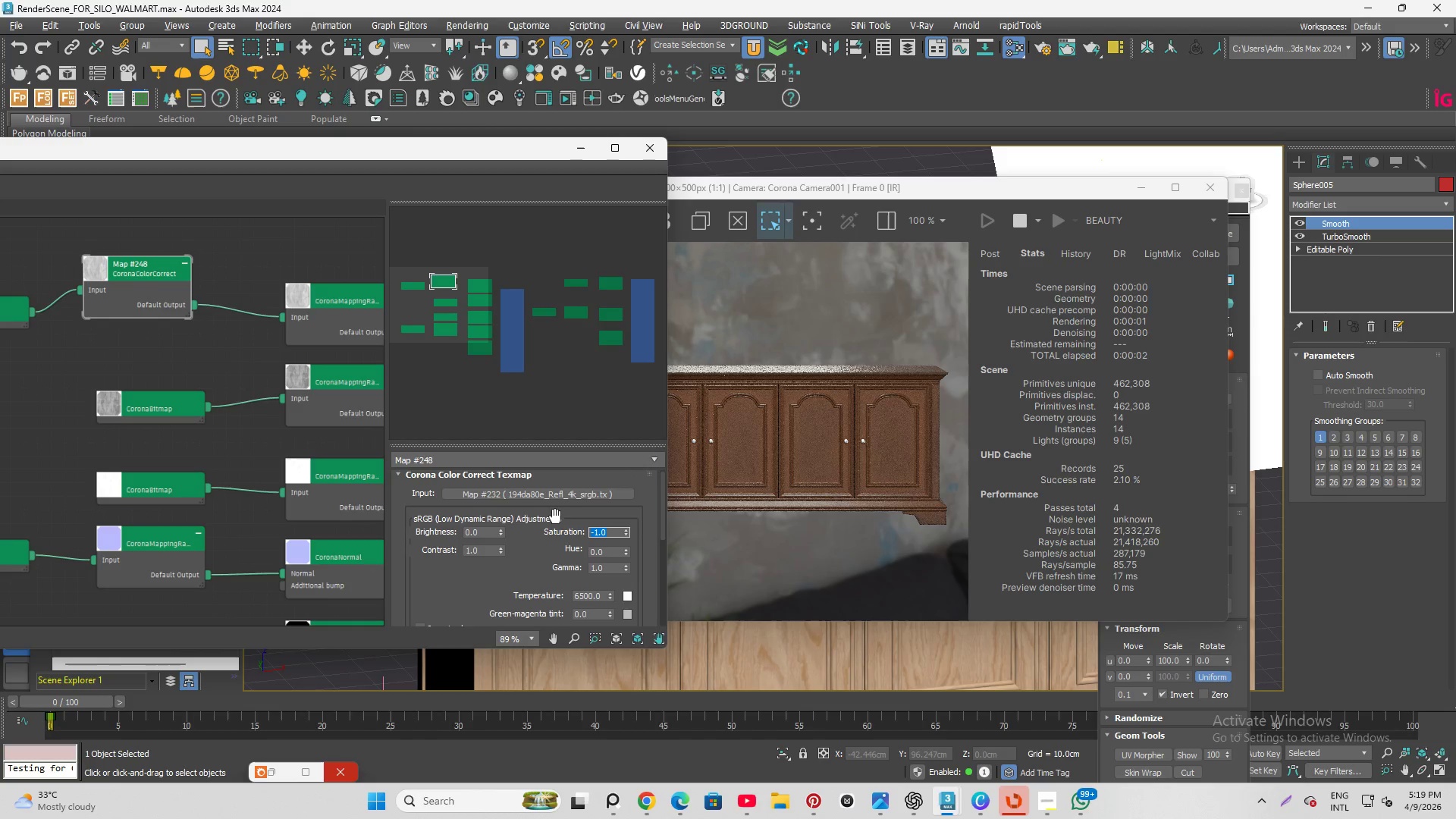 
key(NumpadSubtract)
 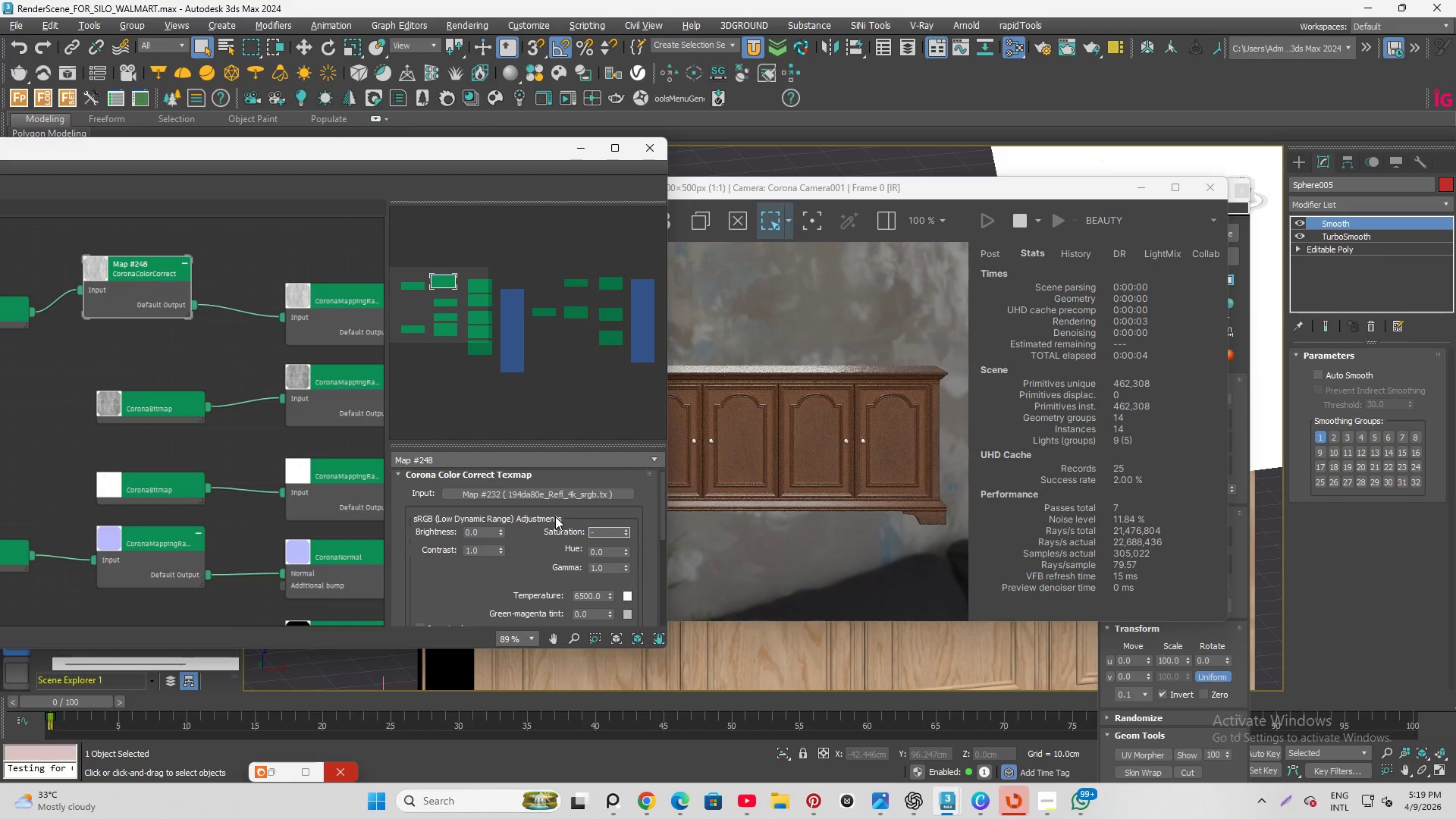 
key(NumpadDecimal)
 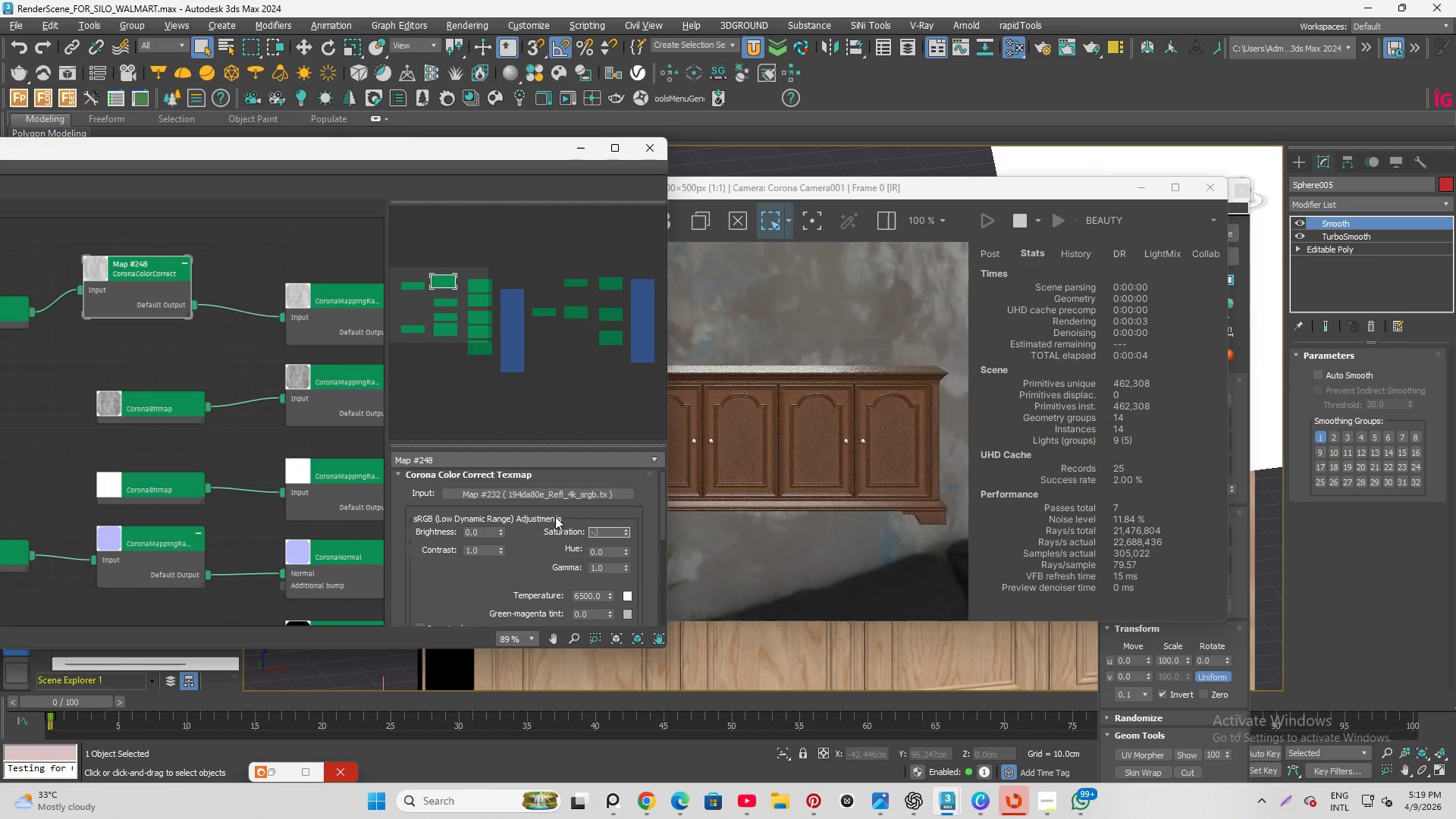 
key(Numpad5)
 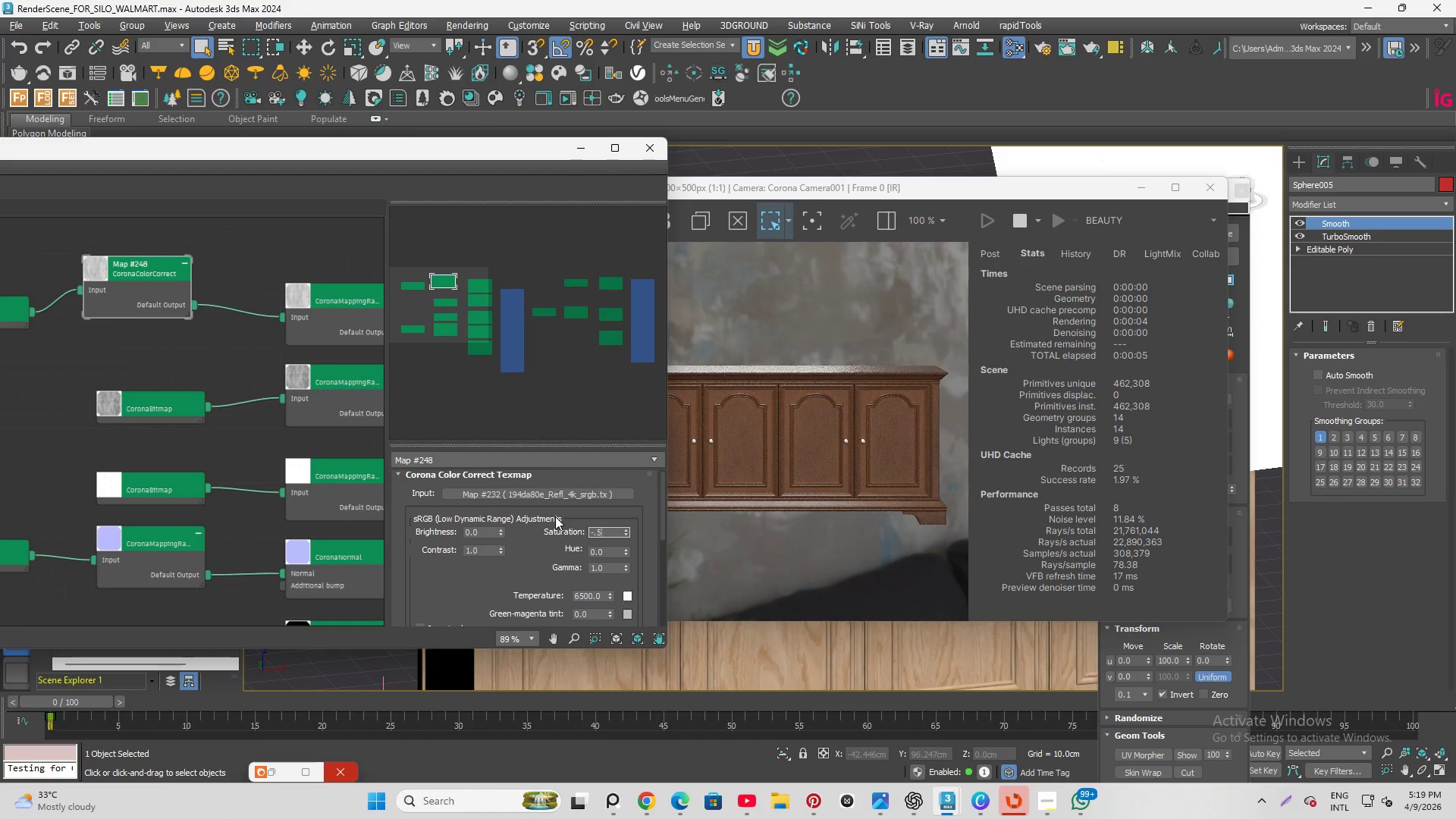 
key(Enter)
 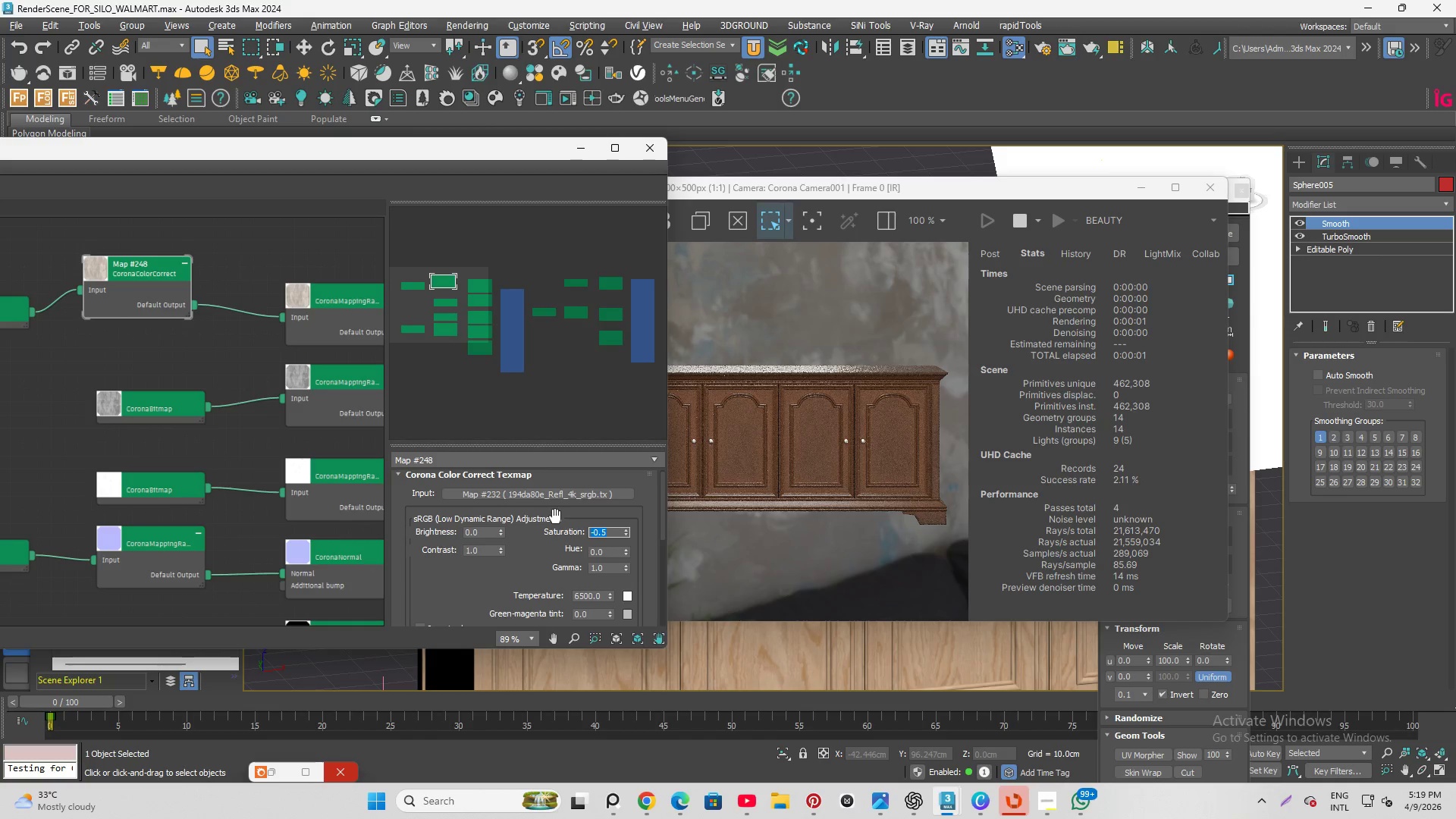 
key(NumpadSubtract)
 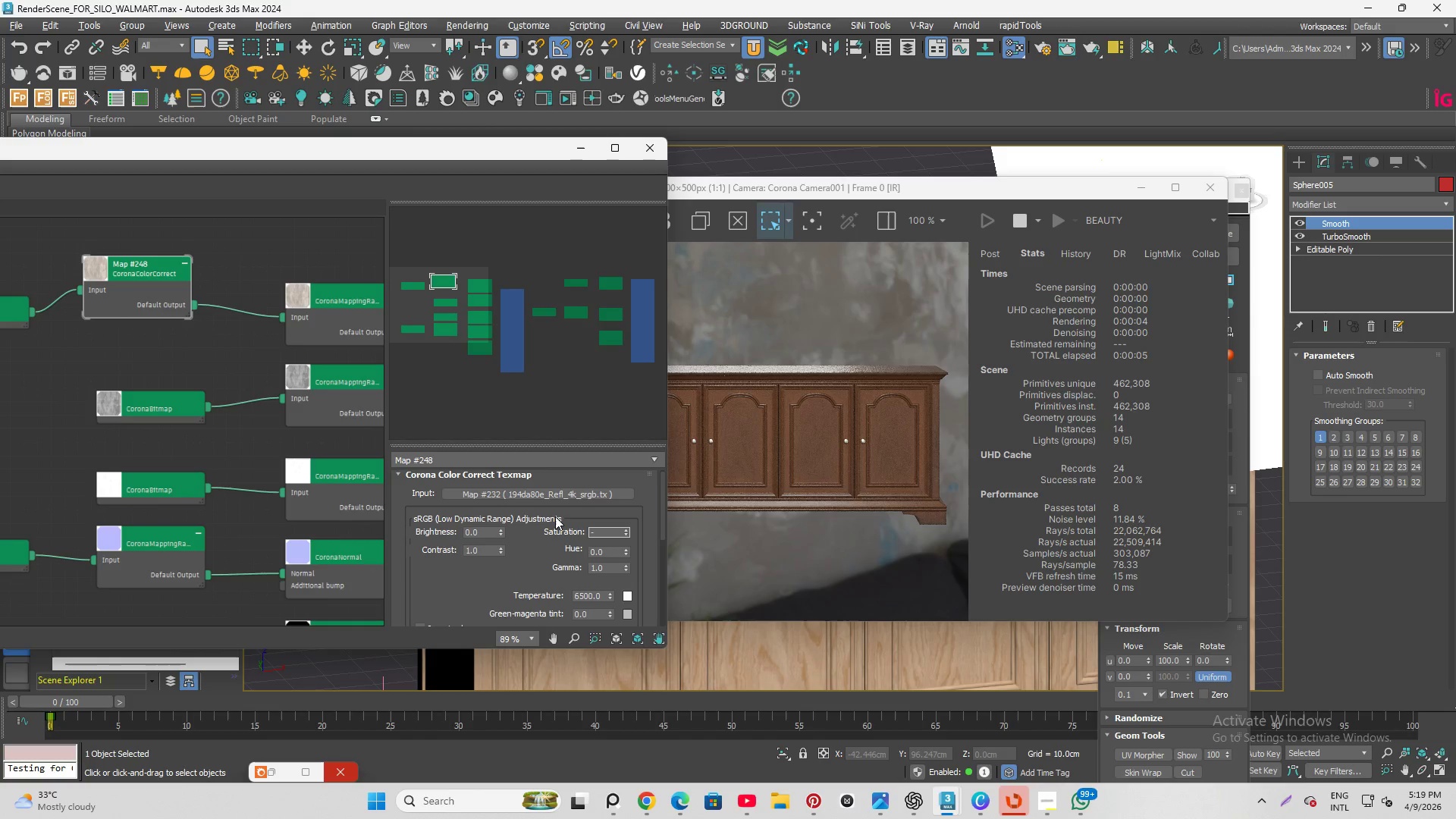 
key(NumpadDecimal)
 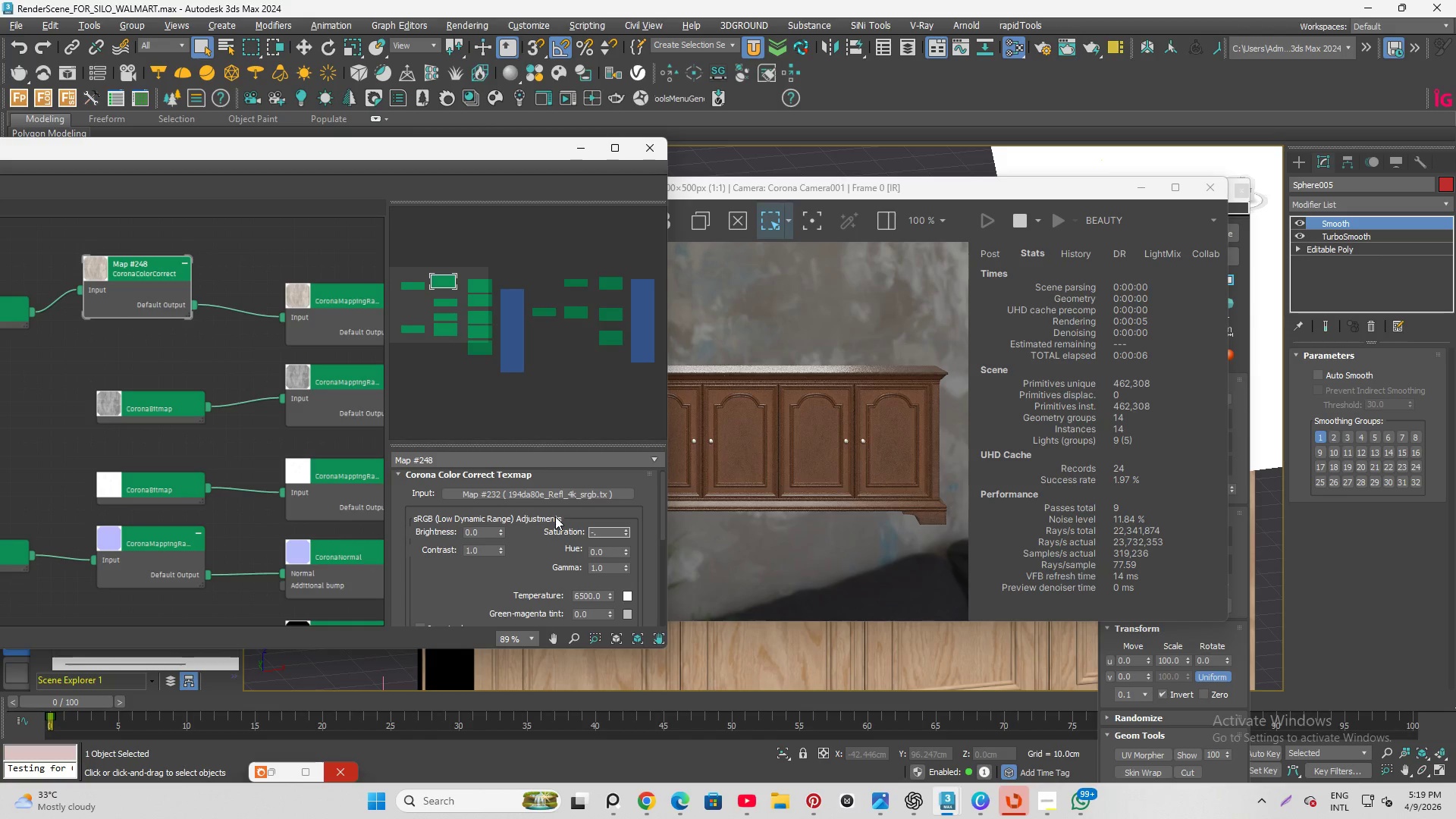 
key(Numpad9)
 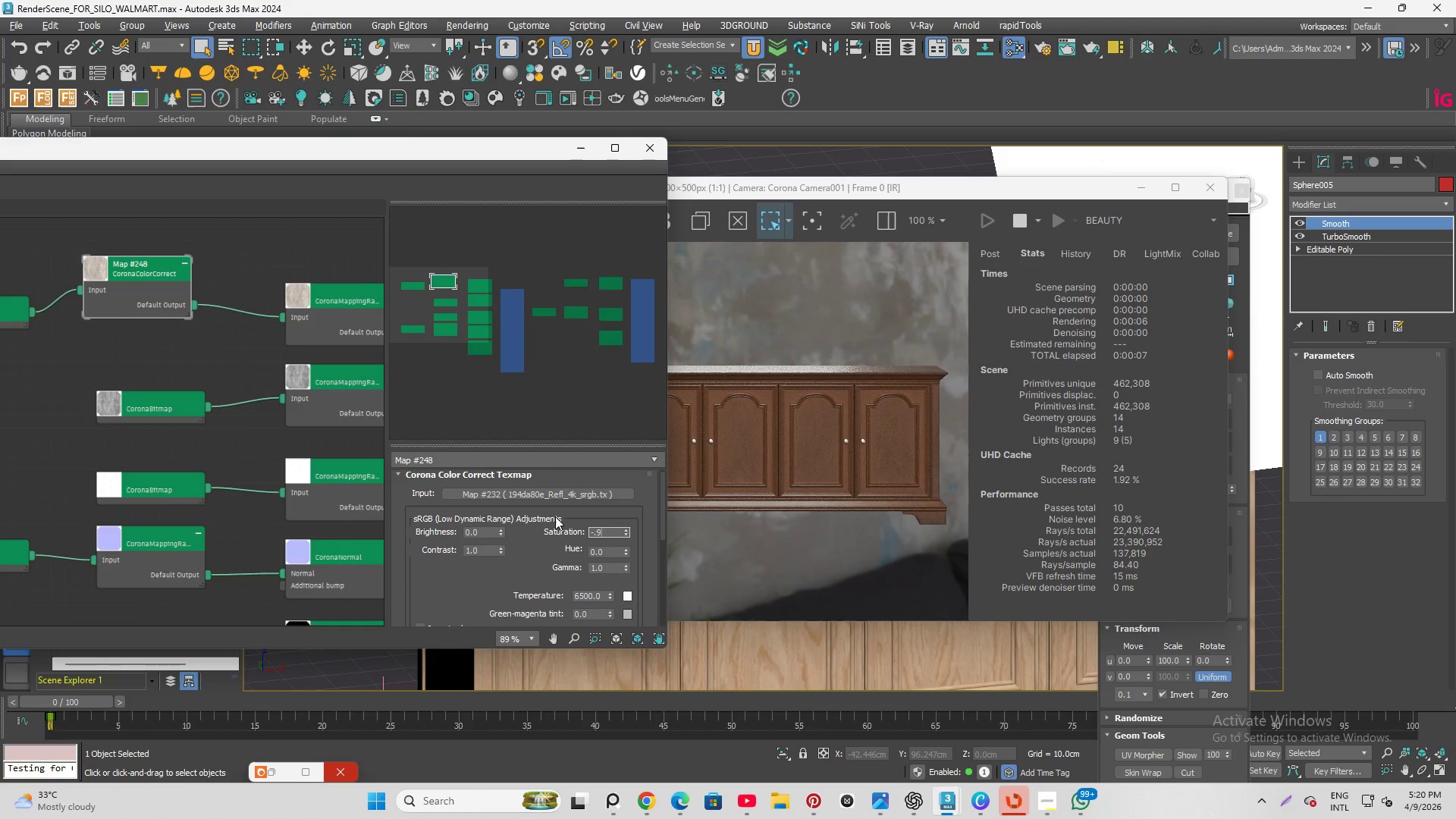 
key(Enter)
 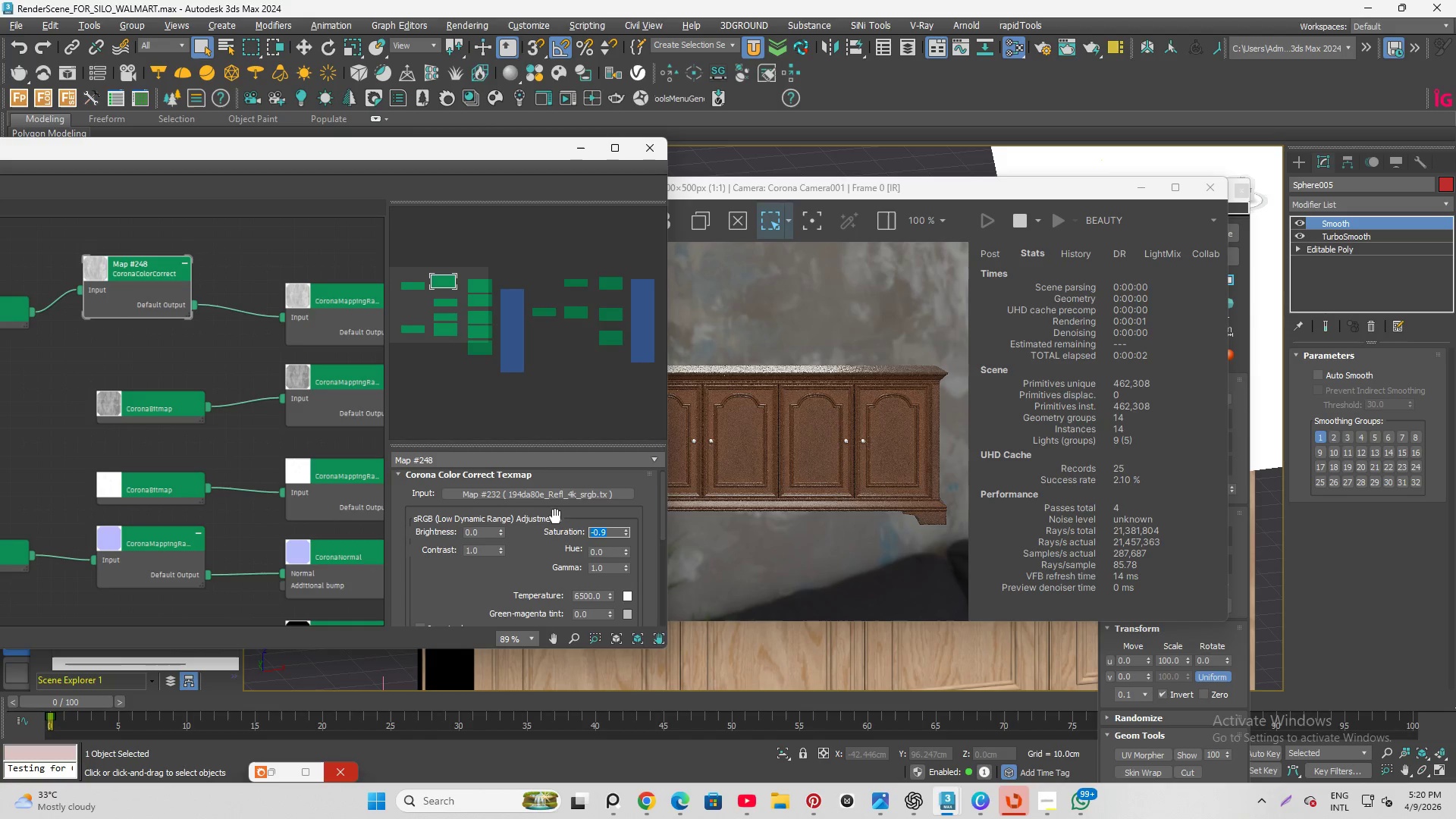 
key(NumpadSubtract)
 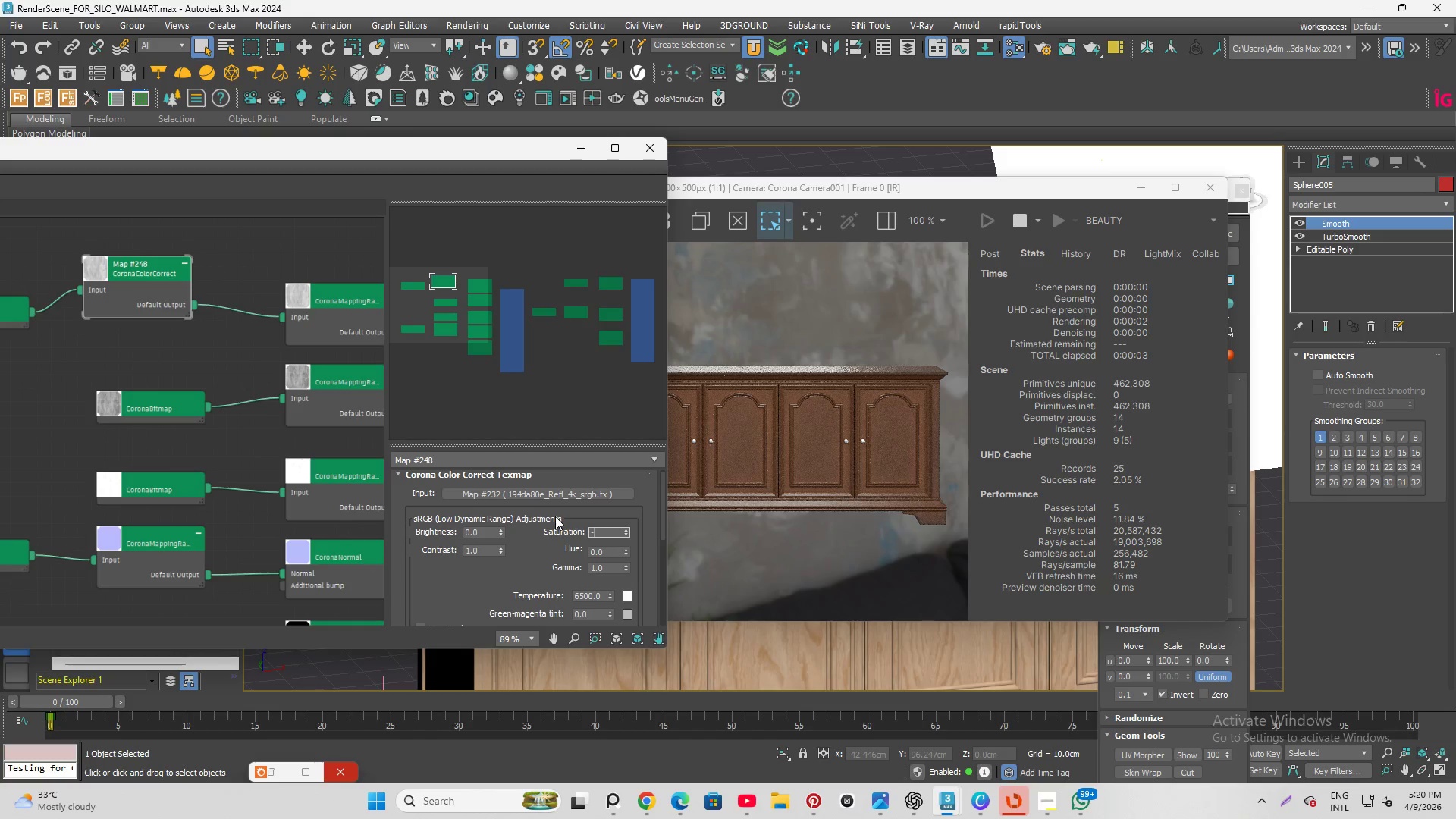 
key(NumpadDecimal)
 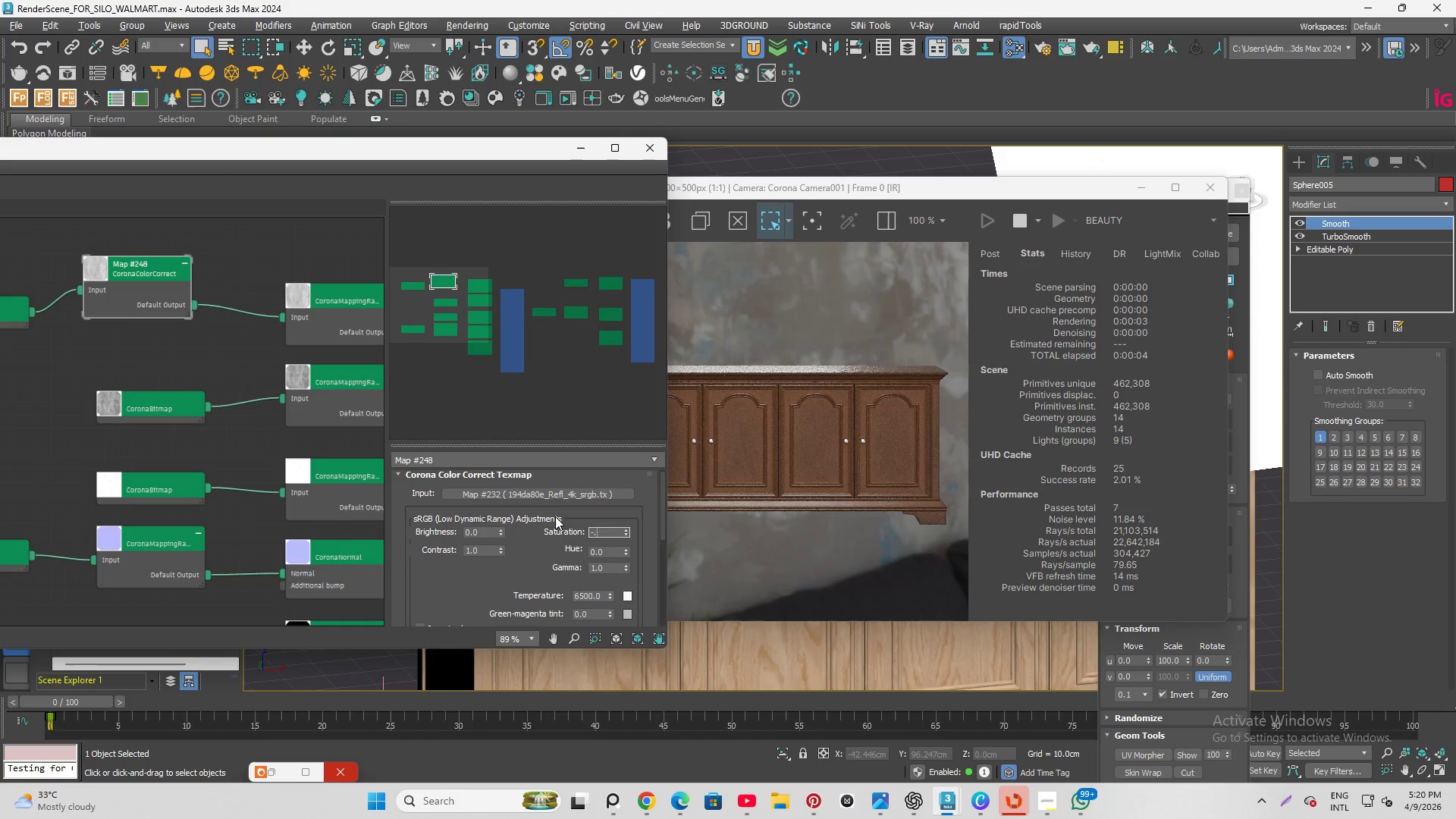 
key(Numpad1)
 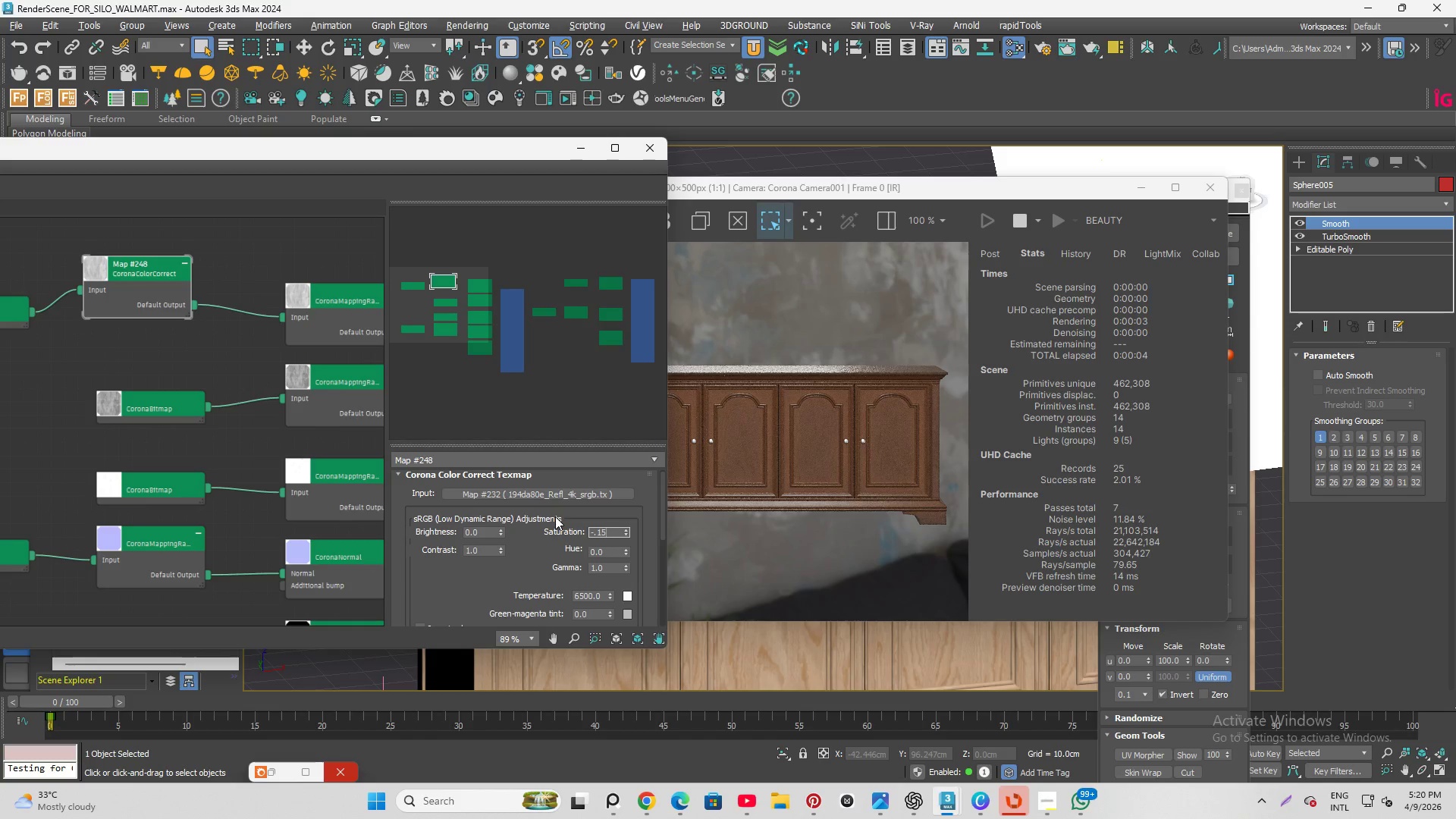 
key(Numpad5)
 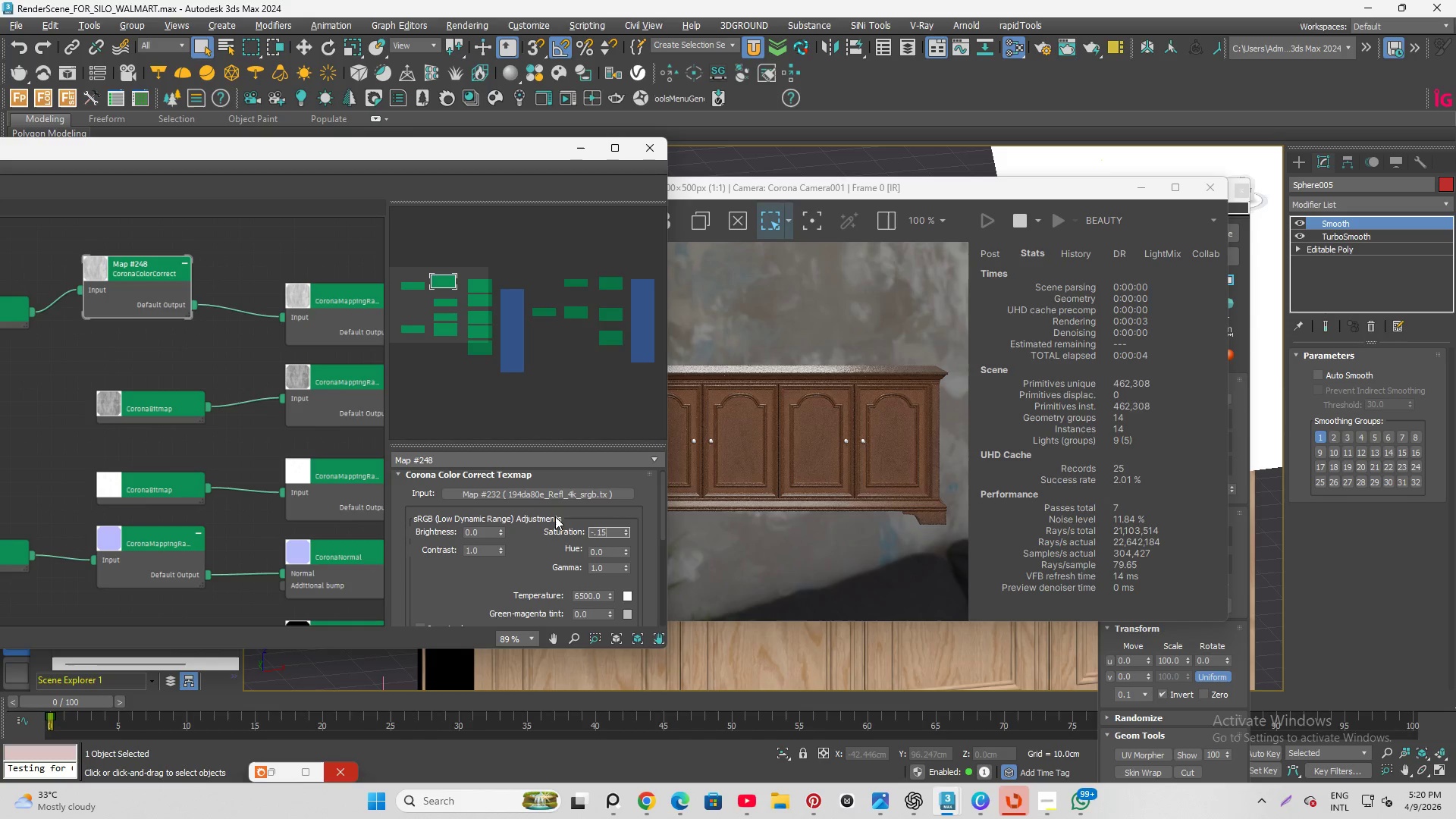 
key(Enter)
 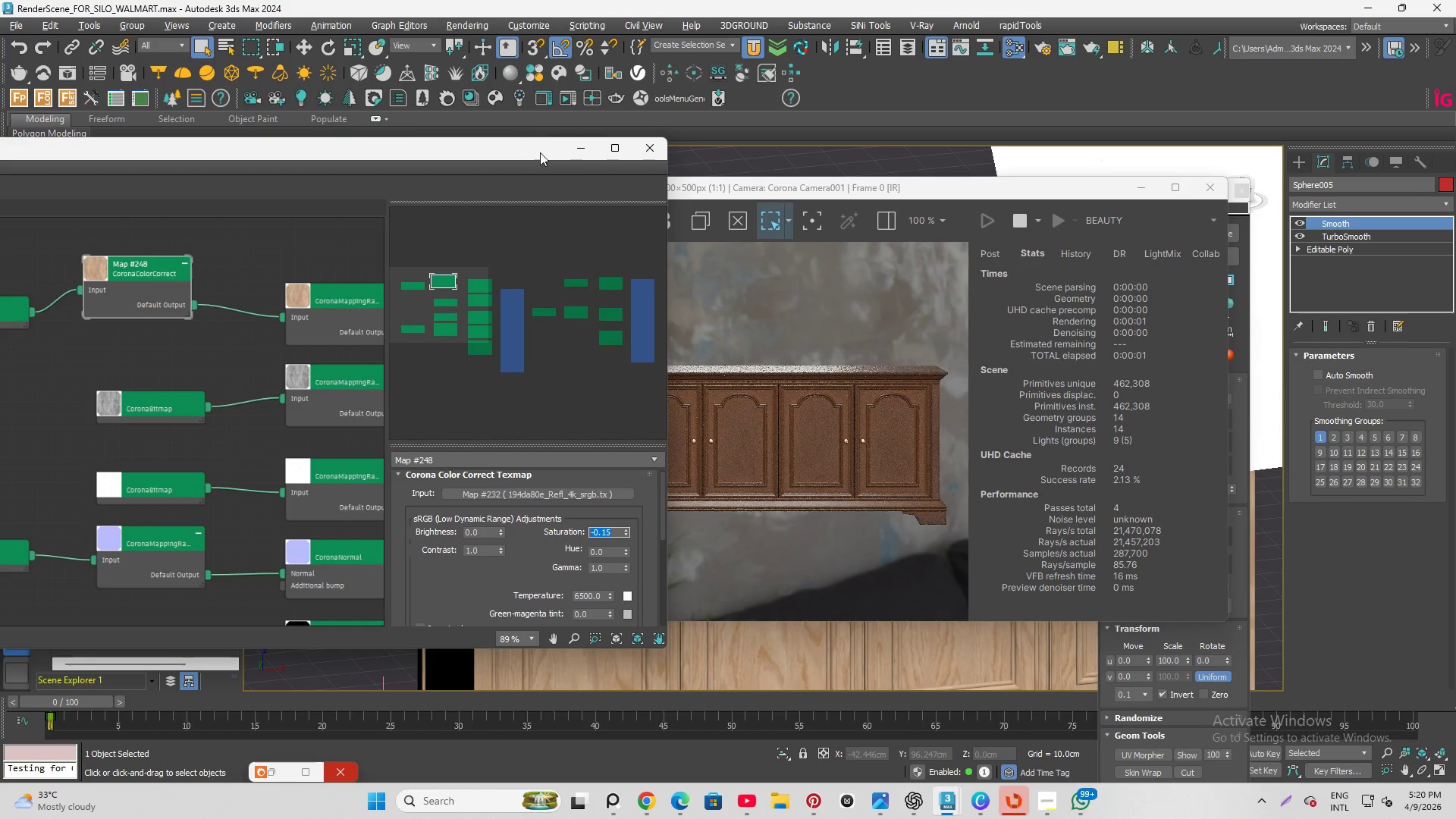 
scroll: coordinate [252, 422], scroll_direction: down, amount: 4.0
 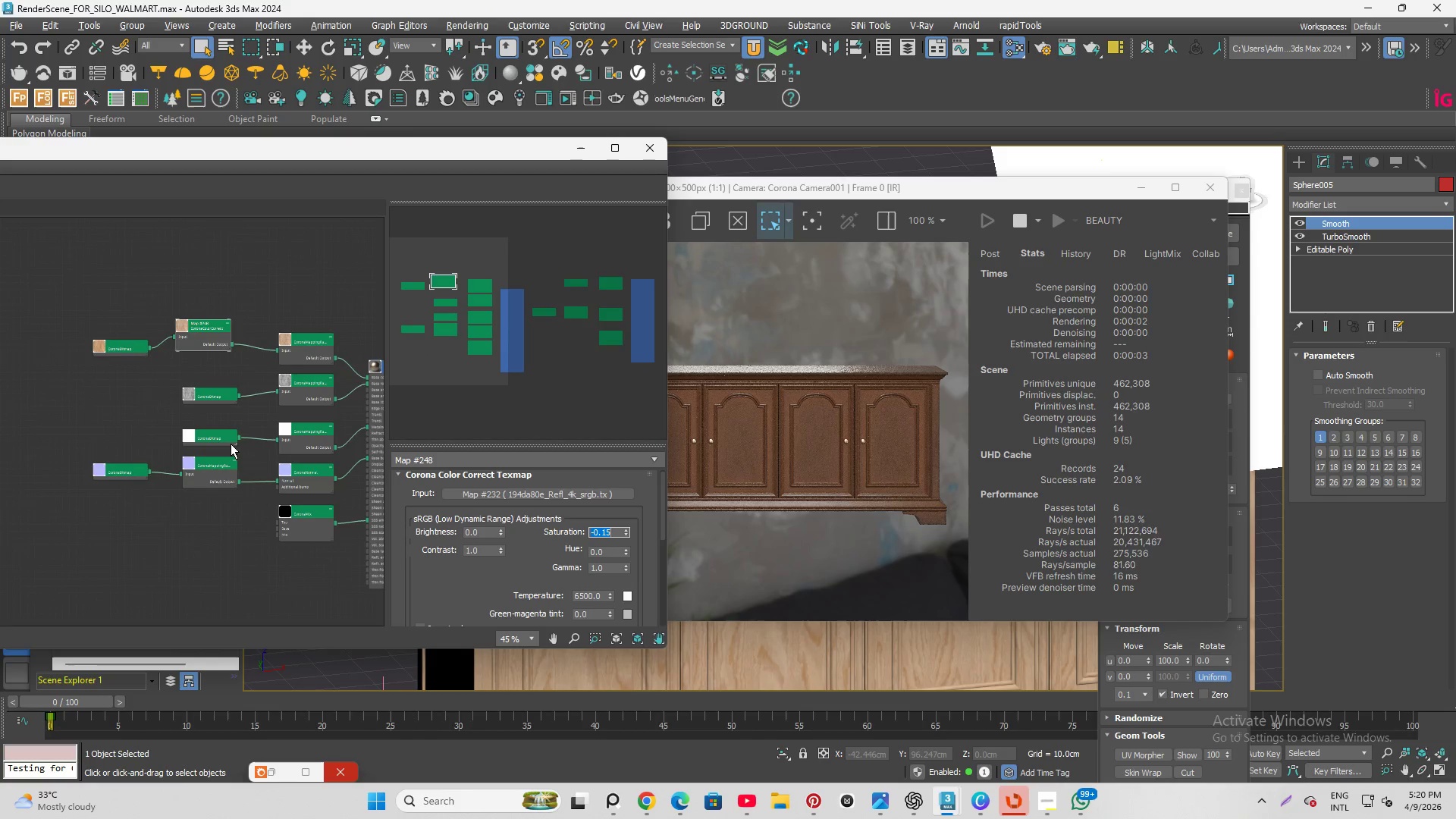 
left_click([227, 441])
 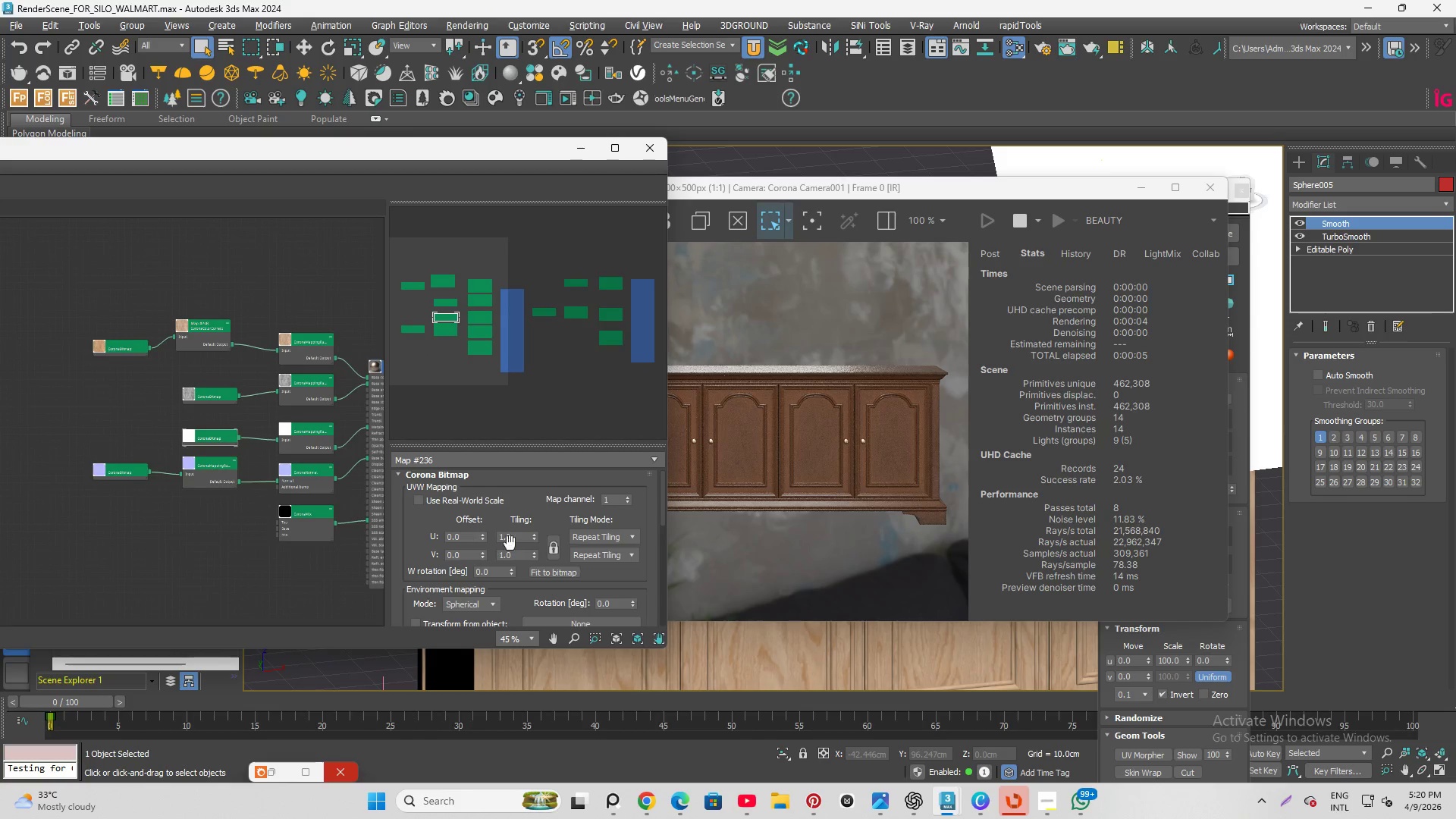 
double_click([511, 541])
 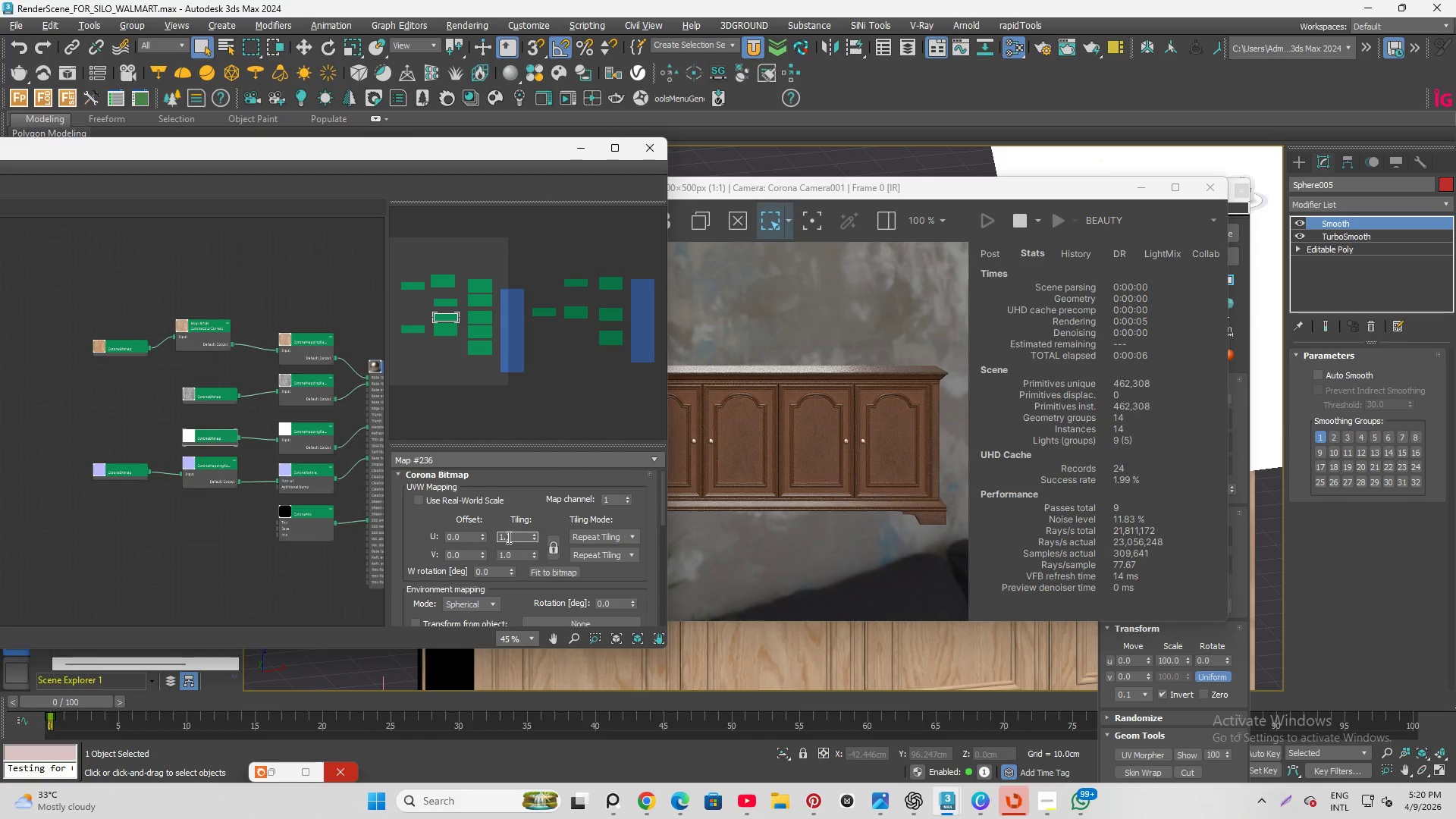 
double_click([507, 537])
 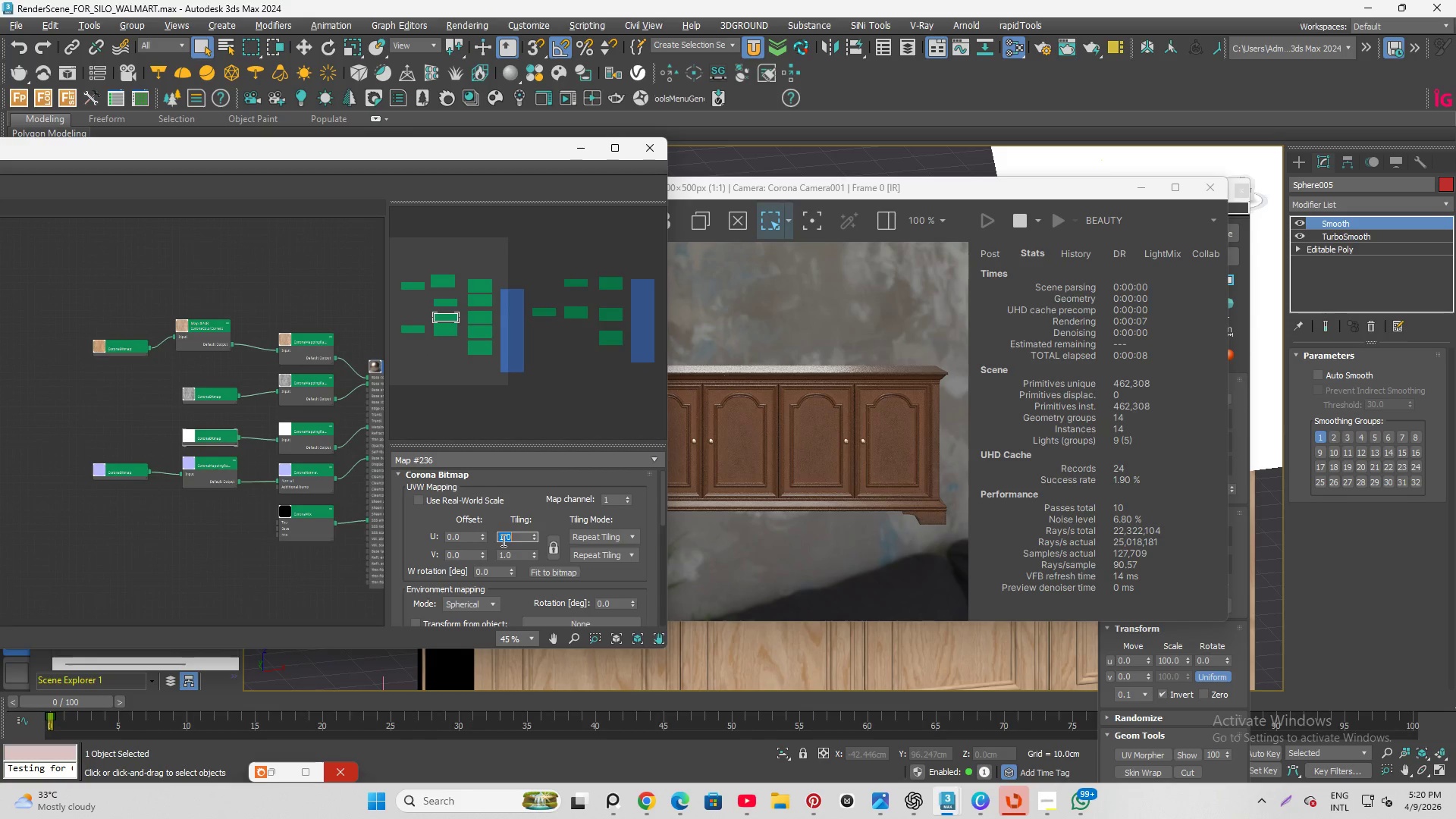 
key(Numpad1)
 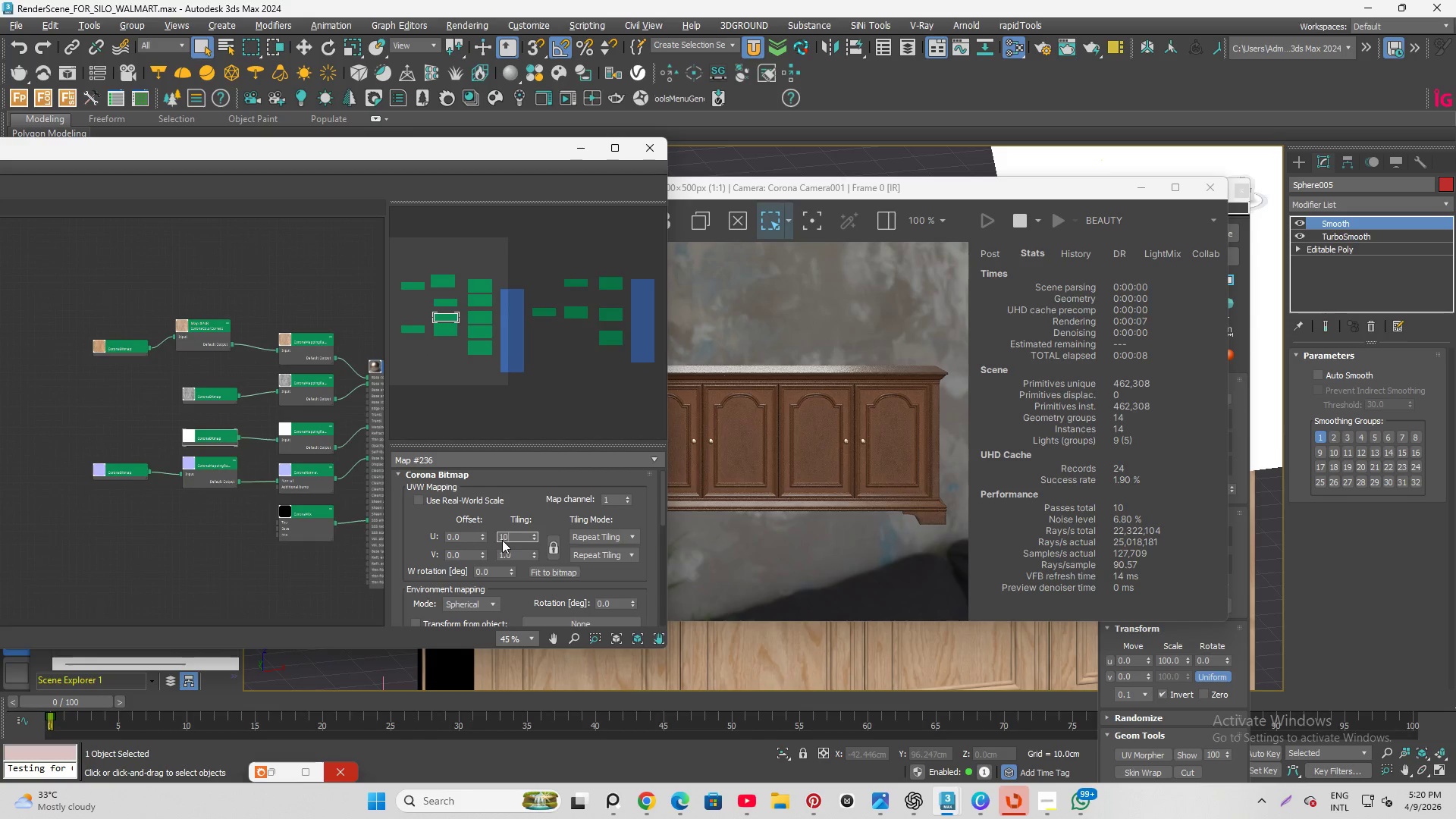 
key(Numpad0)
 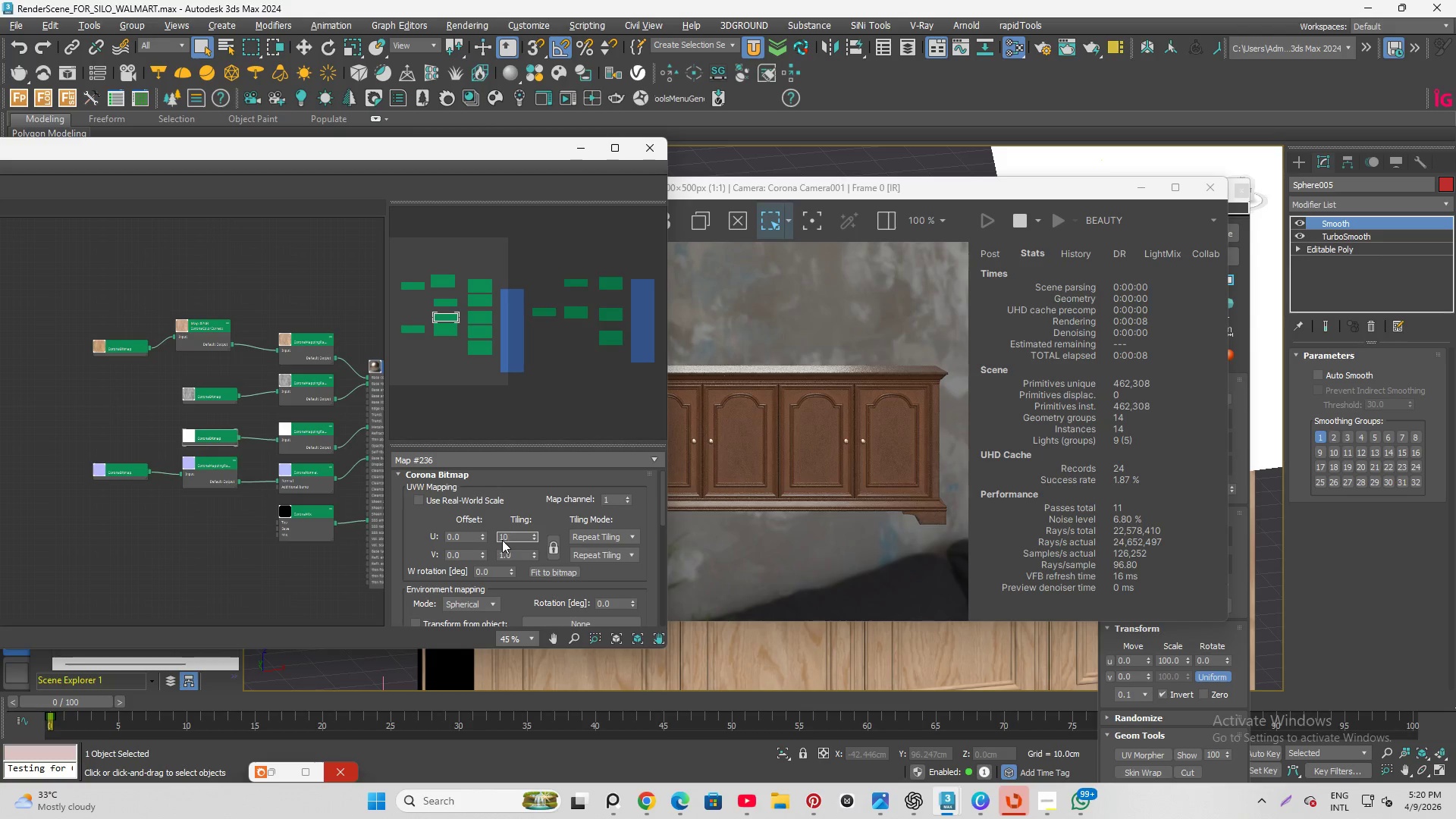 
key(Enter)
 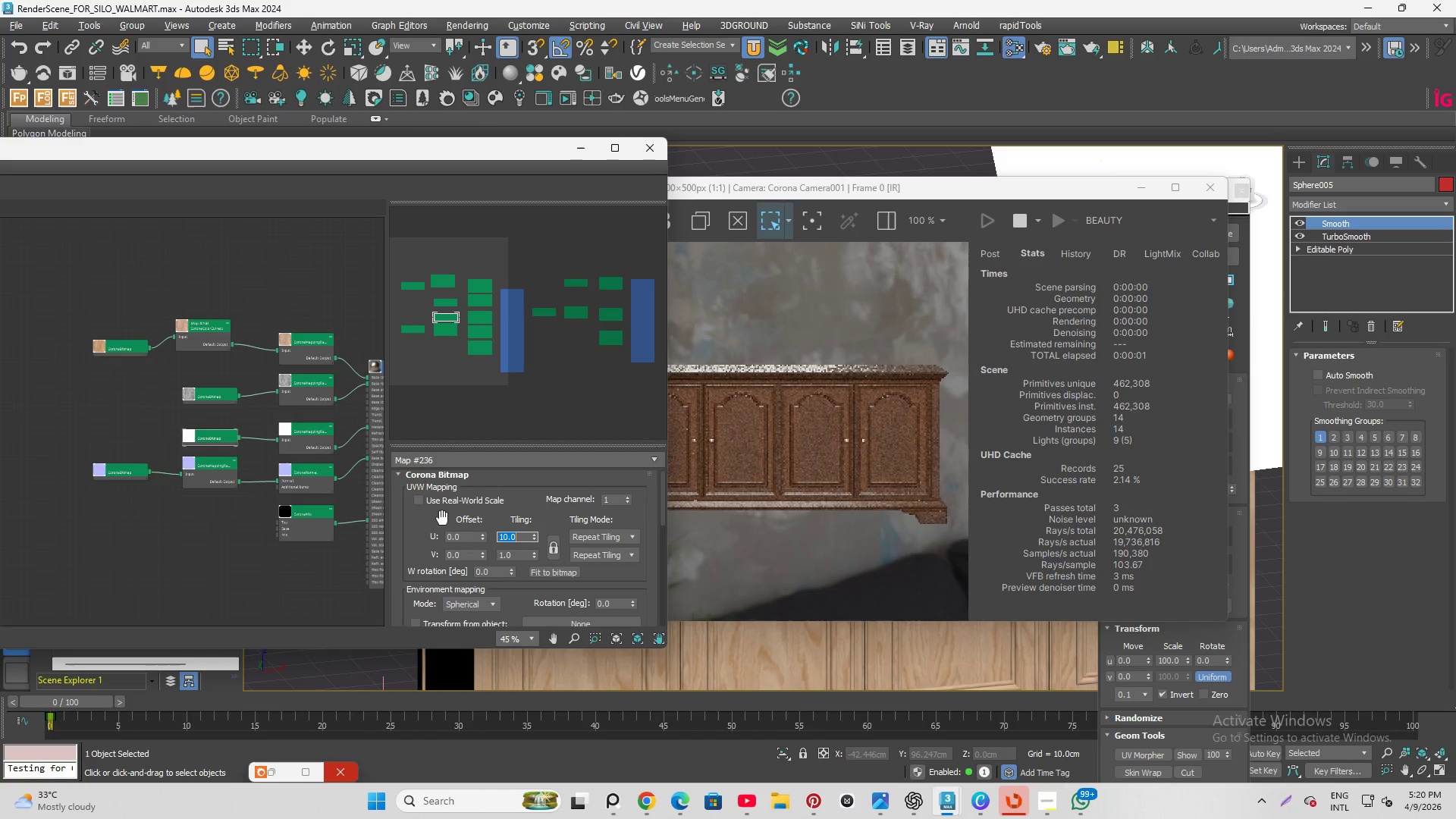 
left_click([417, 497])
 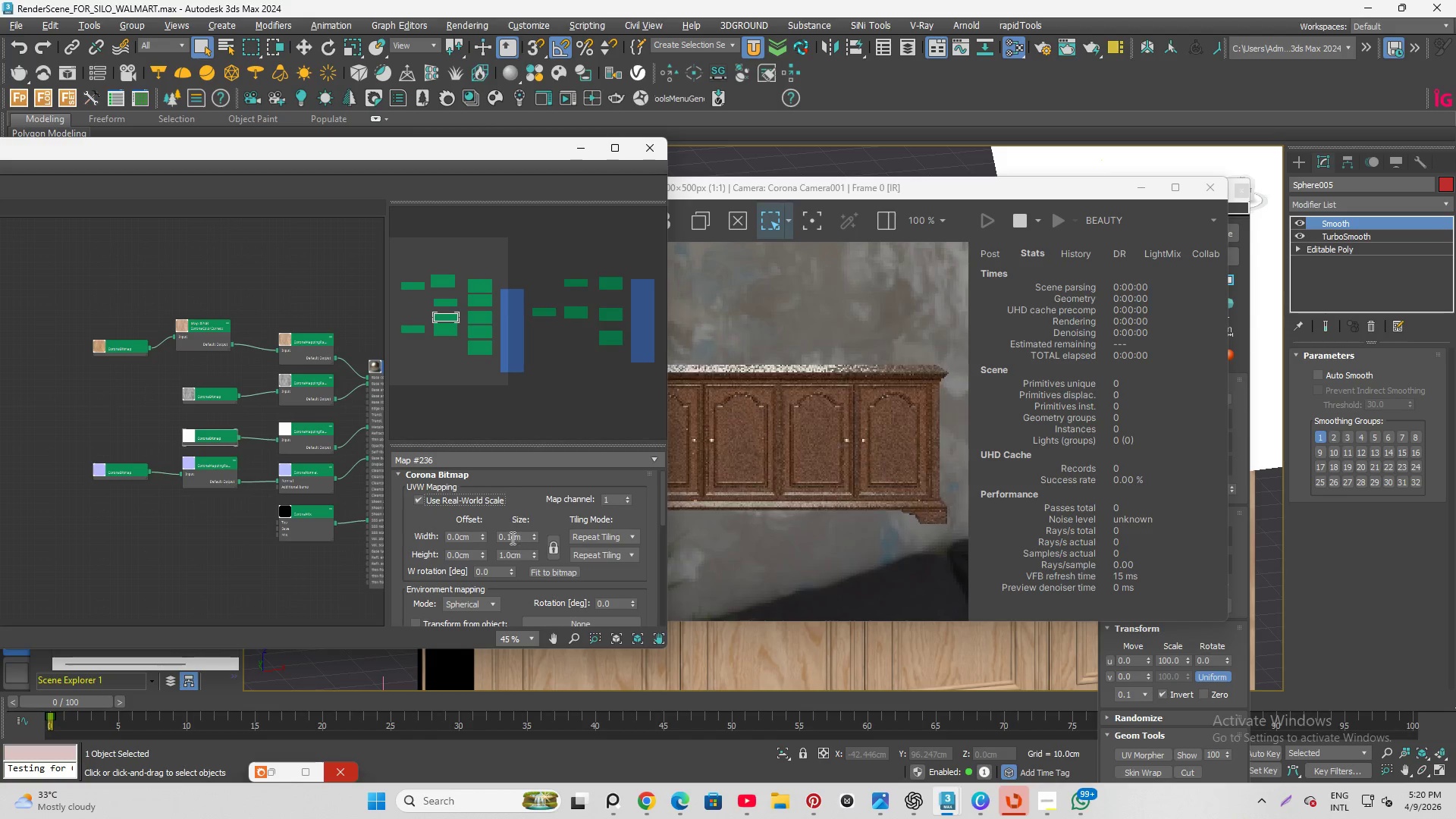 
double_click([511, 538])
 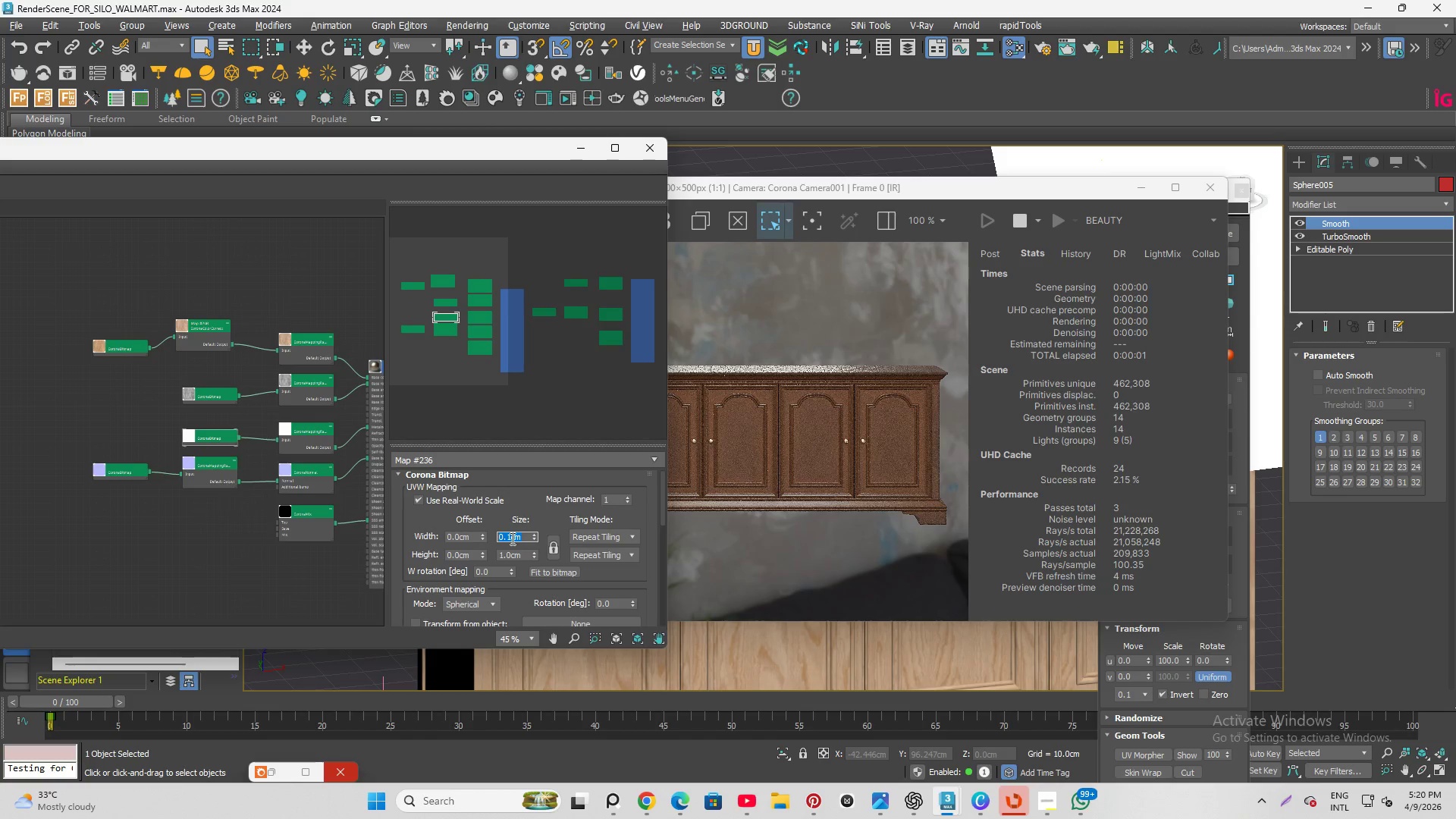 
key(Numpad1)
 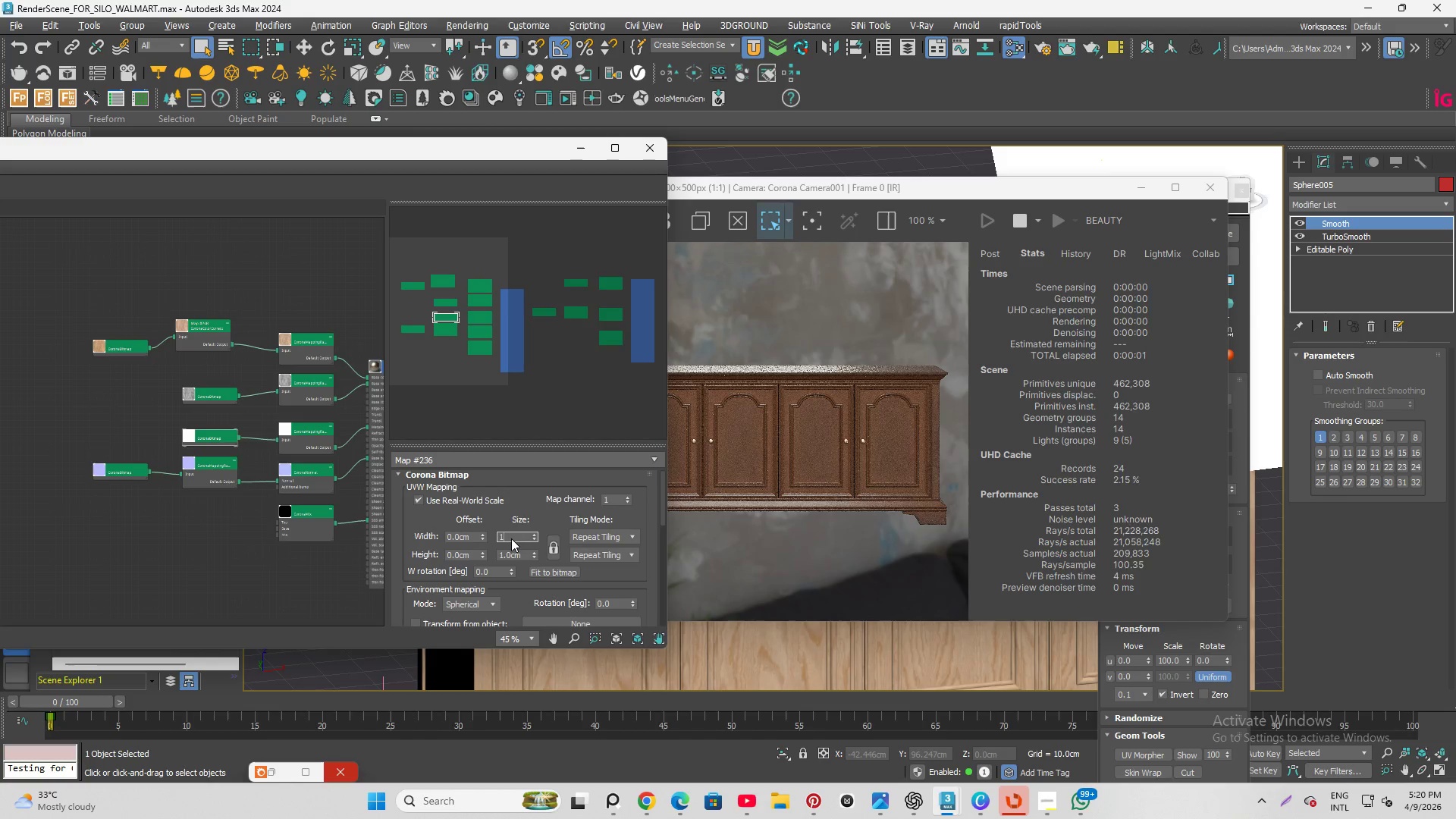 
key(Numpad0)
 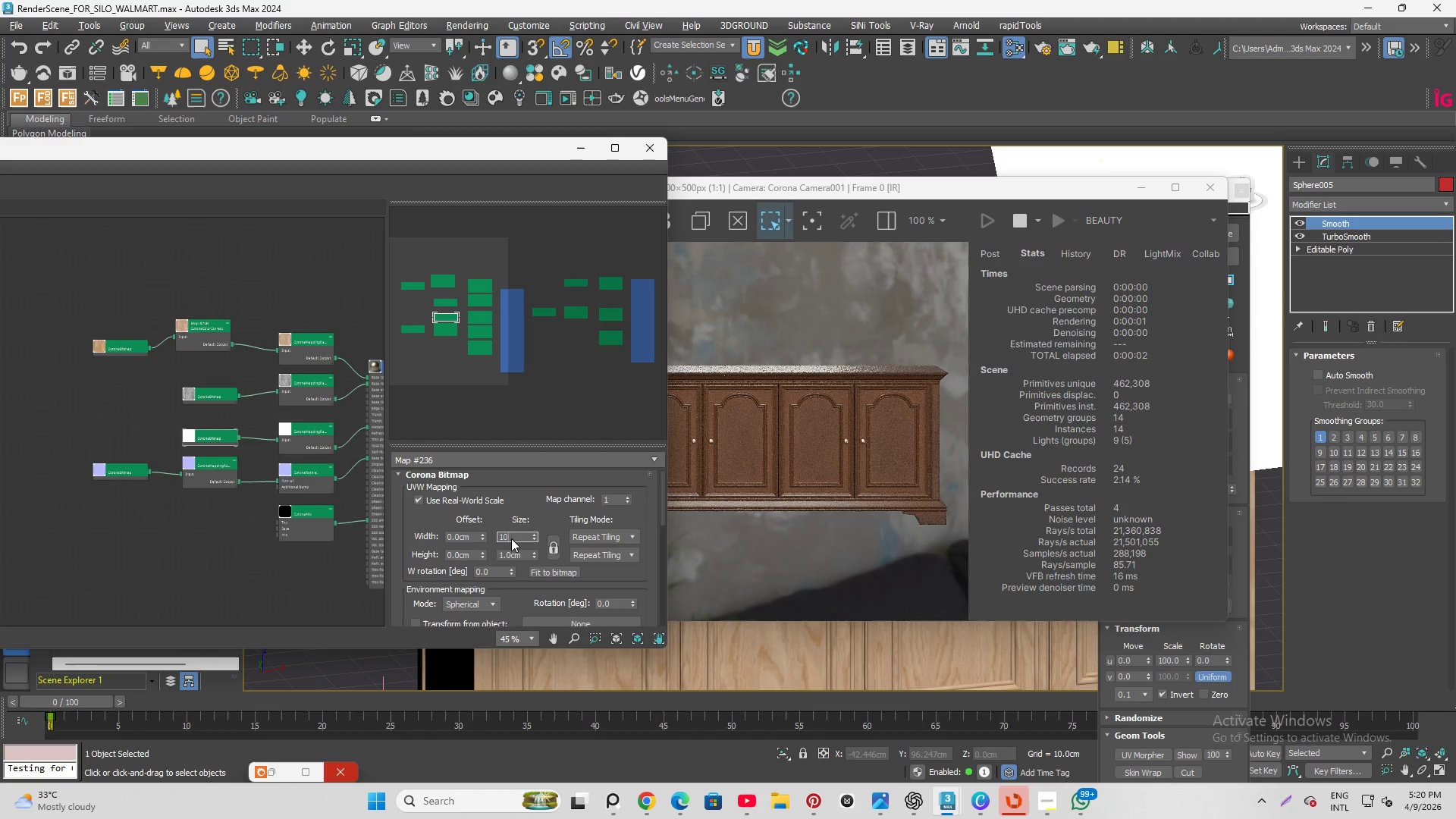 
key(Enter)
 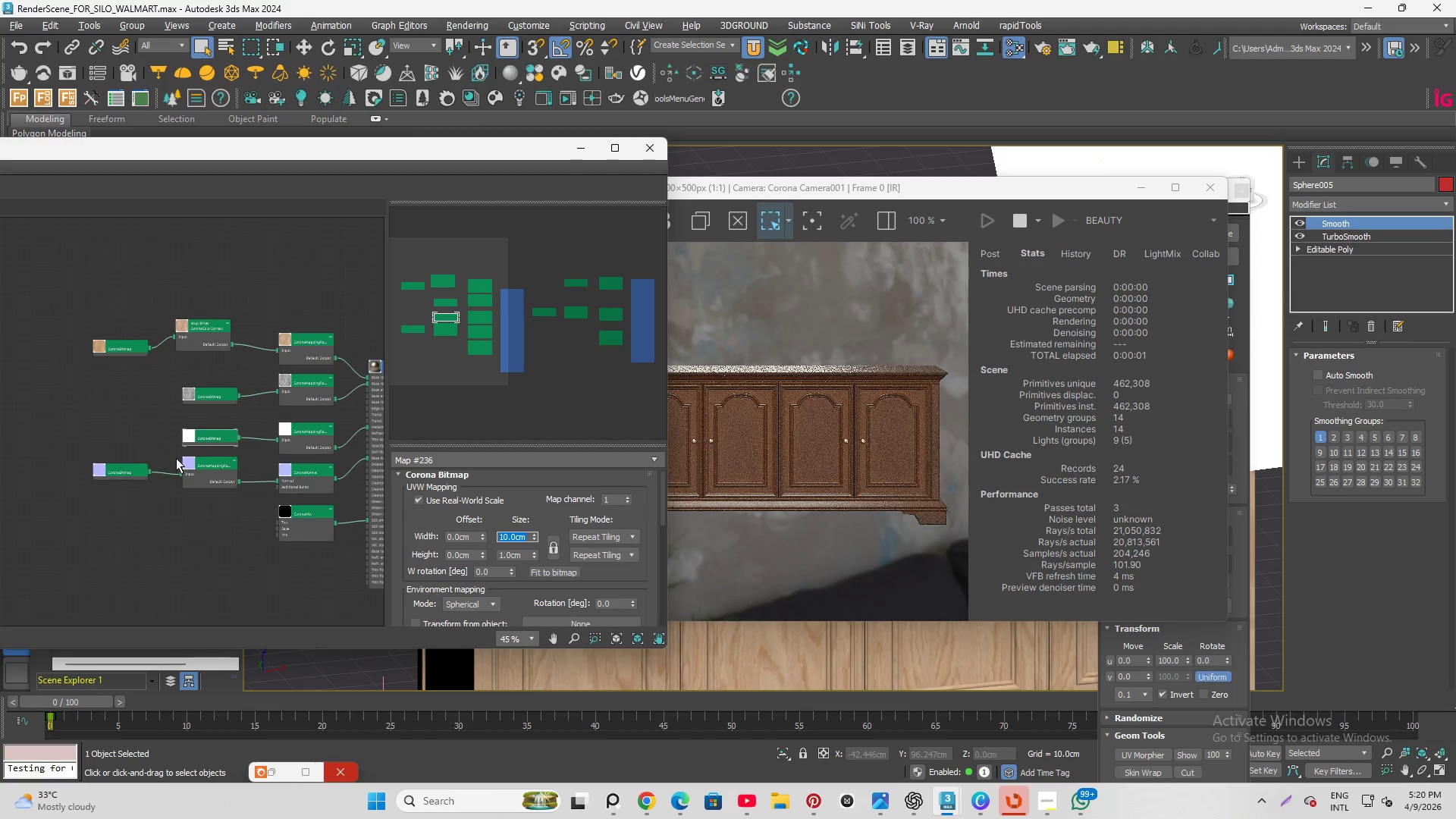 
left_click([135, 475])
 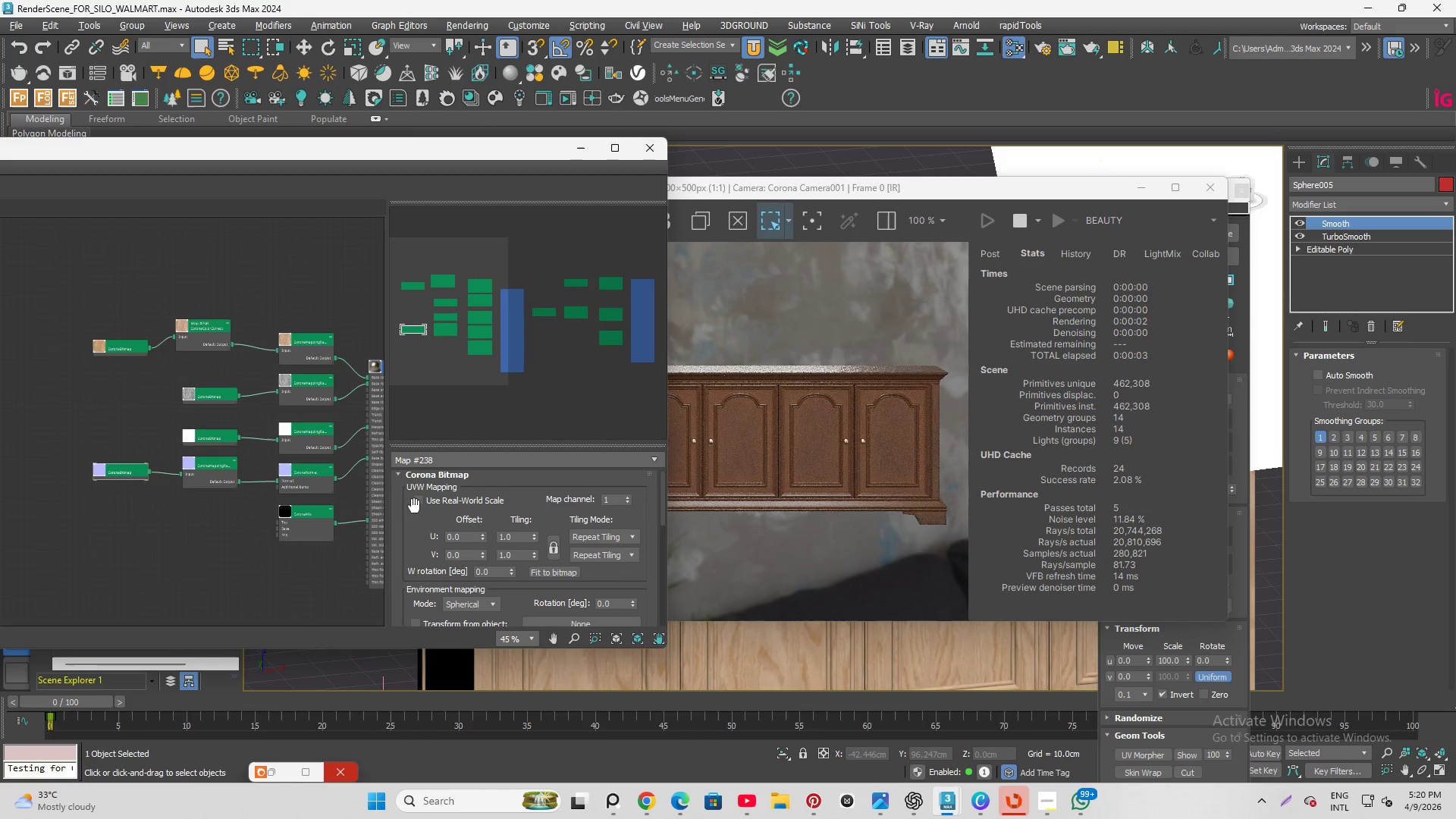 
left_click([421, 503])
 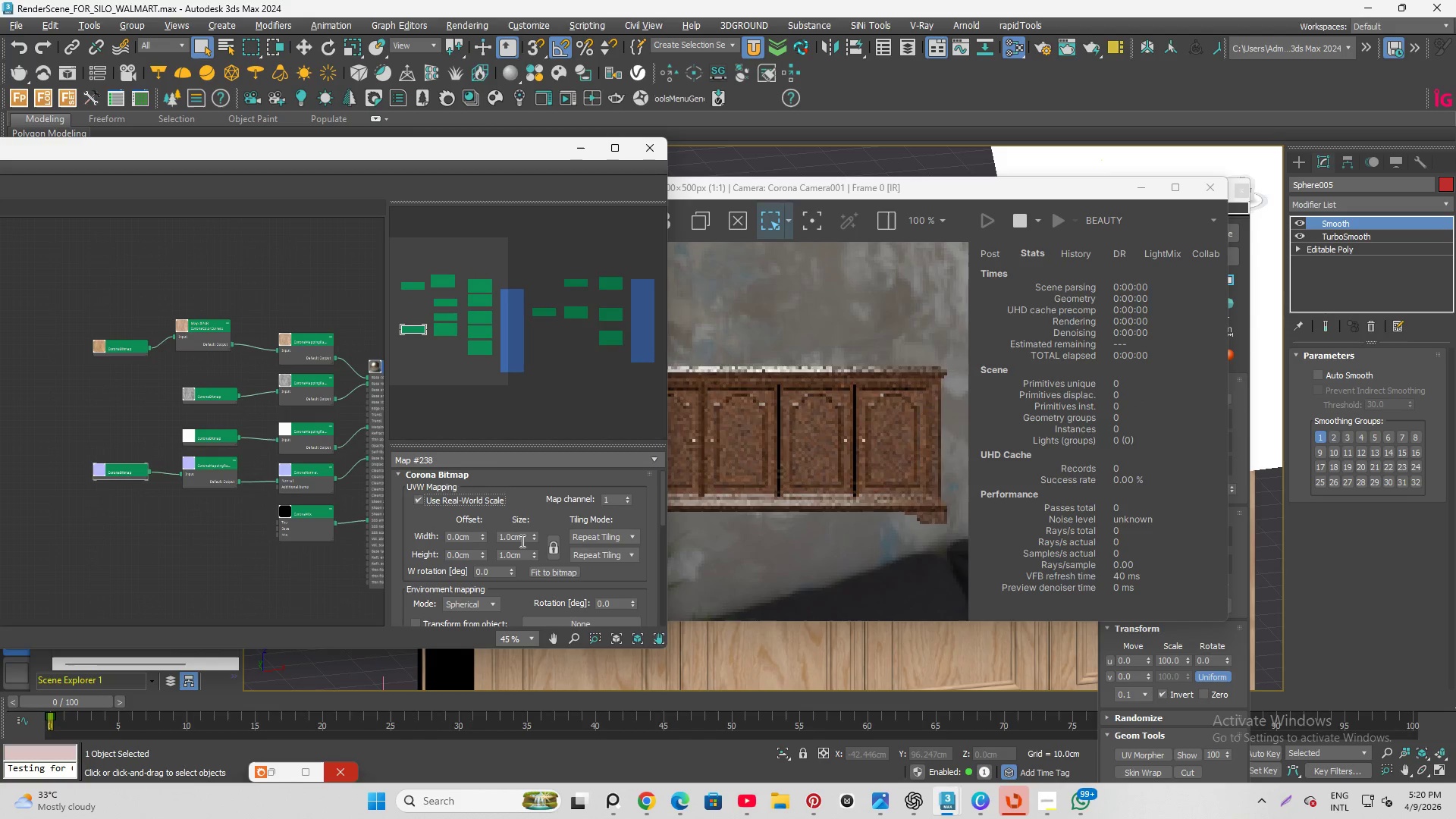 
left_click_drag(start_coordinate=[523, 538], to_coordinate=[409, 529])
 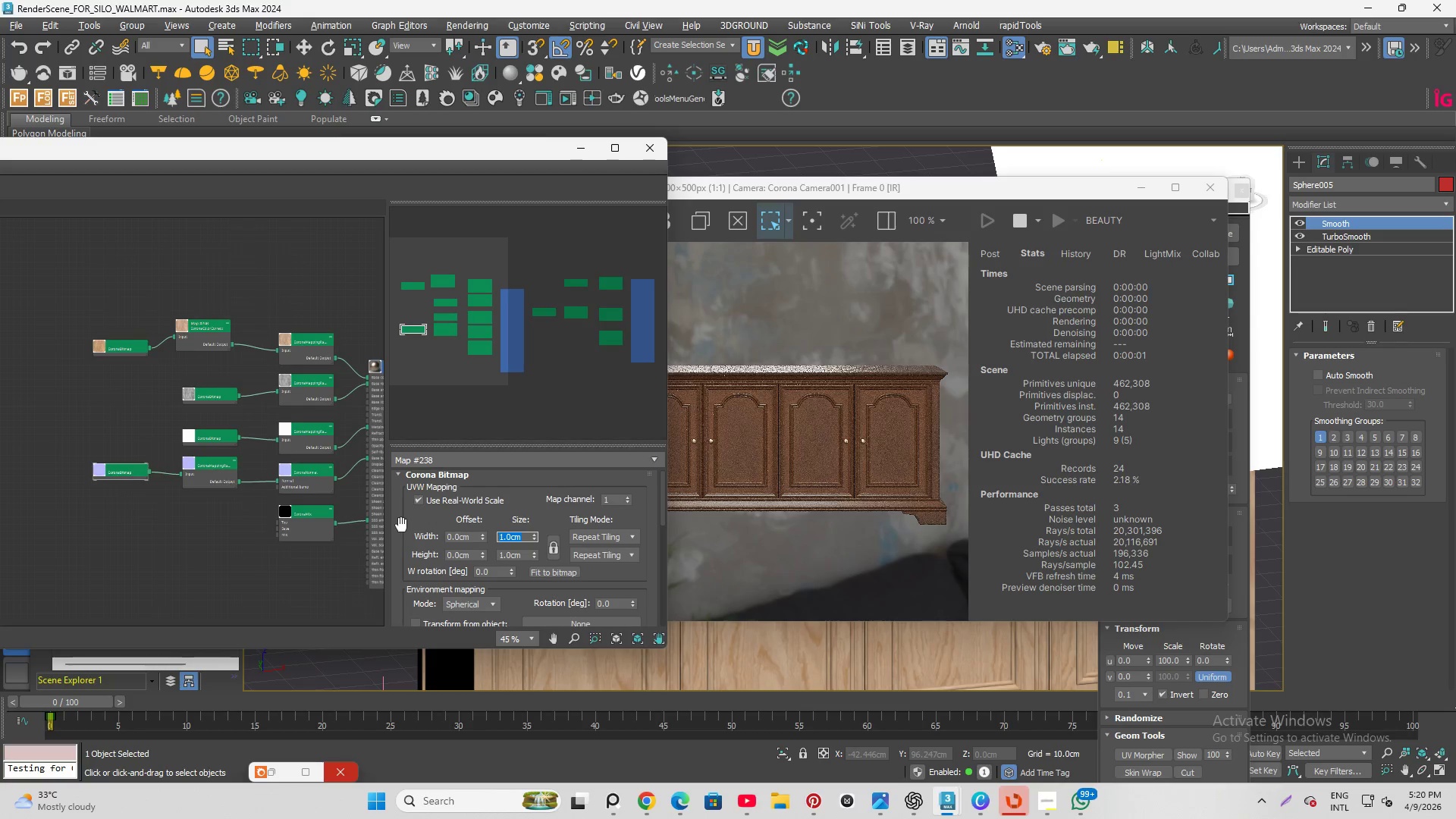 
key(Numpad1)
 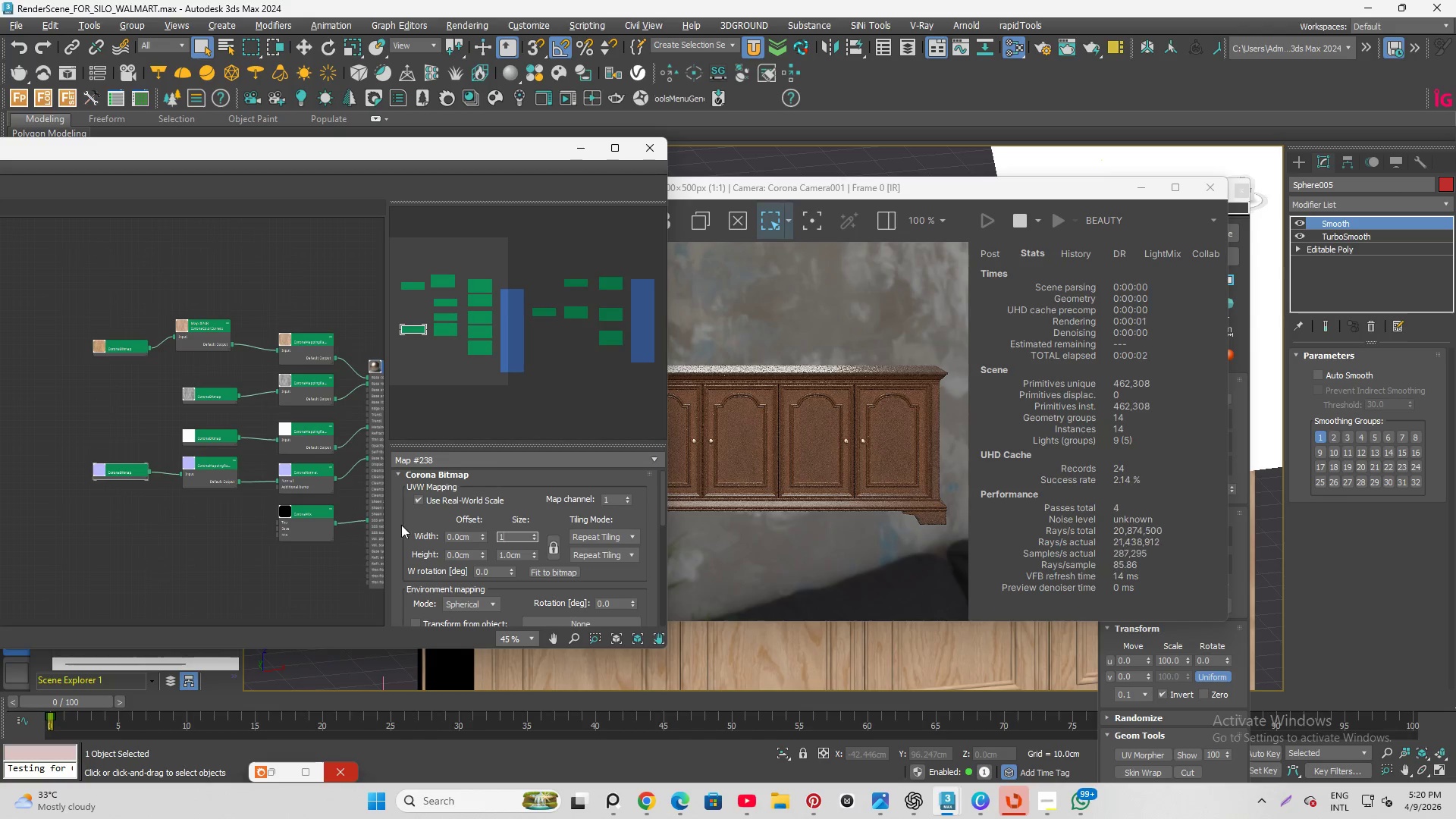 
key(Numpad0)
 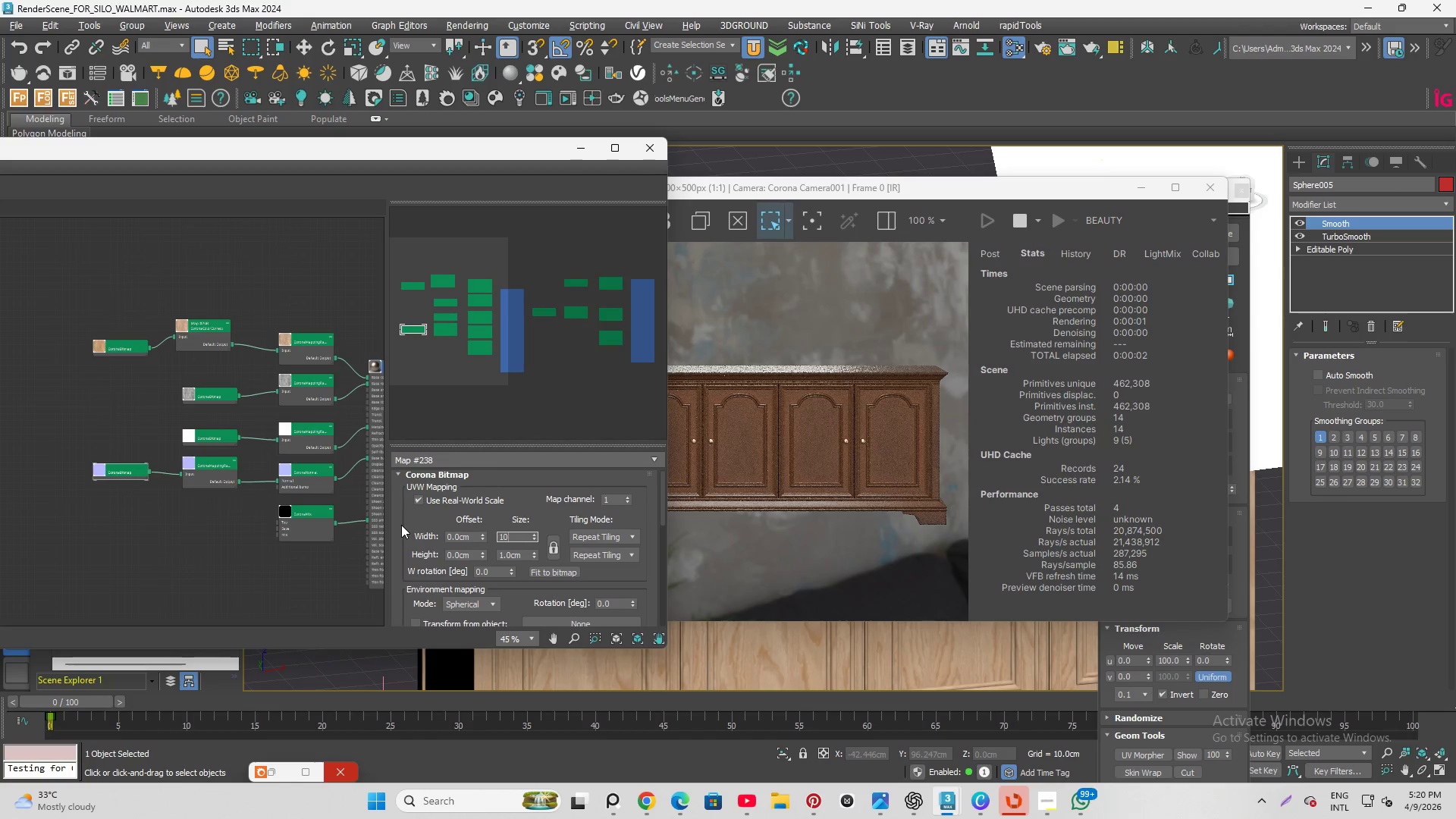 
key(Enter)
 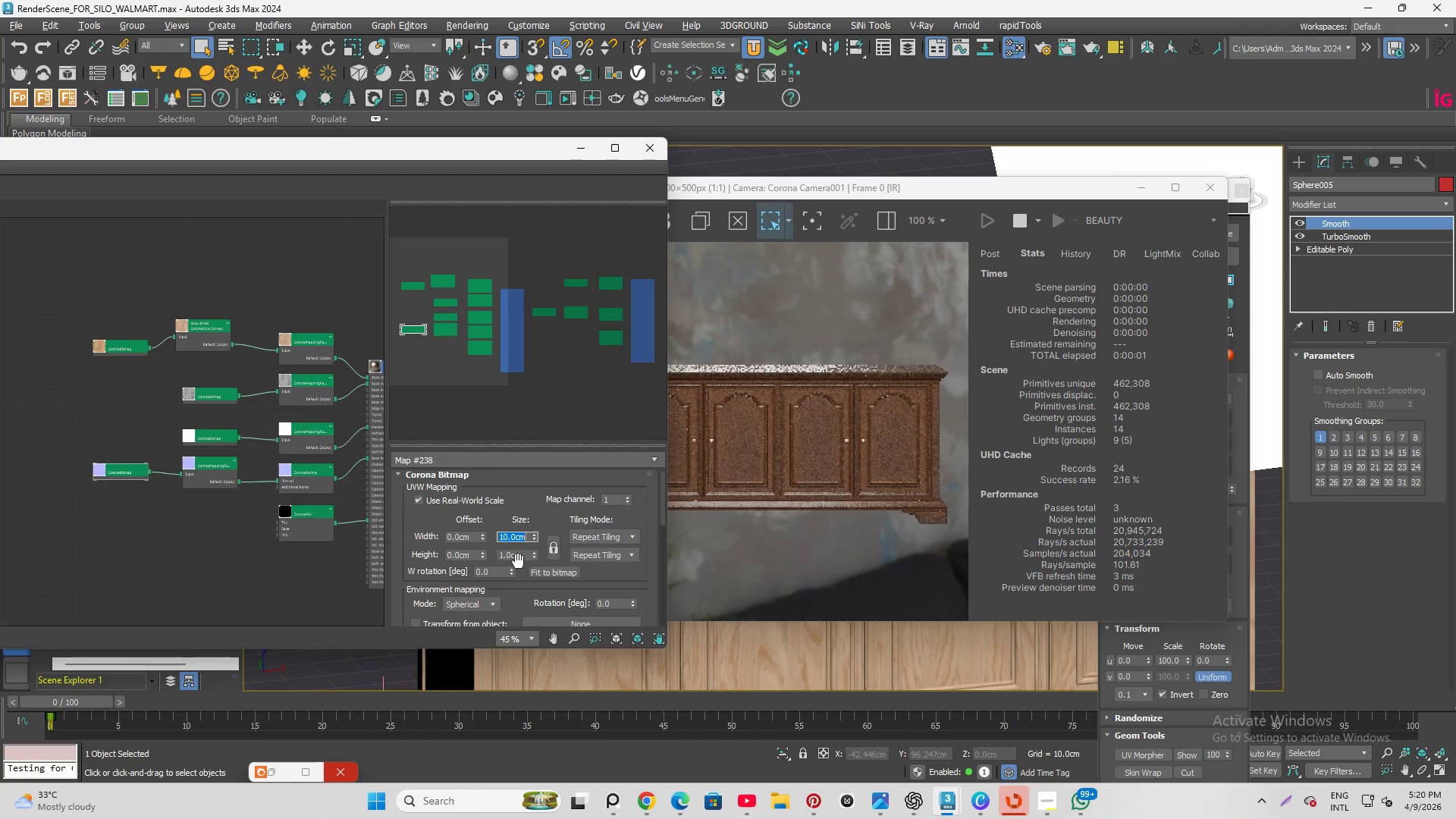 
double_click([518, 557])
 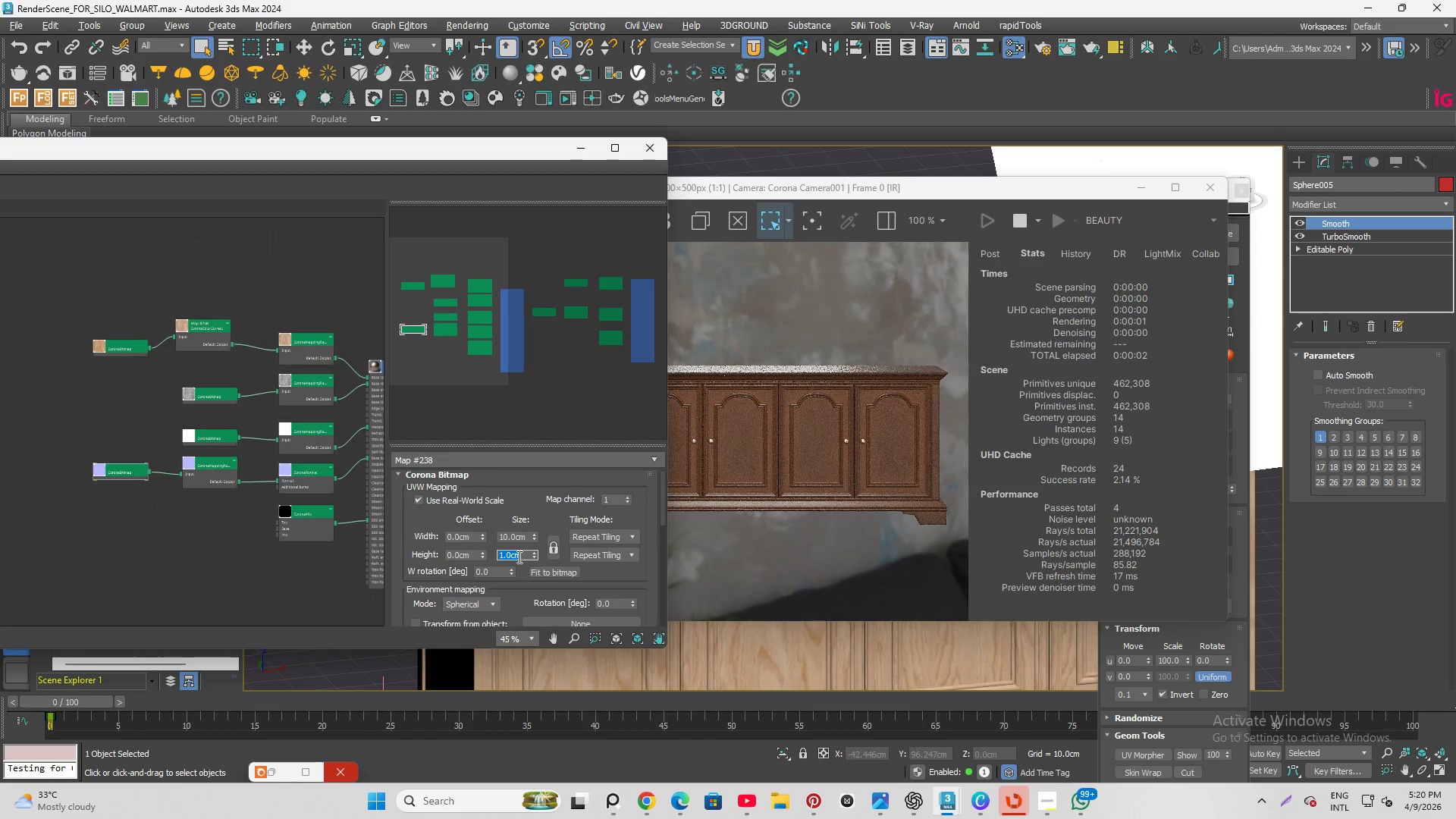 
key(Numpad1)
 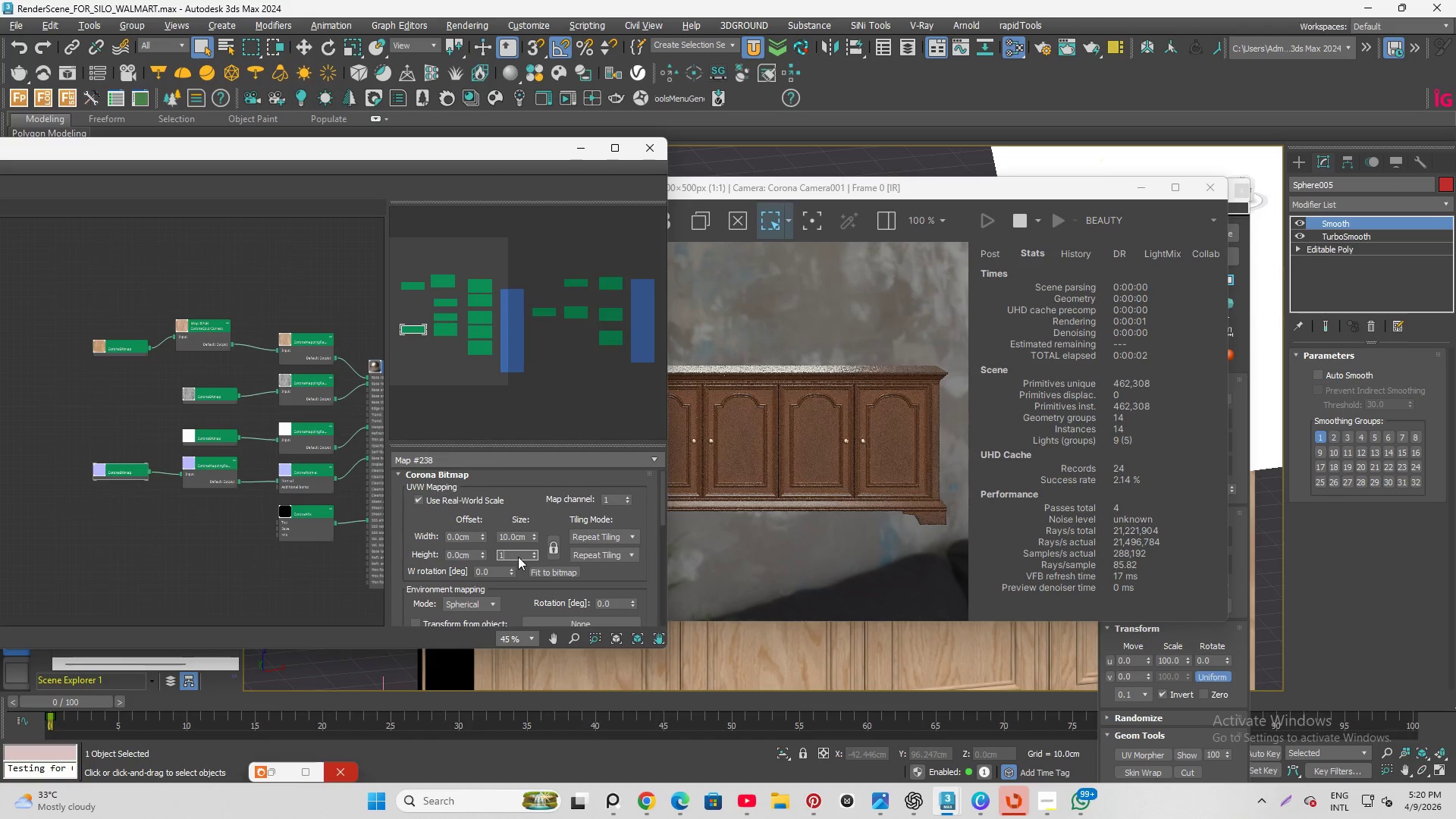 
key(Numpad0)
 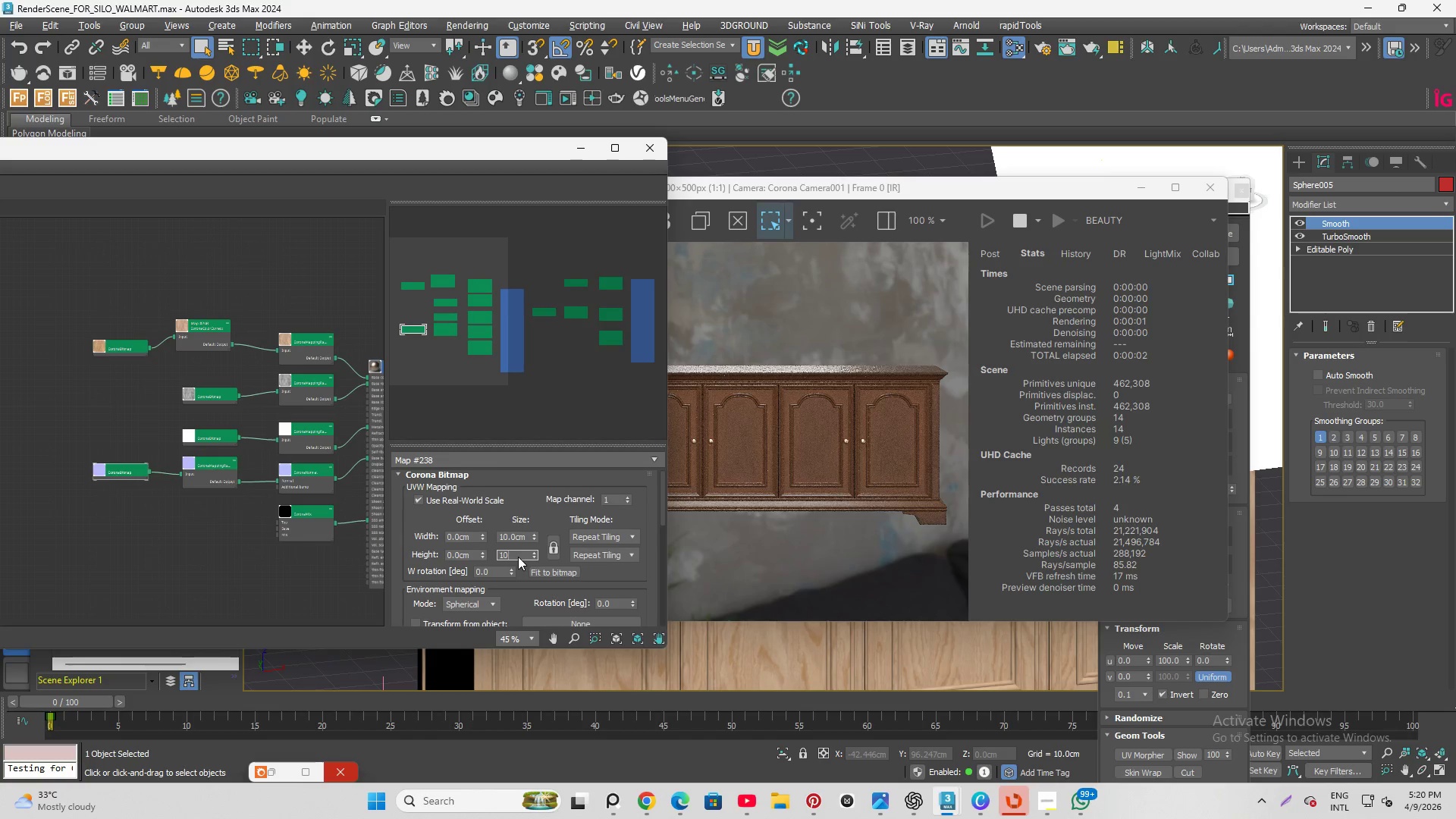 
key(Enter)
 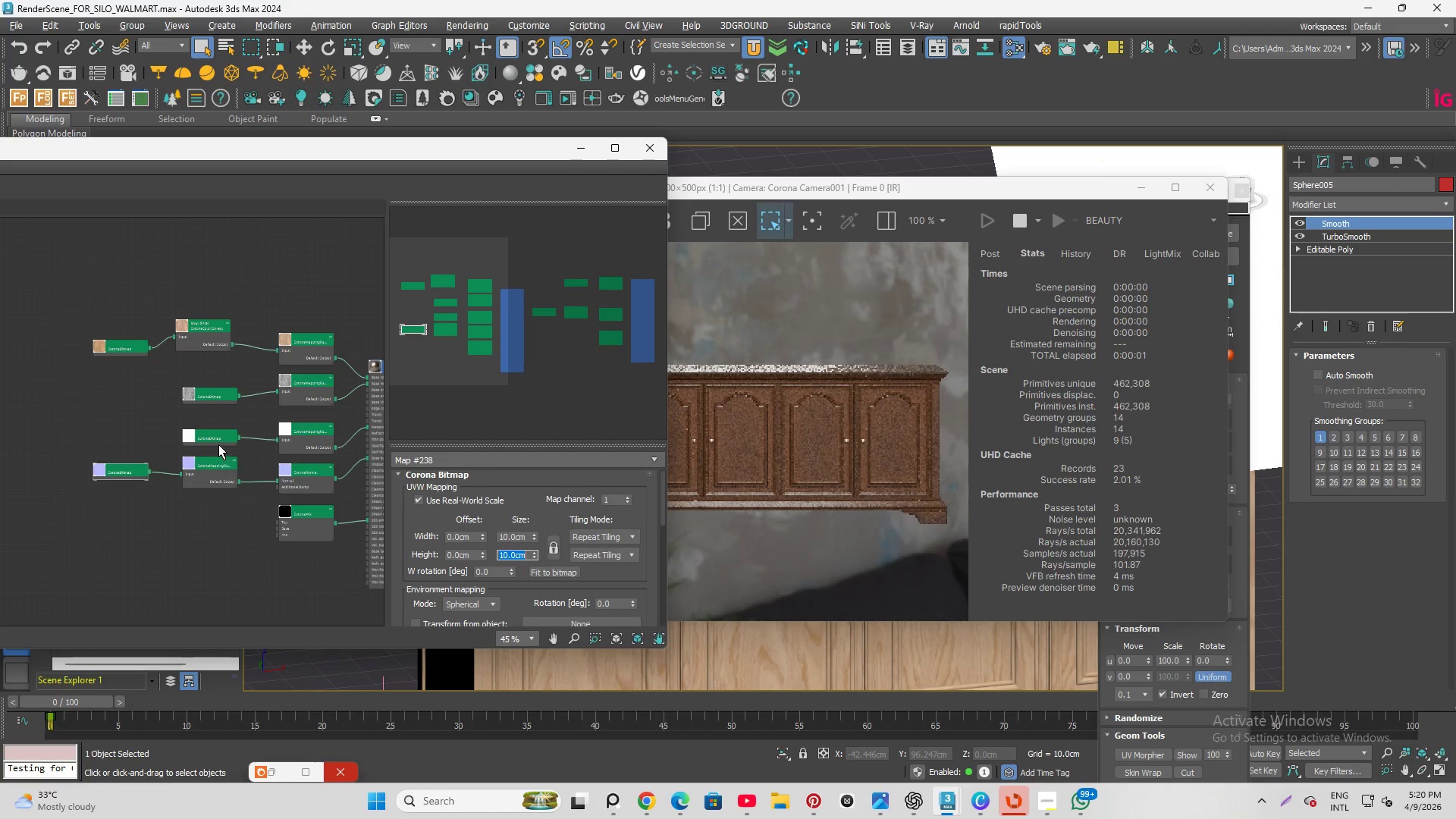 
left_click([221, 439])
 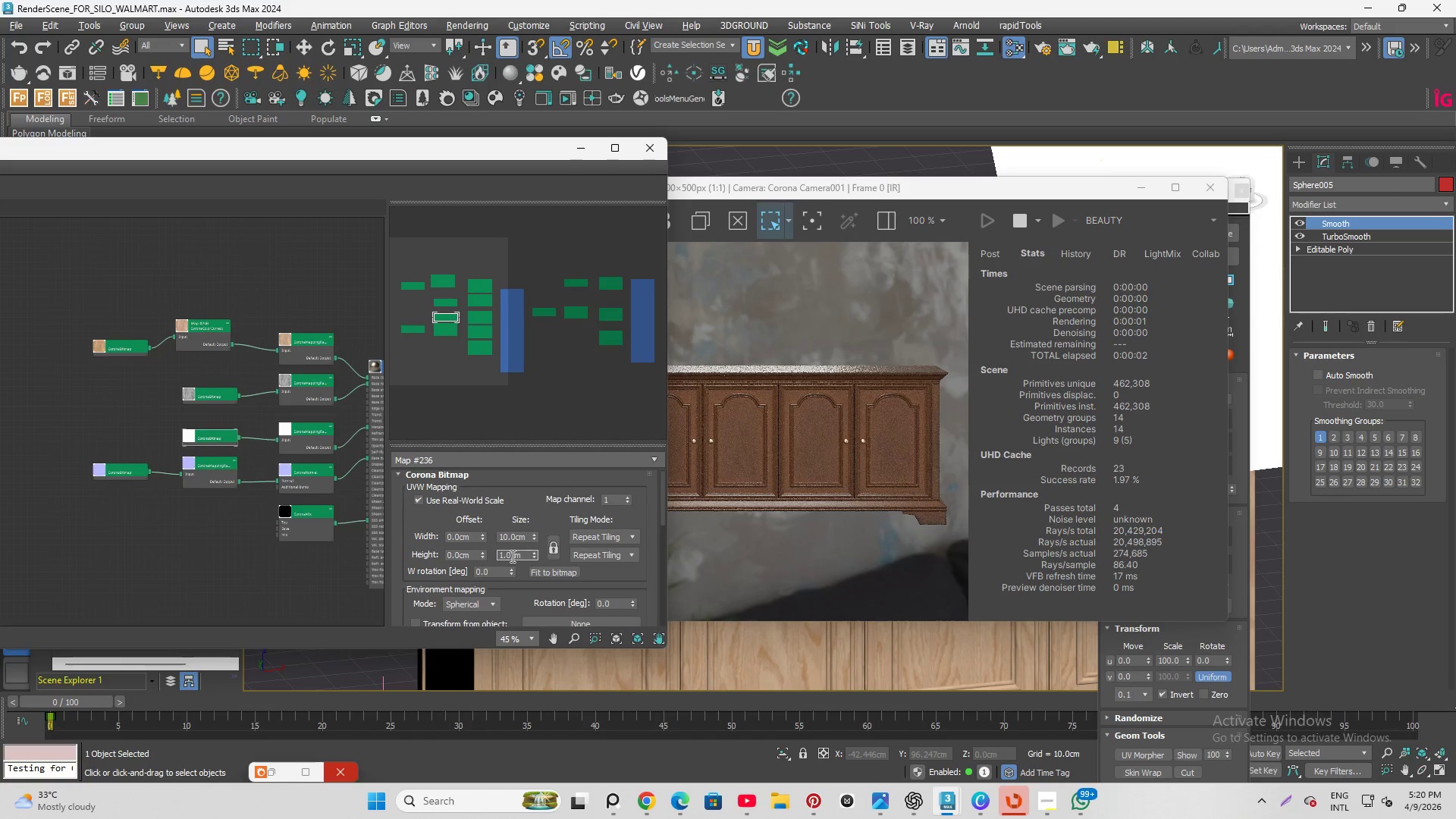 
double_click([511, 556])
 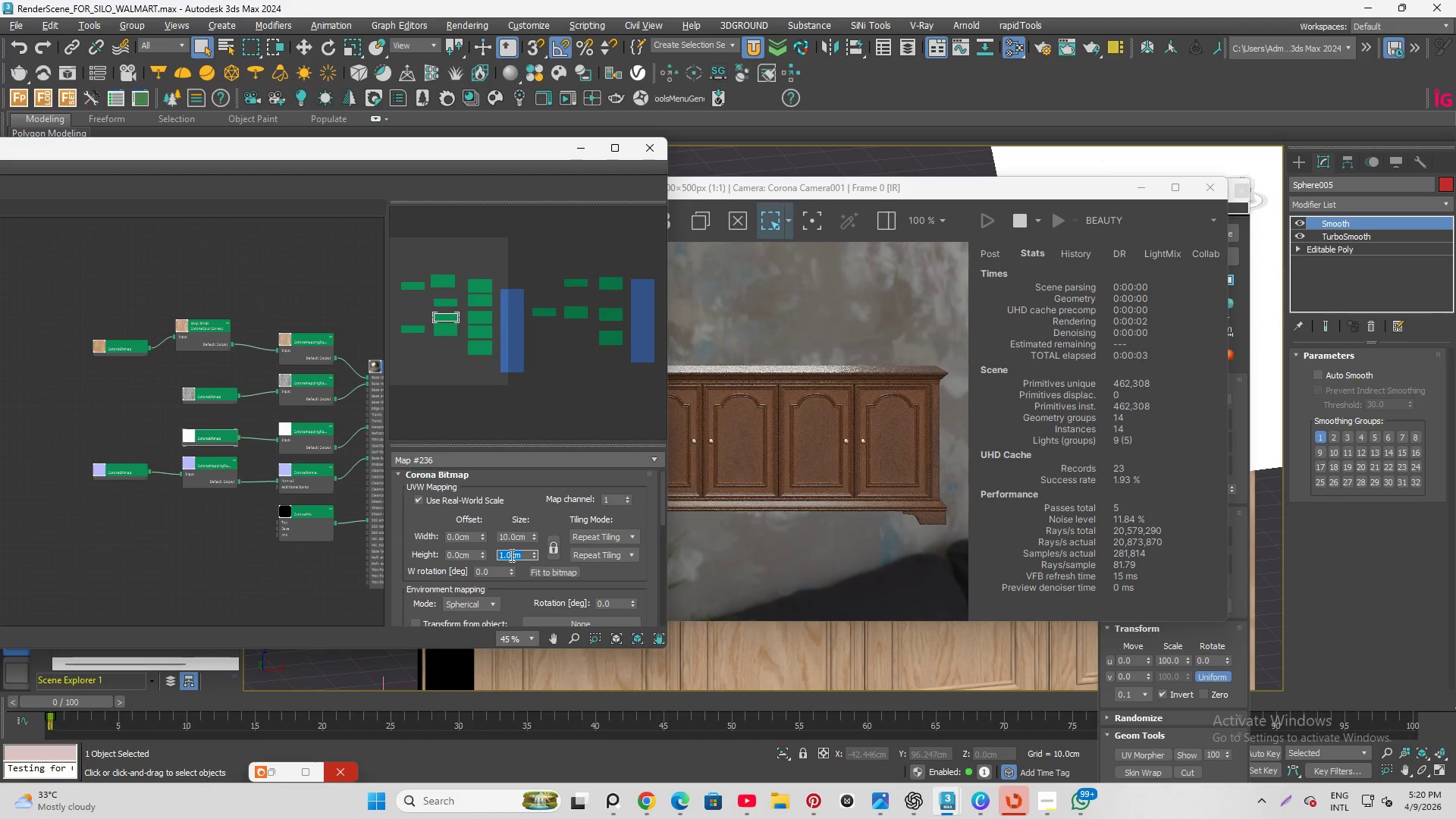 
key(Numpad1)
 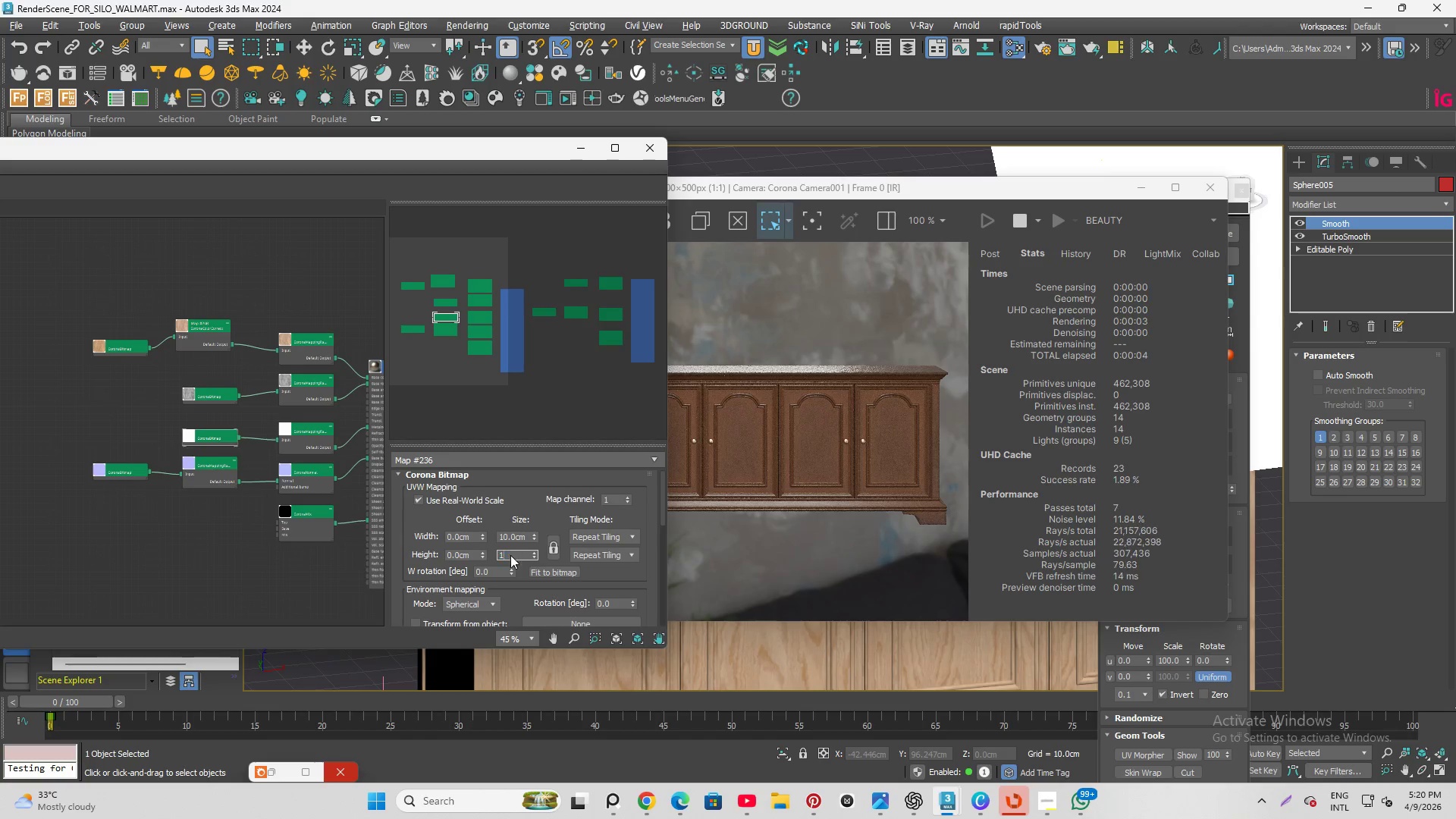 
key(Numpad0)
 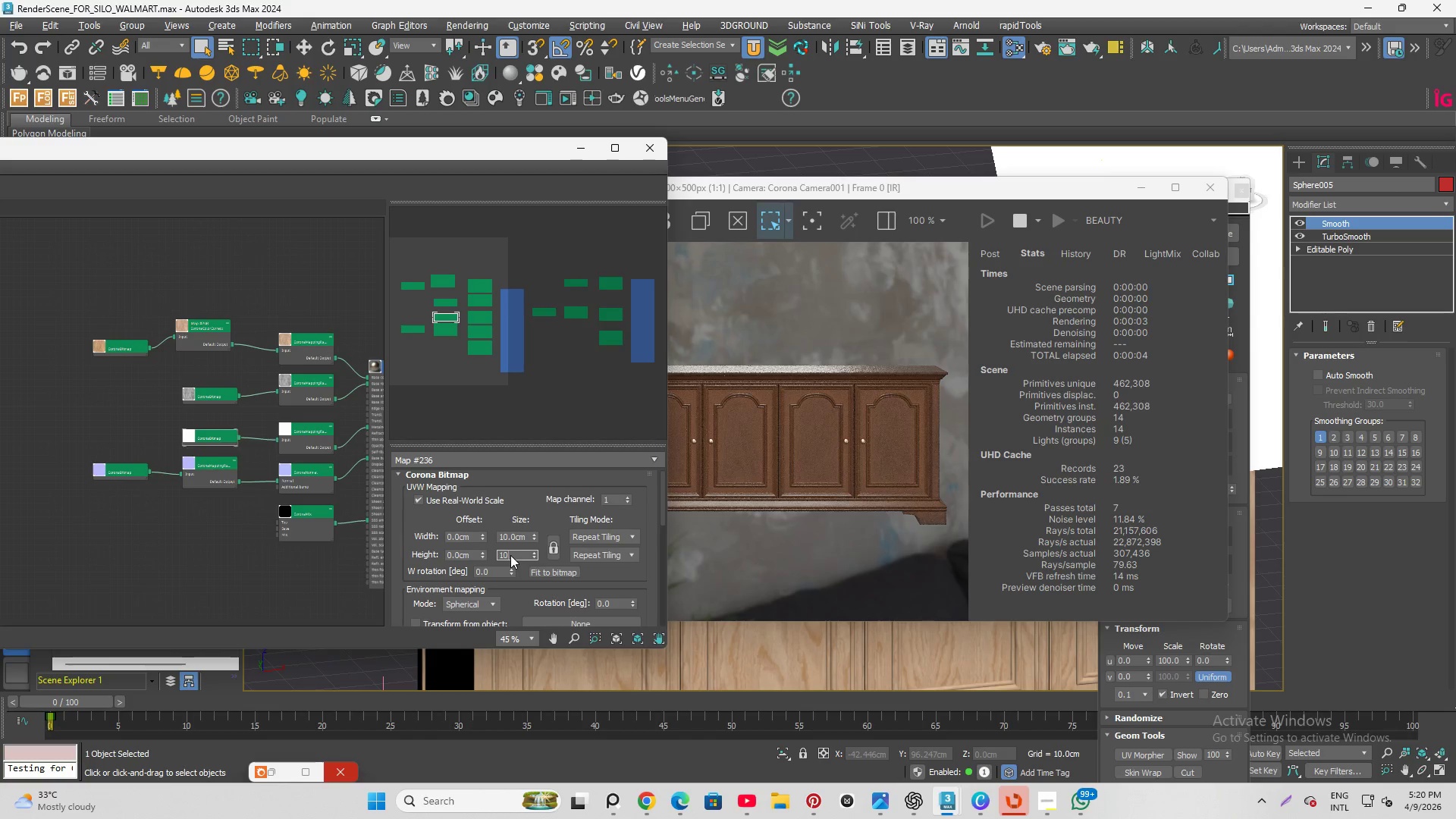 
key(Enter)
 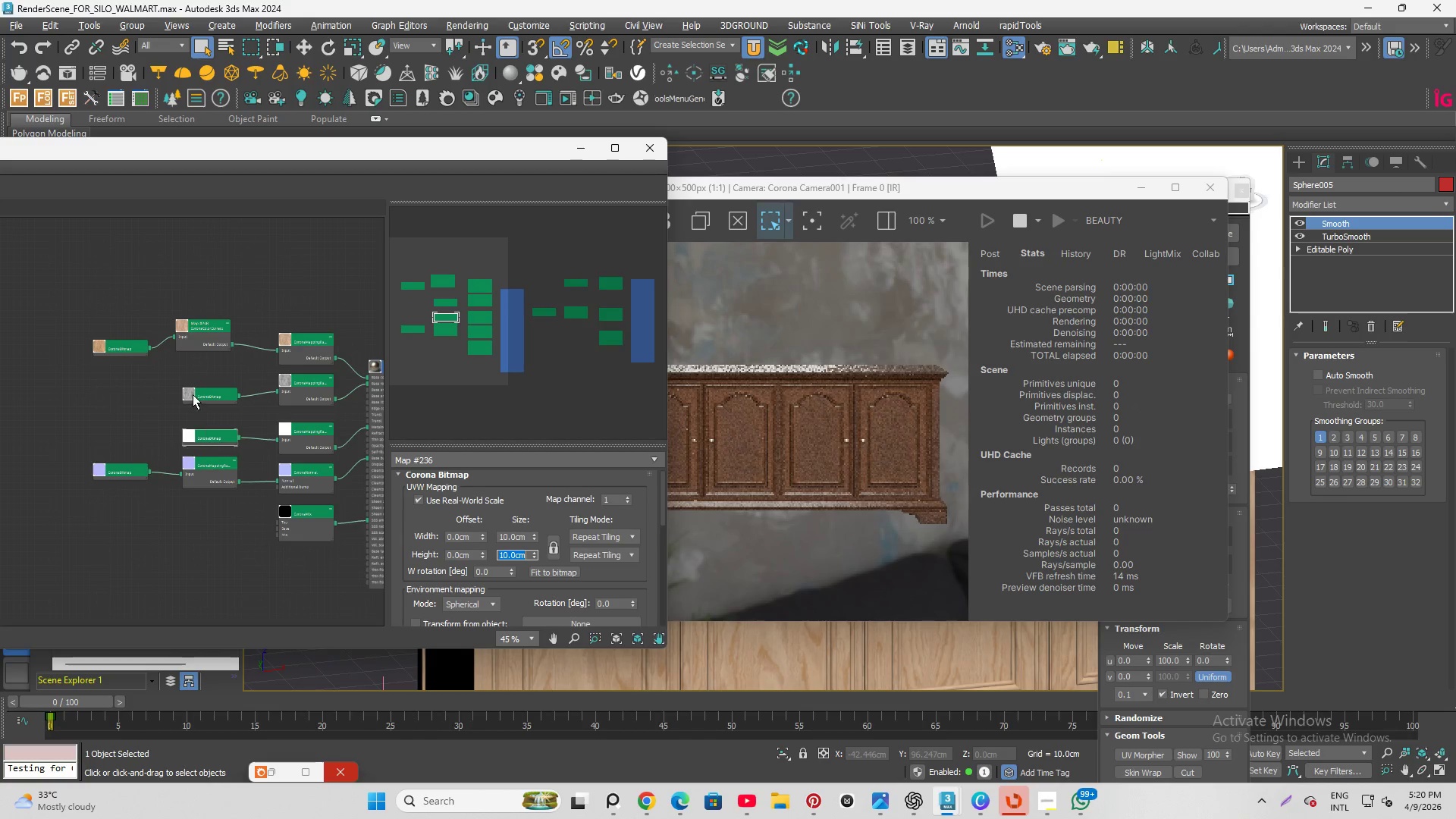 
left_click([200, 395])
 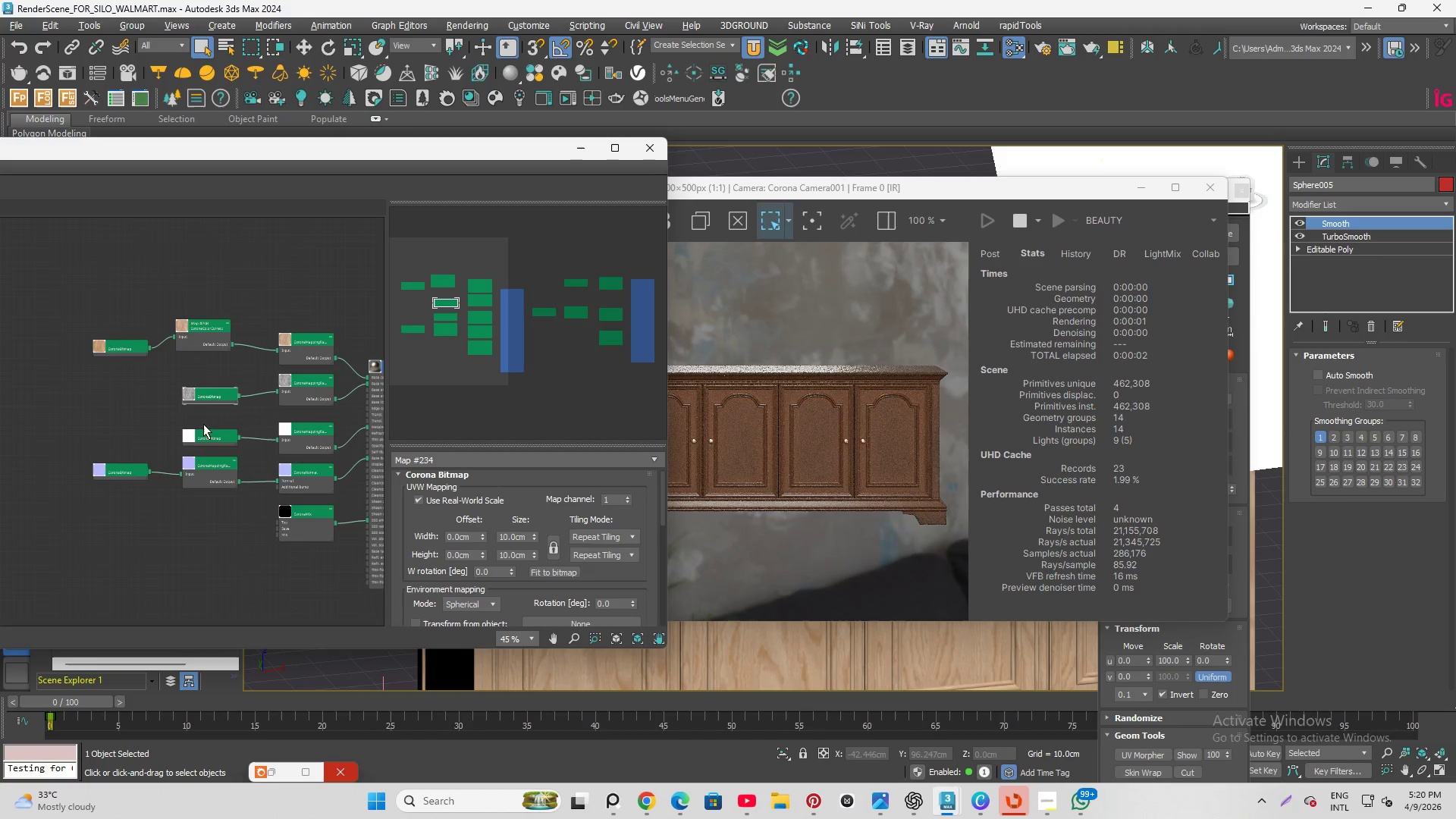 
left_click([213, 560])
 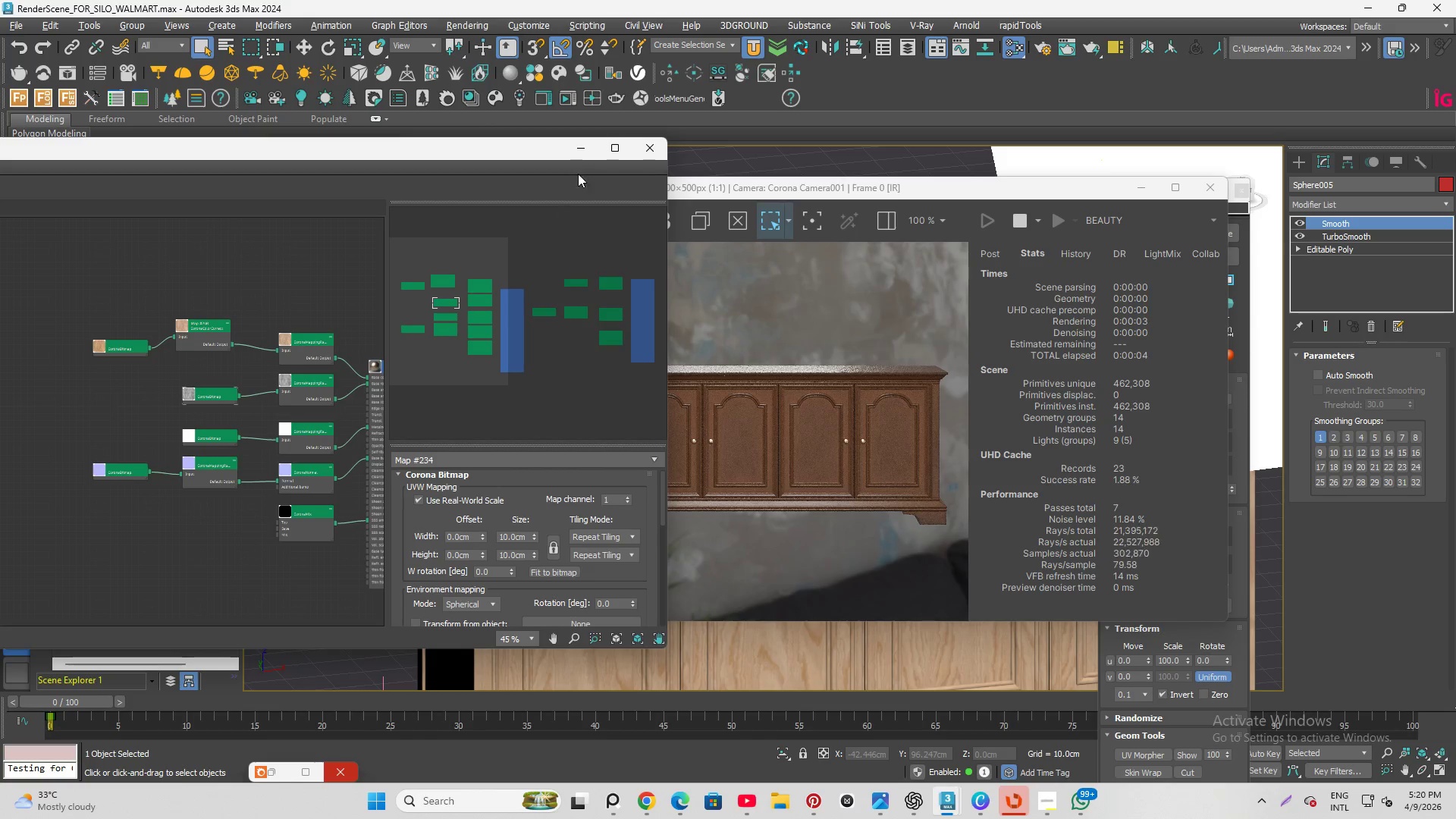 
left_click([577, 152])
 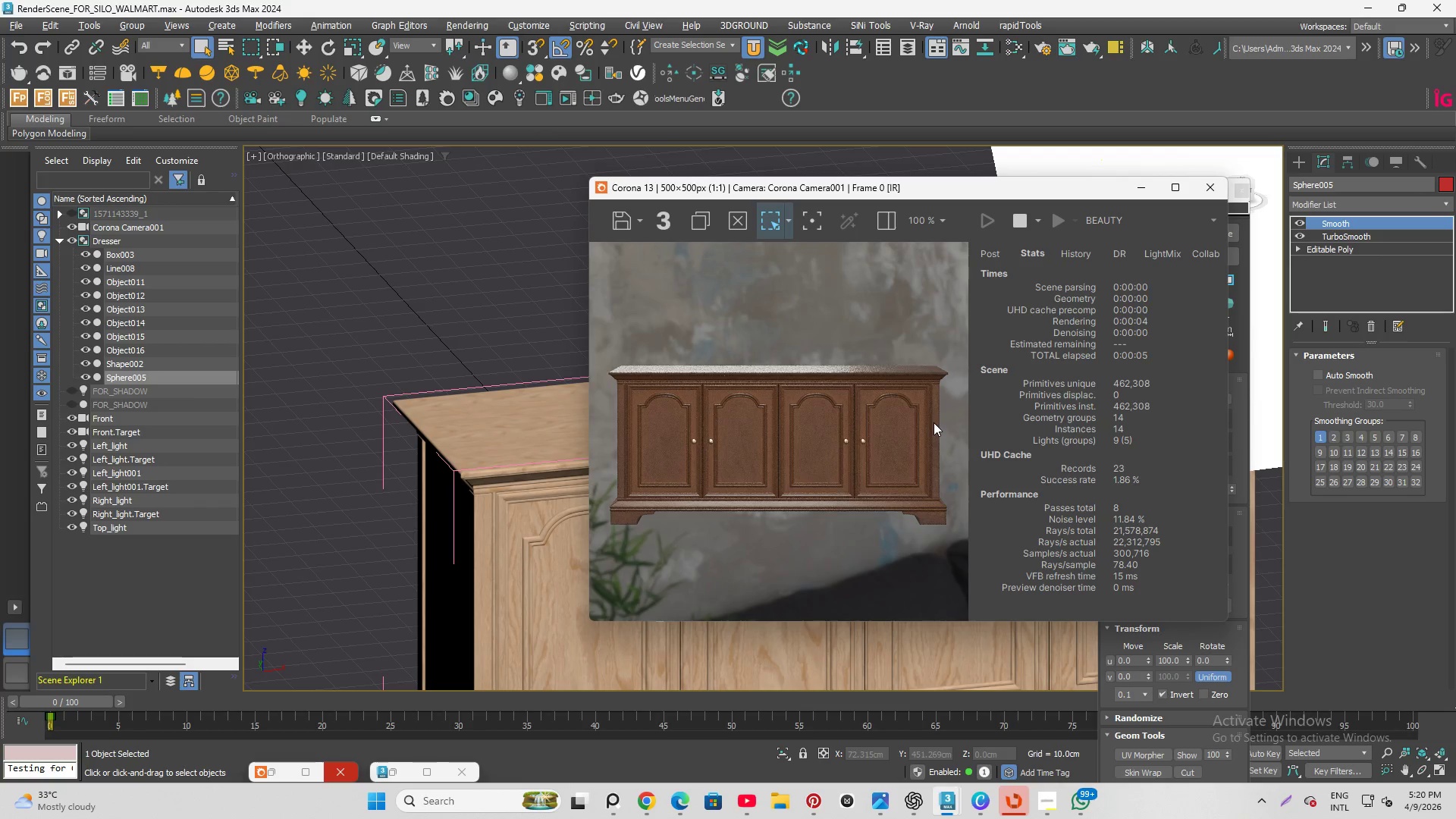 
scroll: coordinate [914, 422], scroll_direction: none, amount: 0.0
 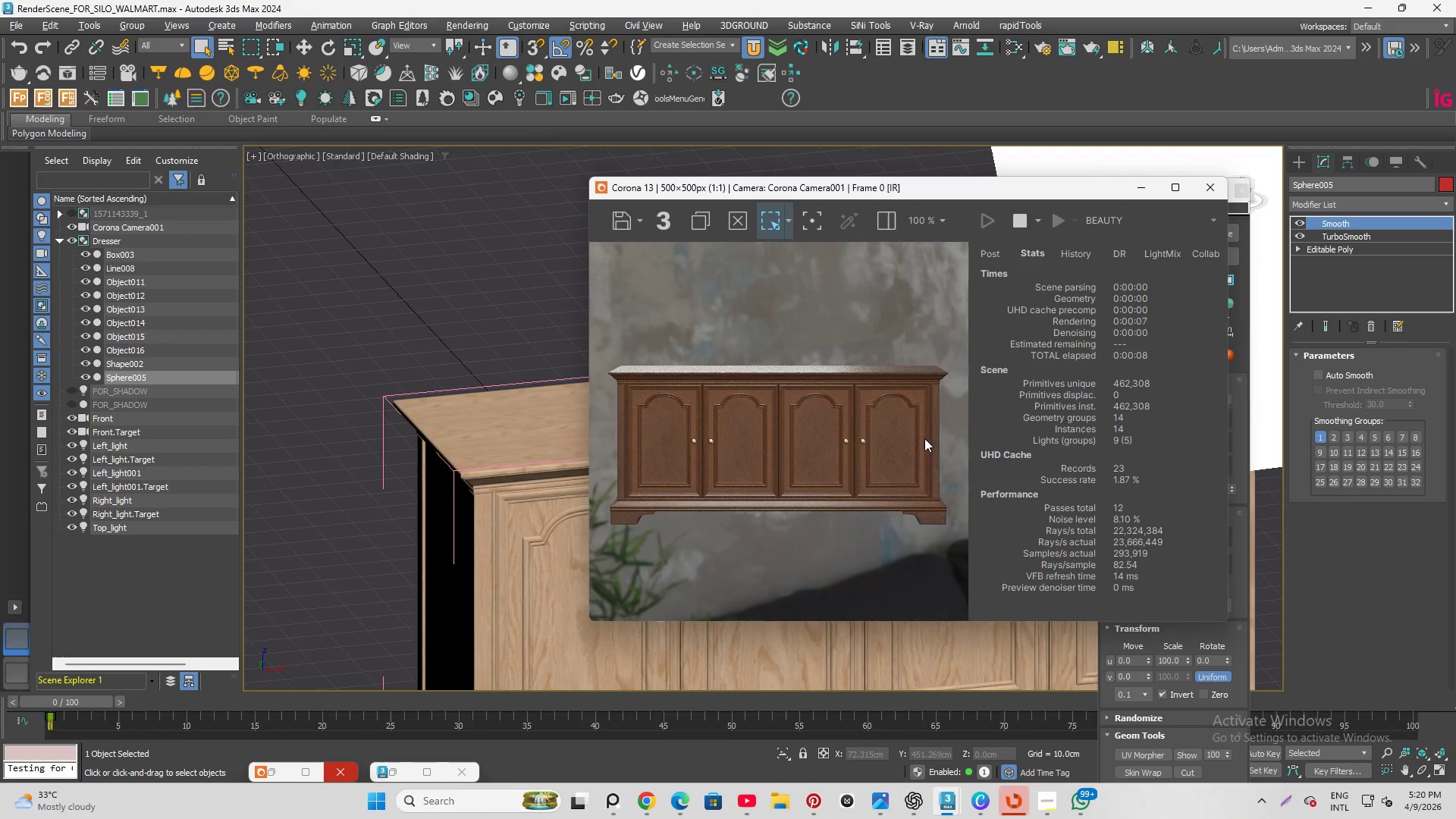 
key(Control+S)
 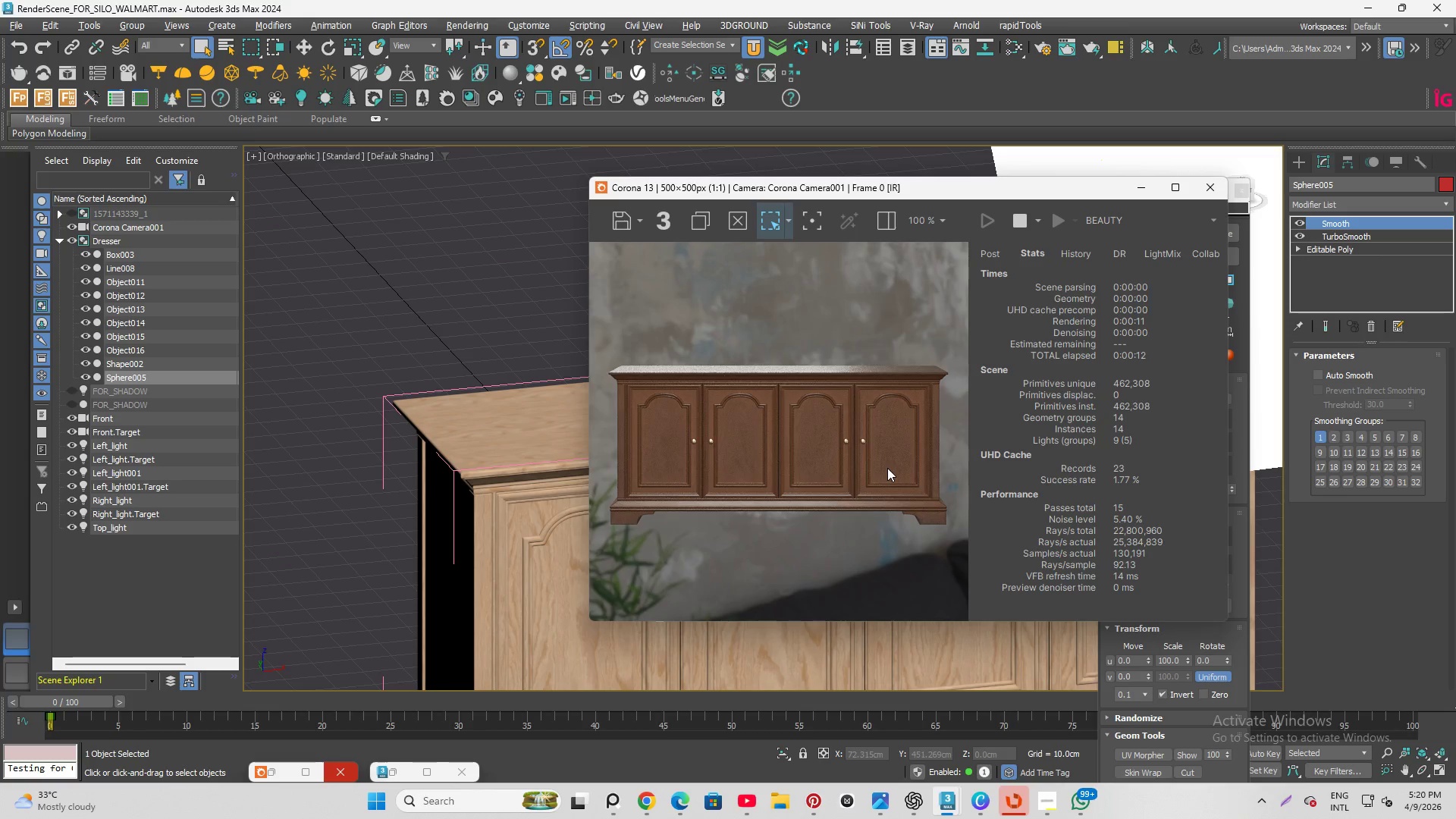 
left_click_drag(start_coordinate=[823, 184], to_coordinate=[1116, 219])
 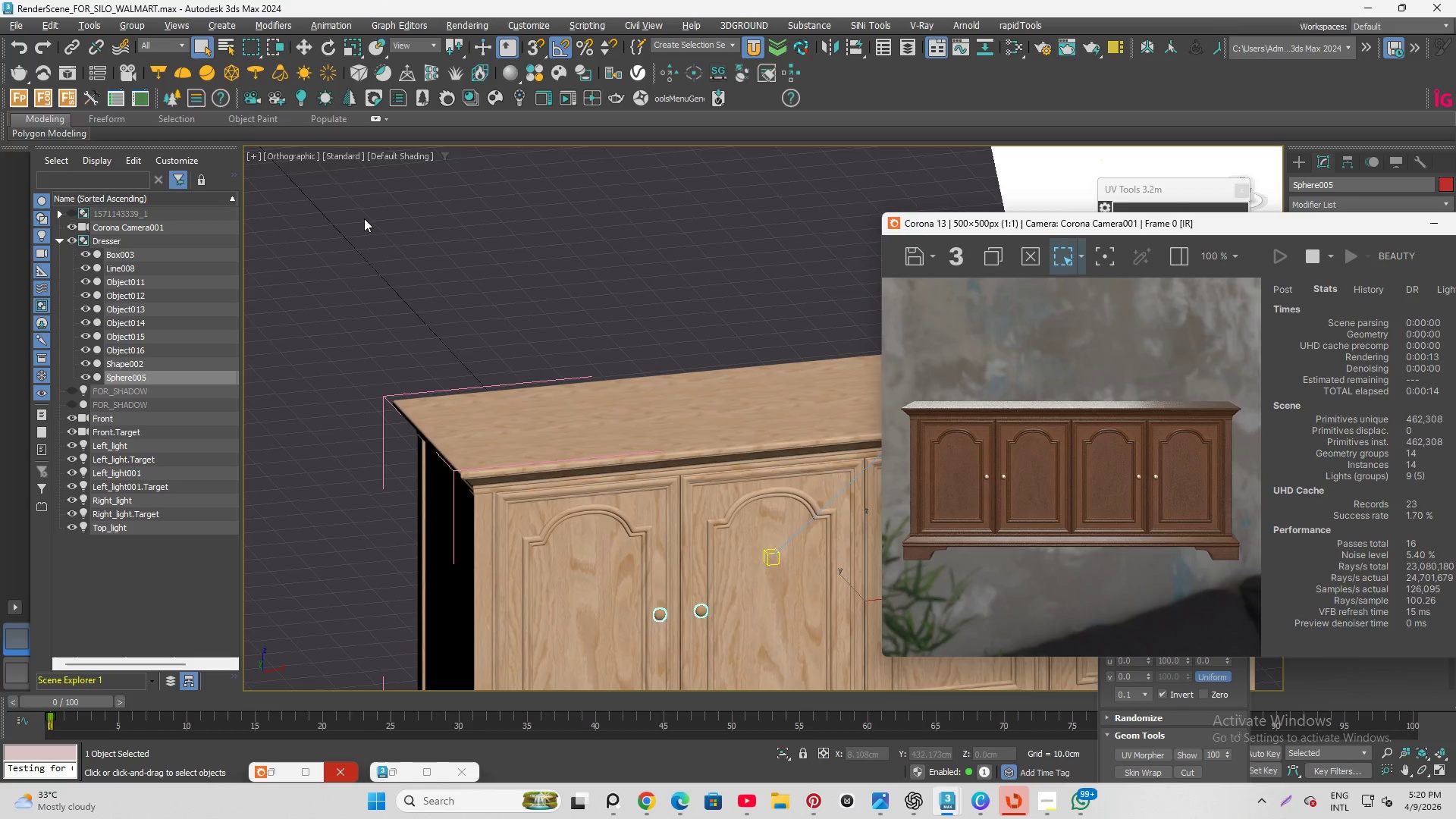 
scroll: coordinate [507, 369], scroll_direction: down, amount: 7.0
 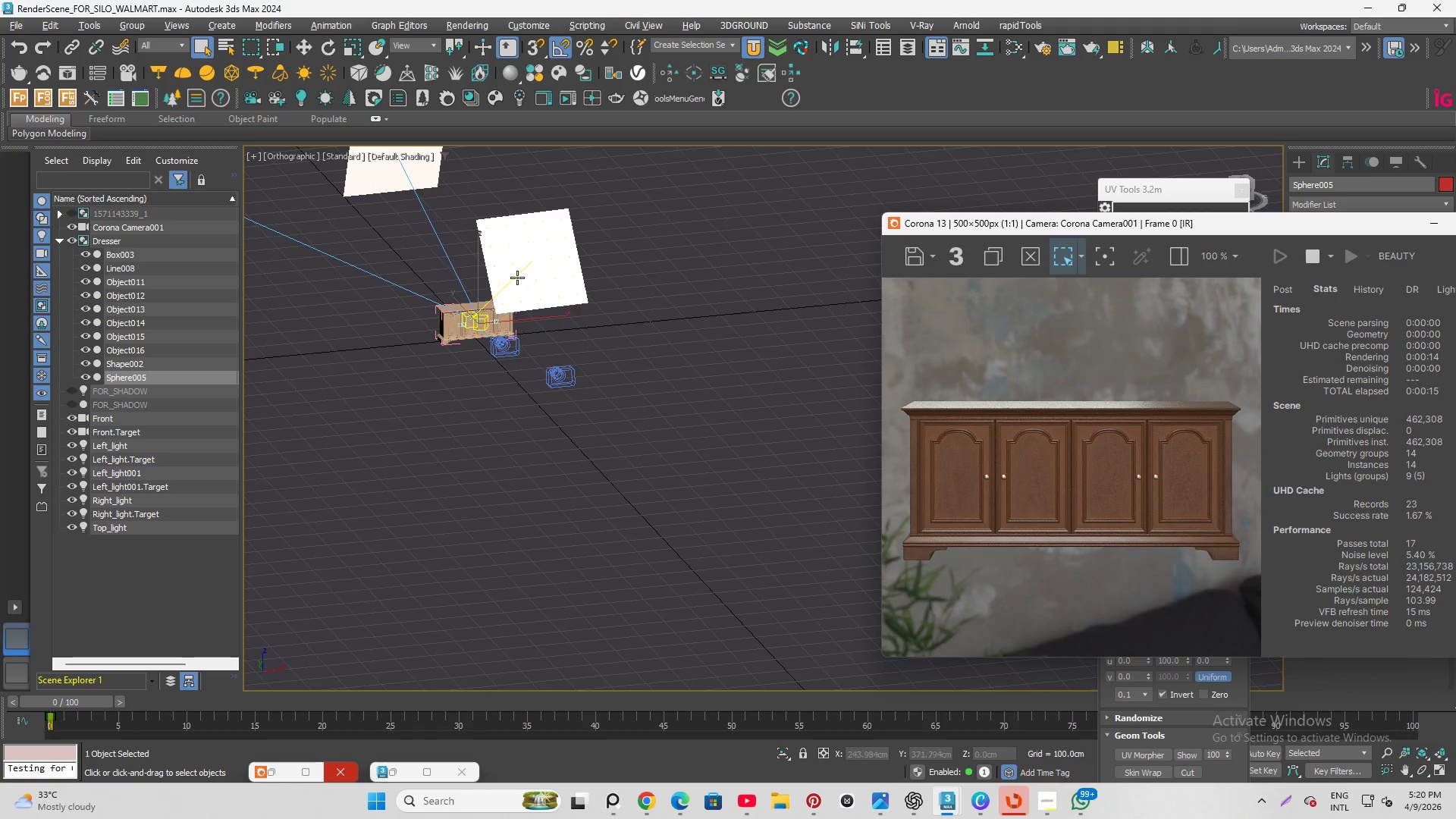 
left_click([551, 267])
 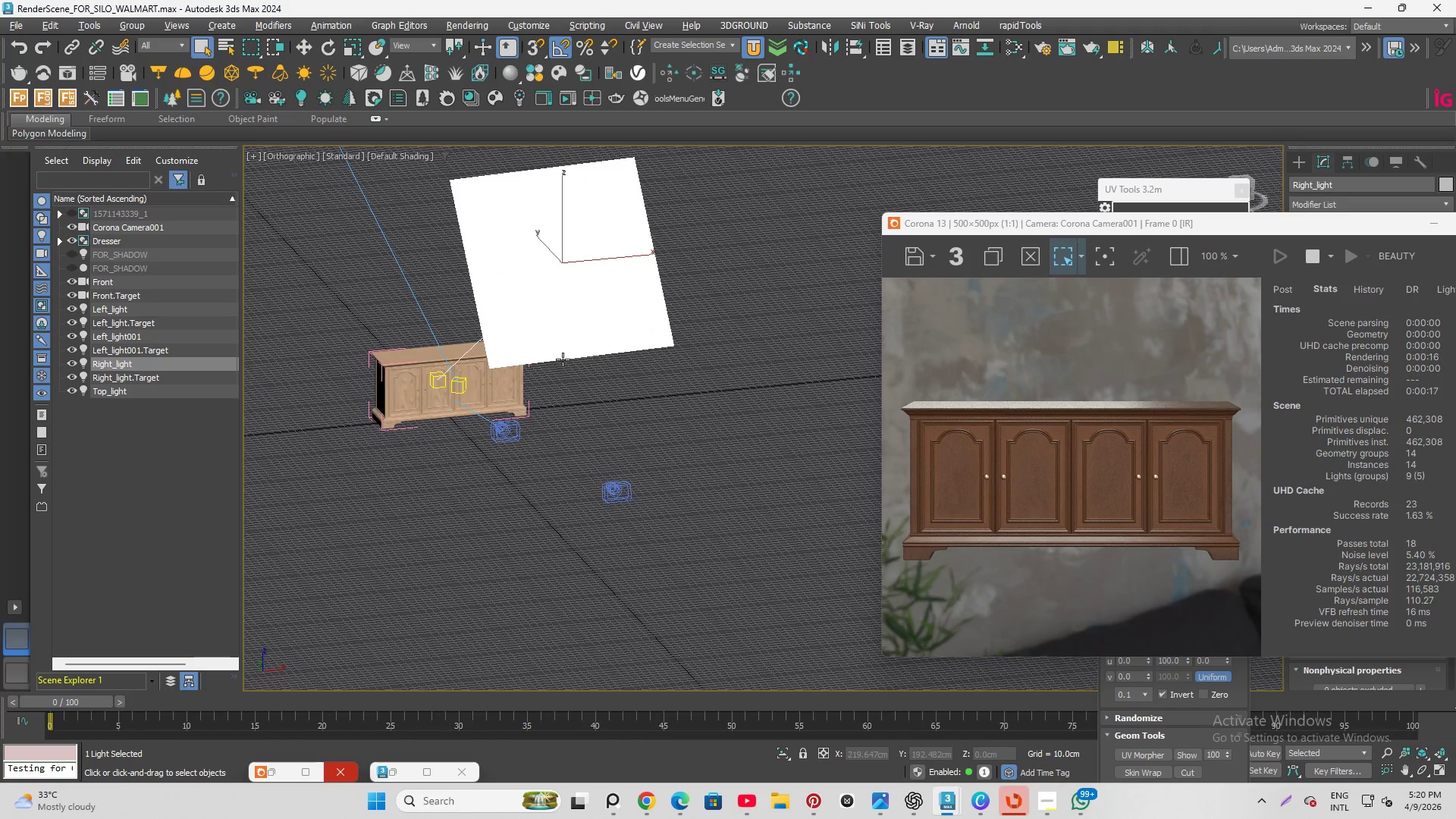 
scroll: coordinate [502, 259], scroll_direction: up, amount: 2.0
 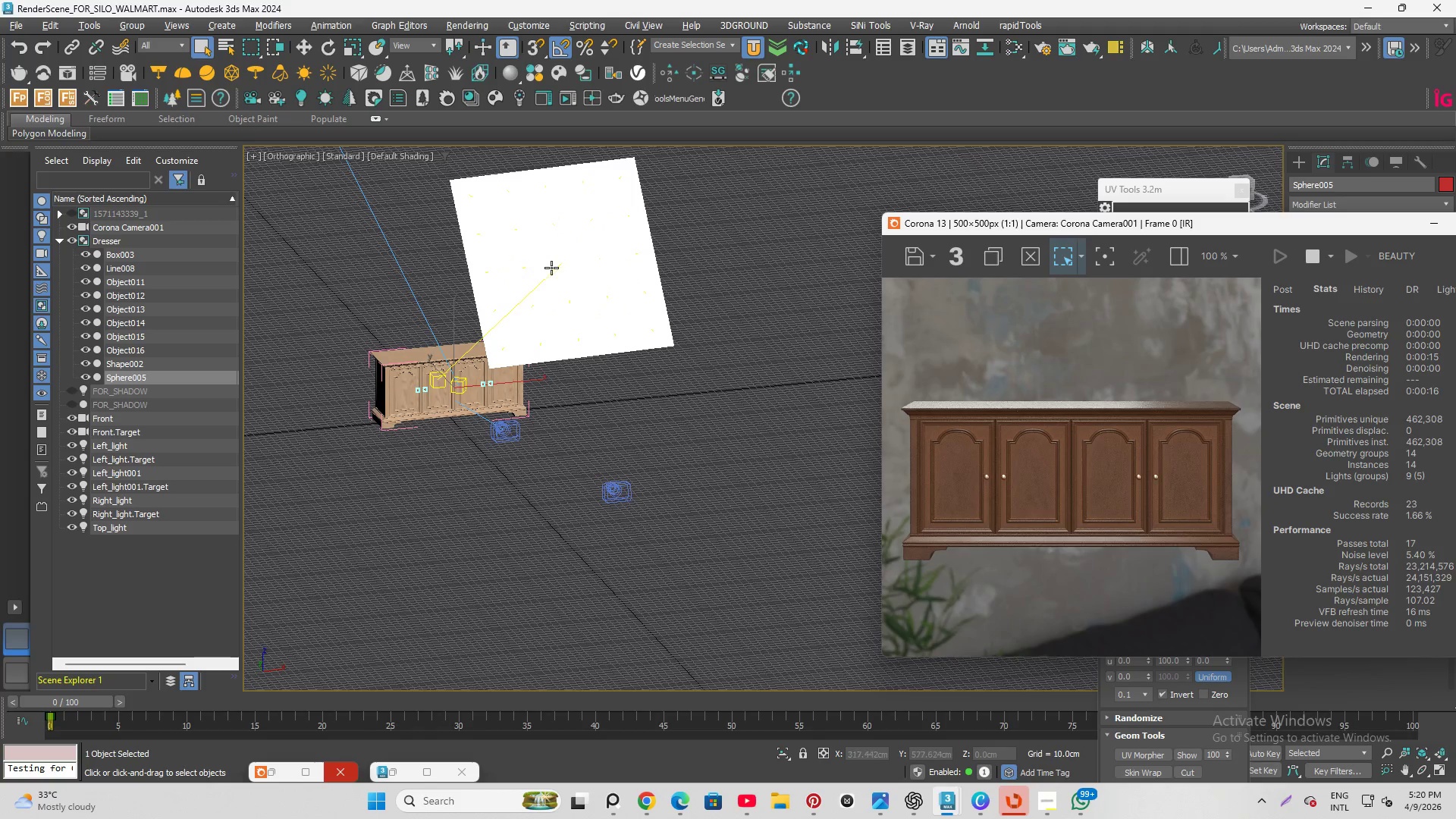 
key(W)
 